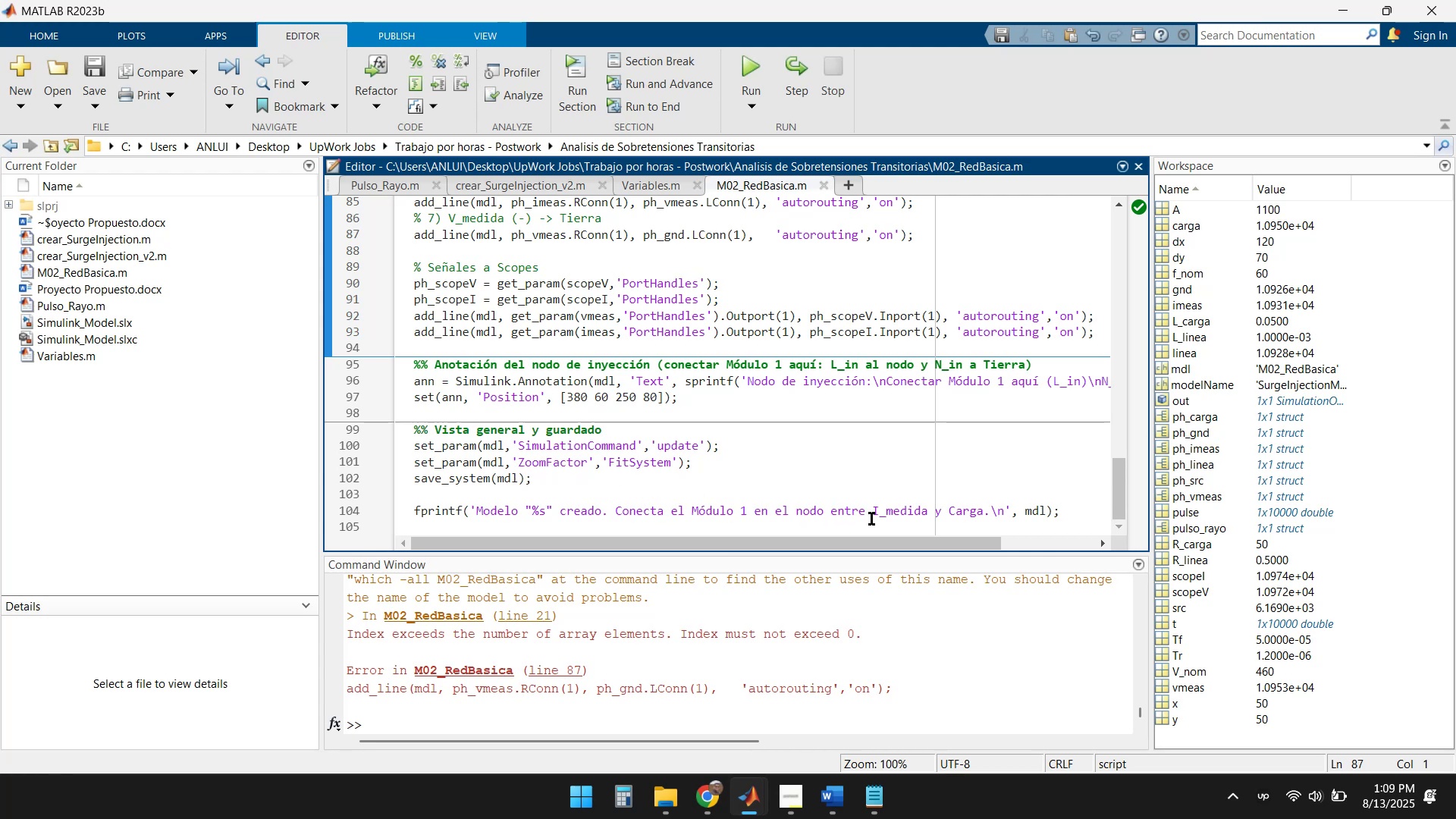 
wait(15.75)
 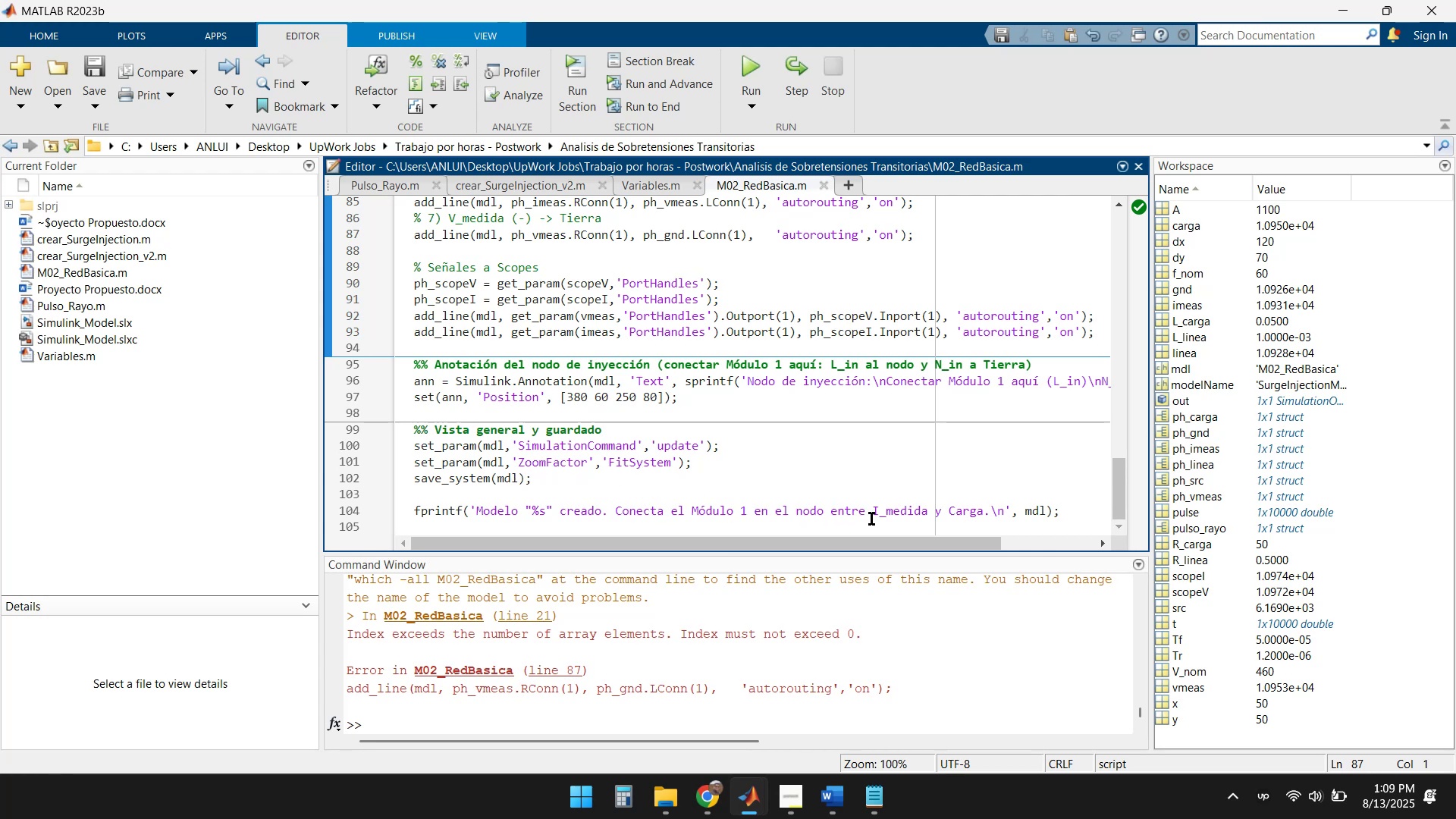 
left_click([908, 696])
 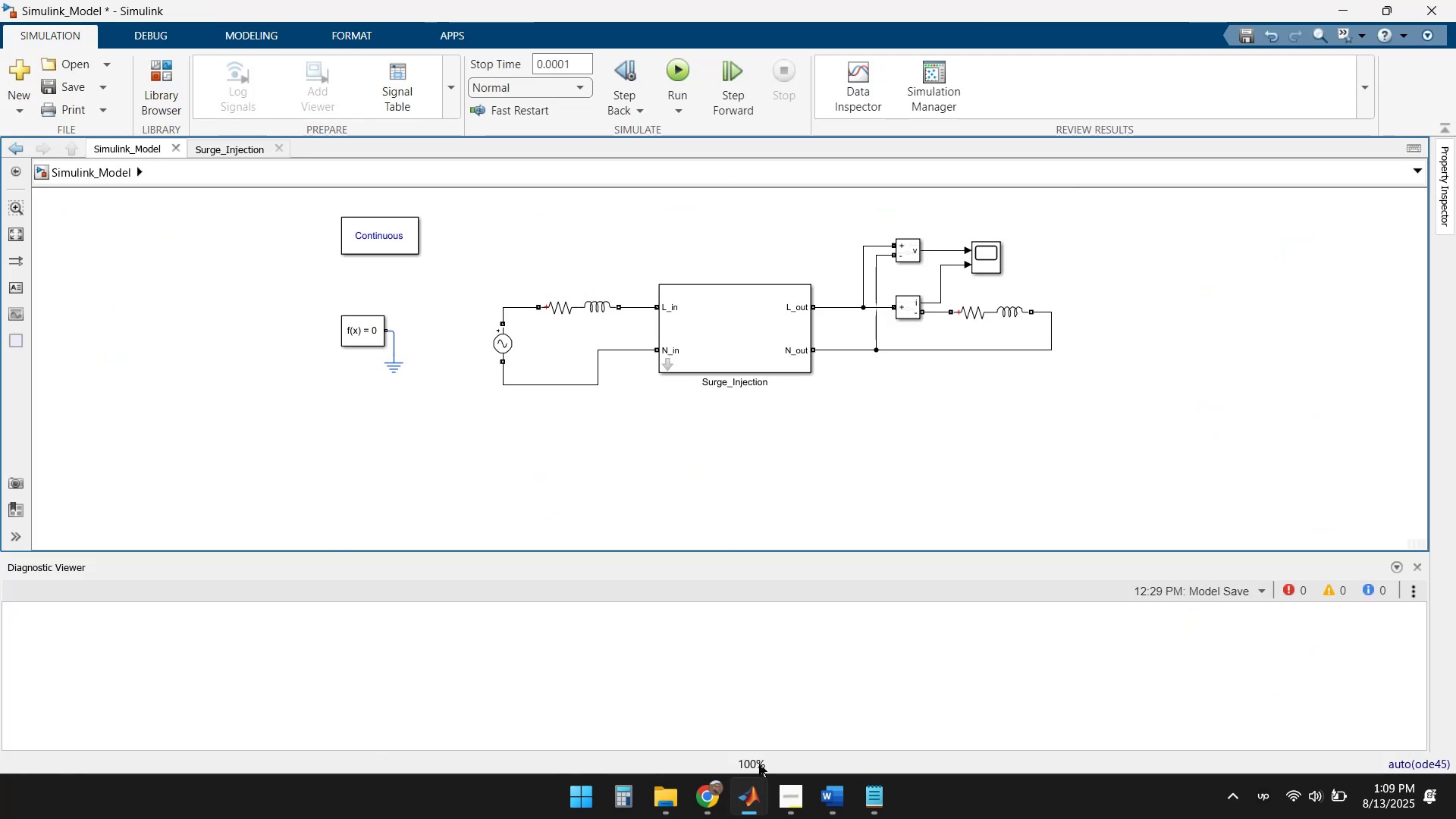 
left_click([741, 795])
 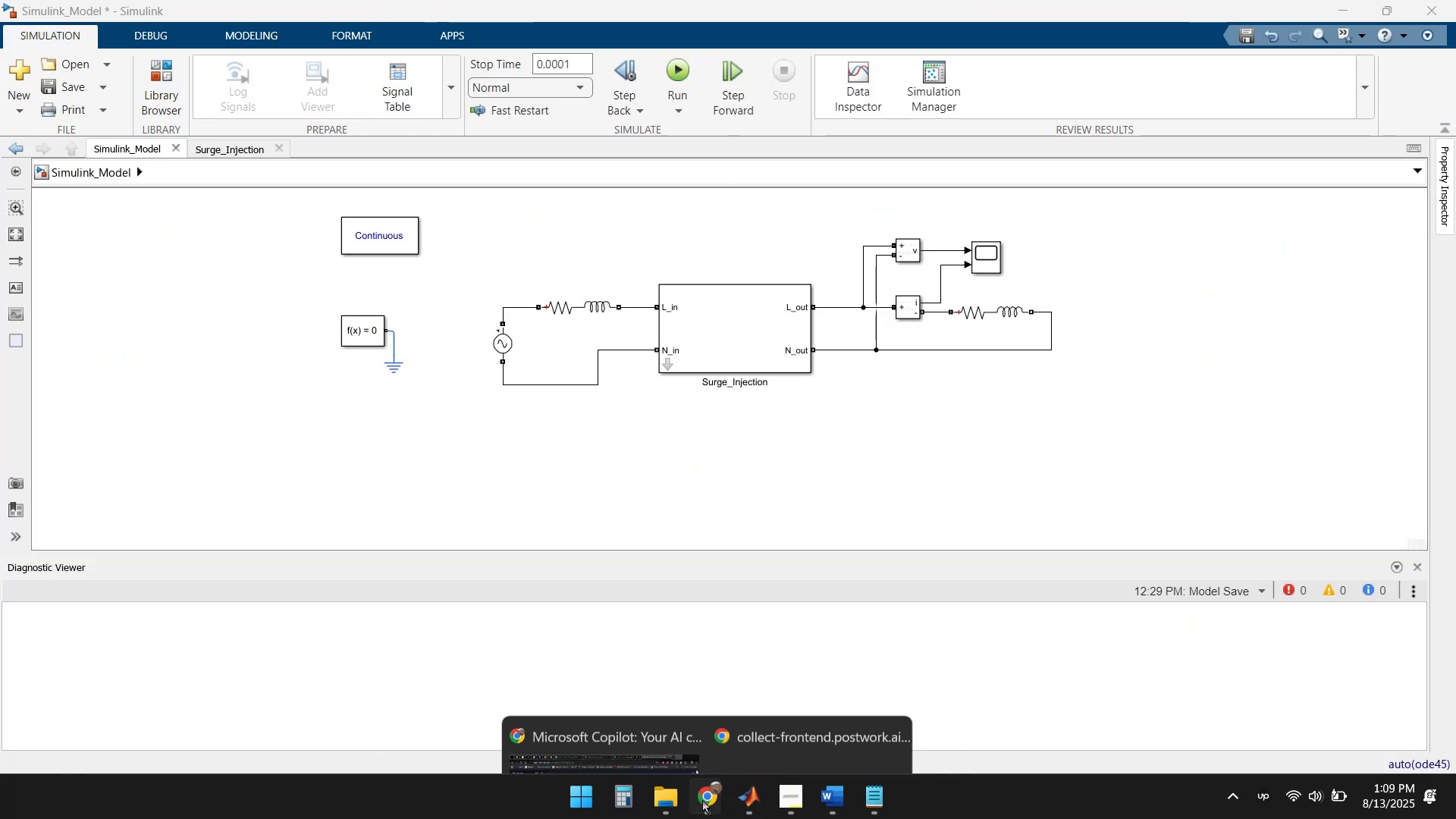 
double_click([616, 723])
 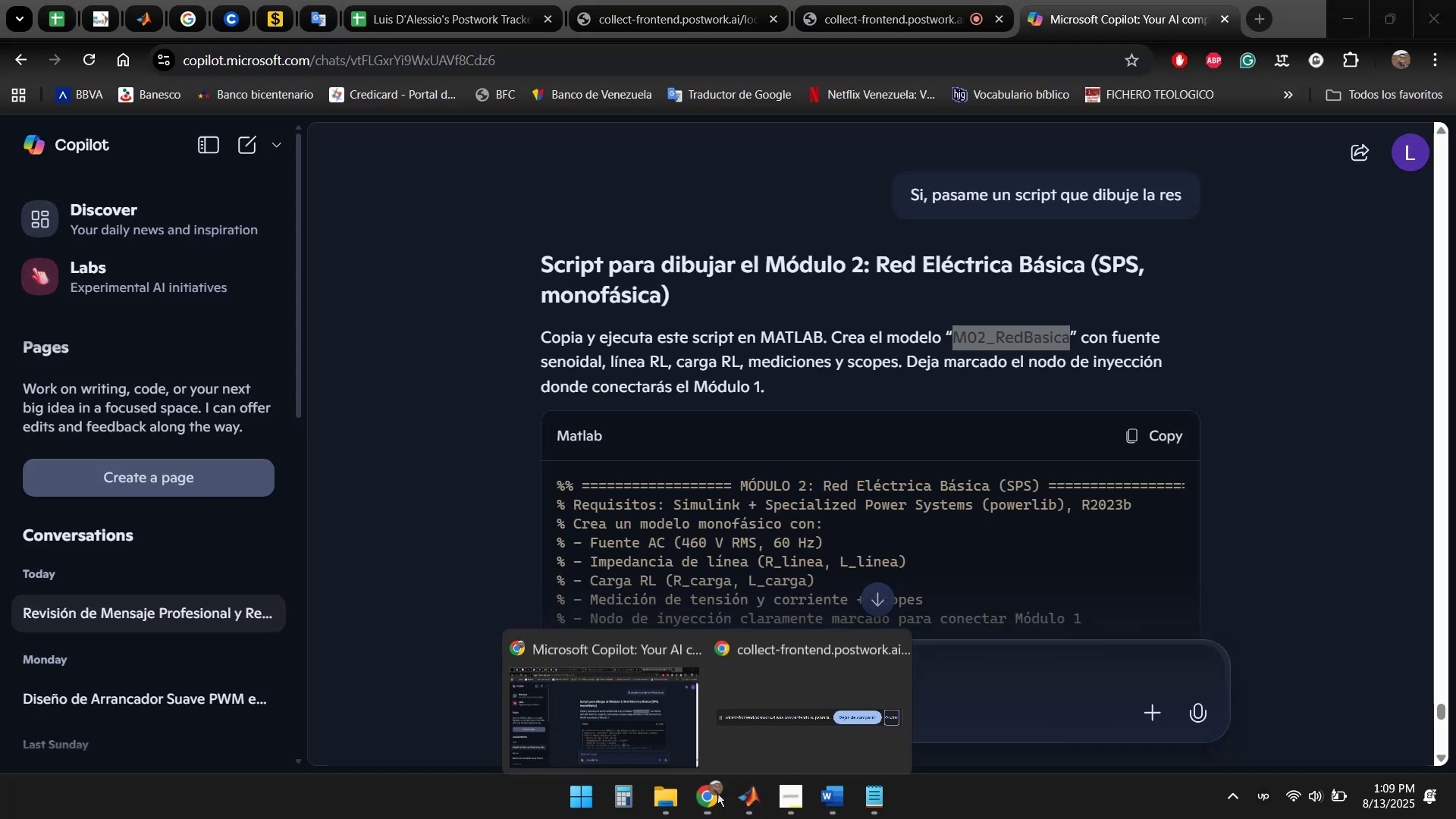 
left_click([739, 796])
 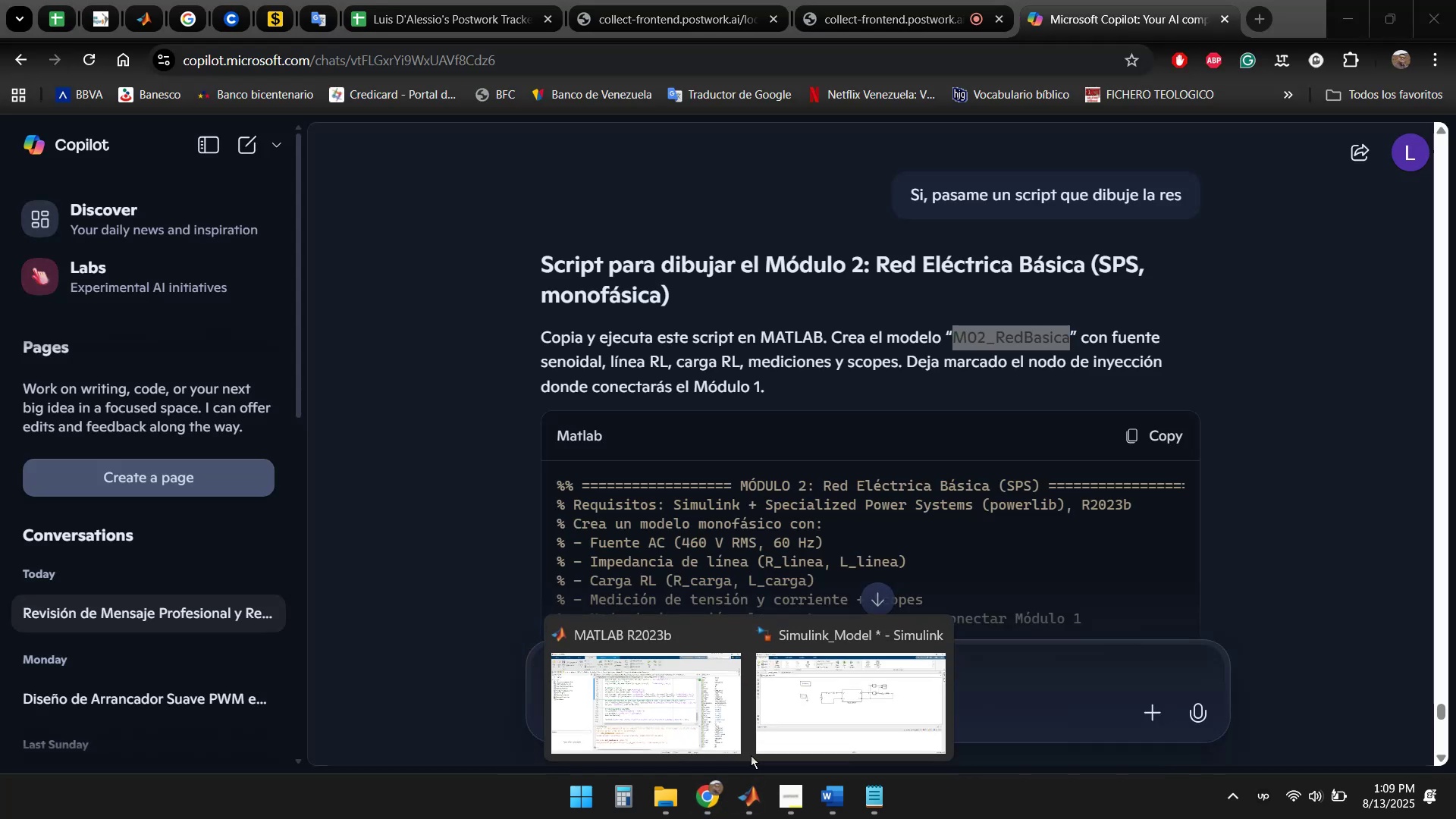 
left_click([690, 714])
 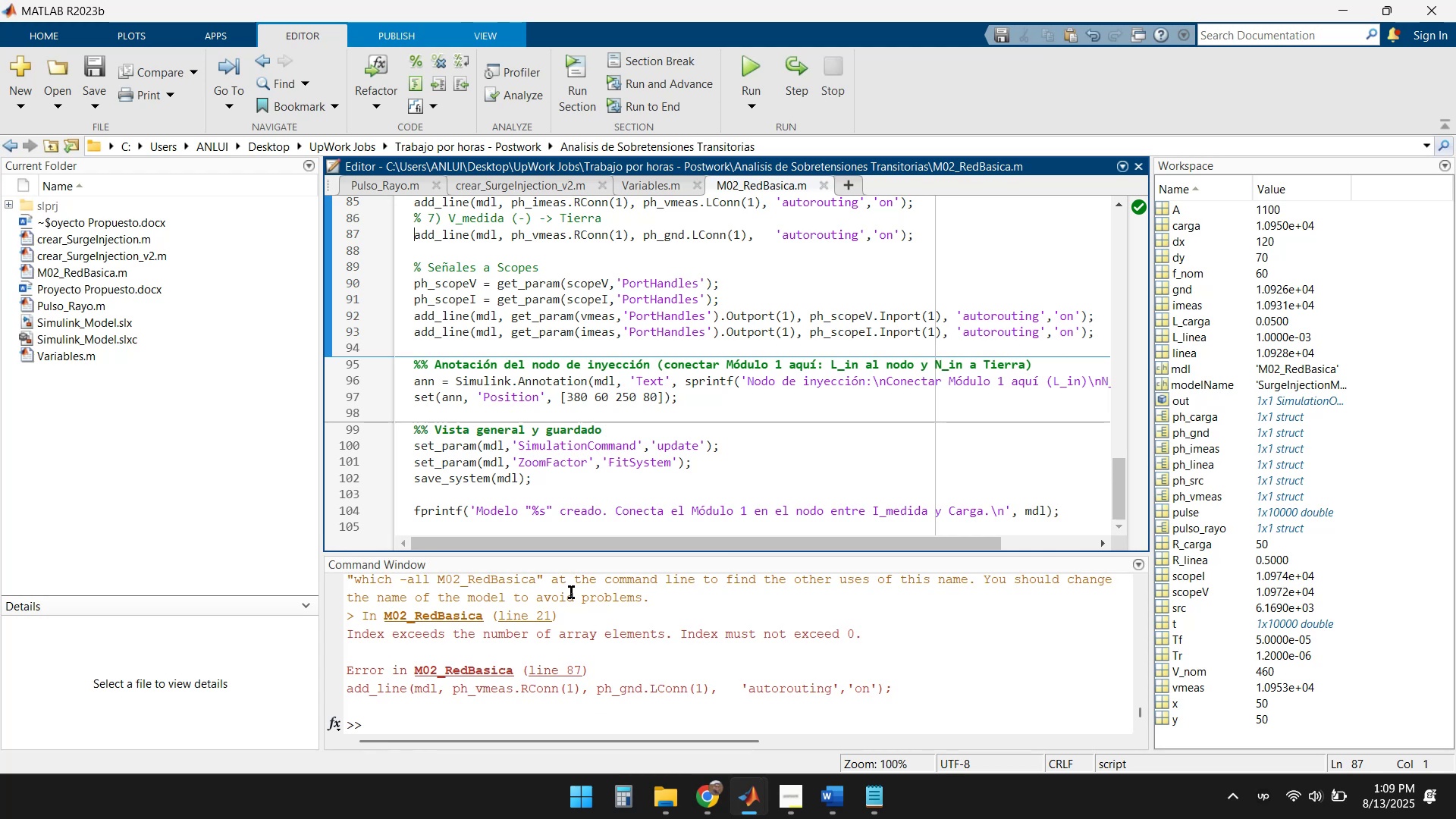 
scroll: coordinate [585, 617], scroll_direction: up, amount: 1.0
 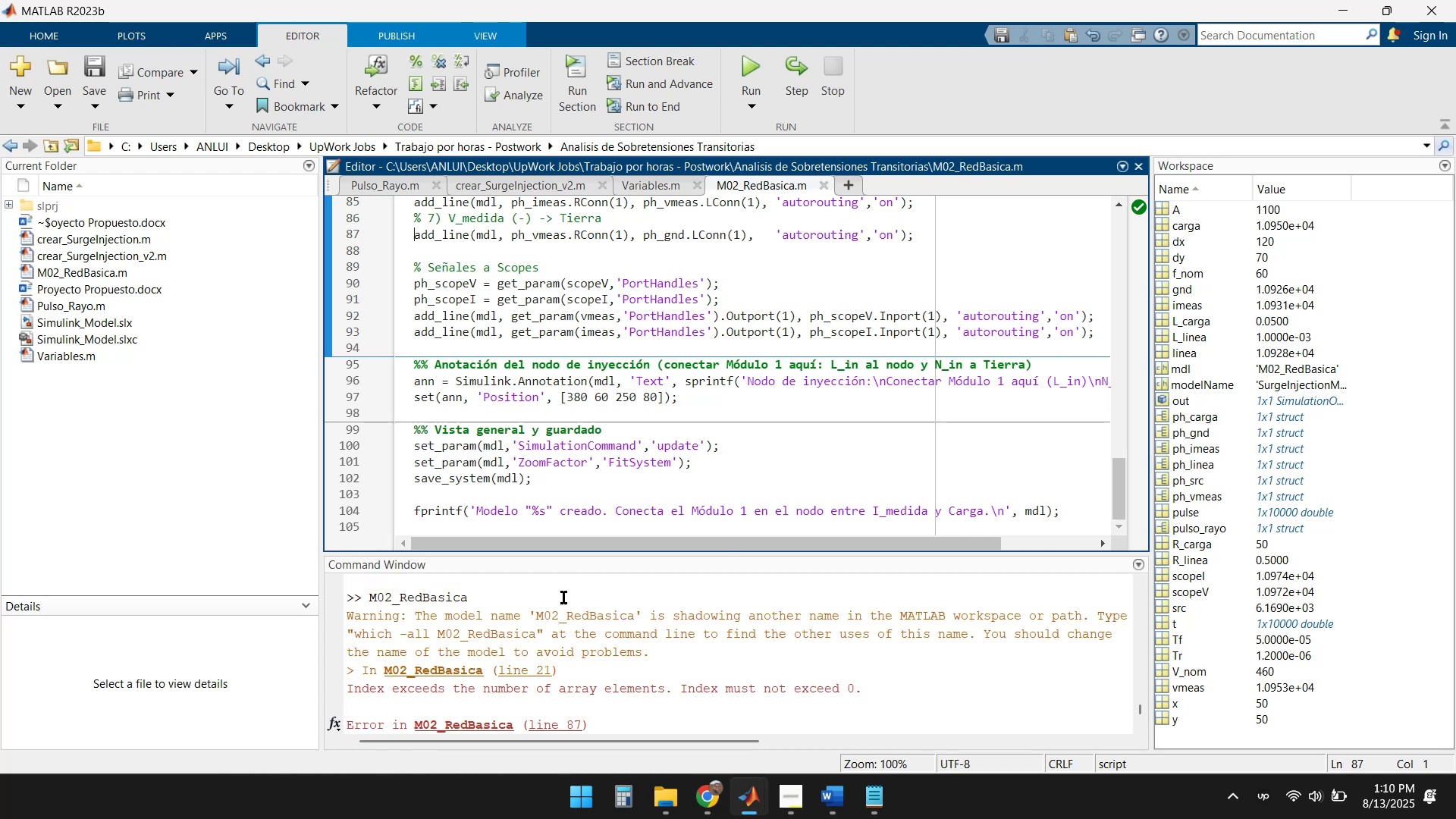 
scroll: coordinate [561, 580], scroll_direction: down, amount: 3.0
 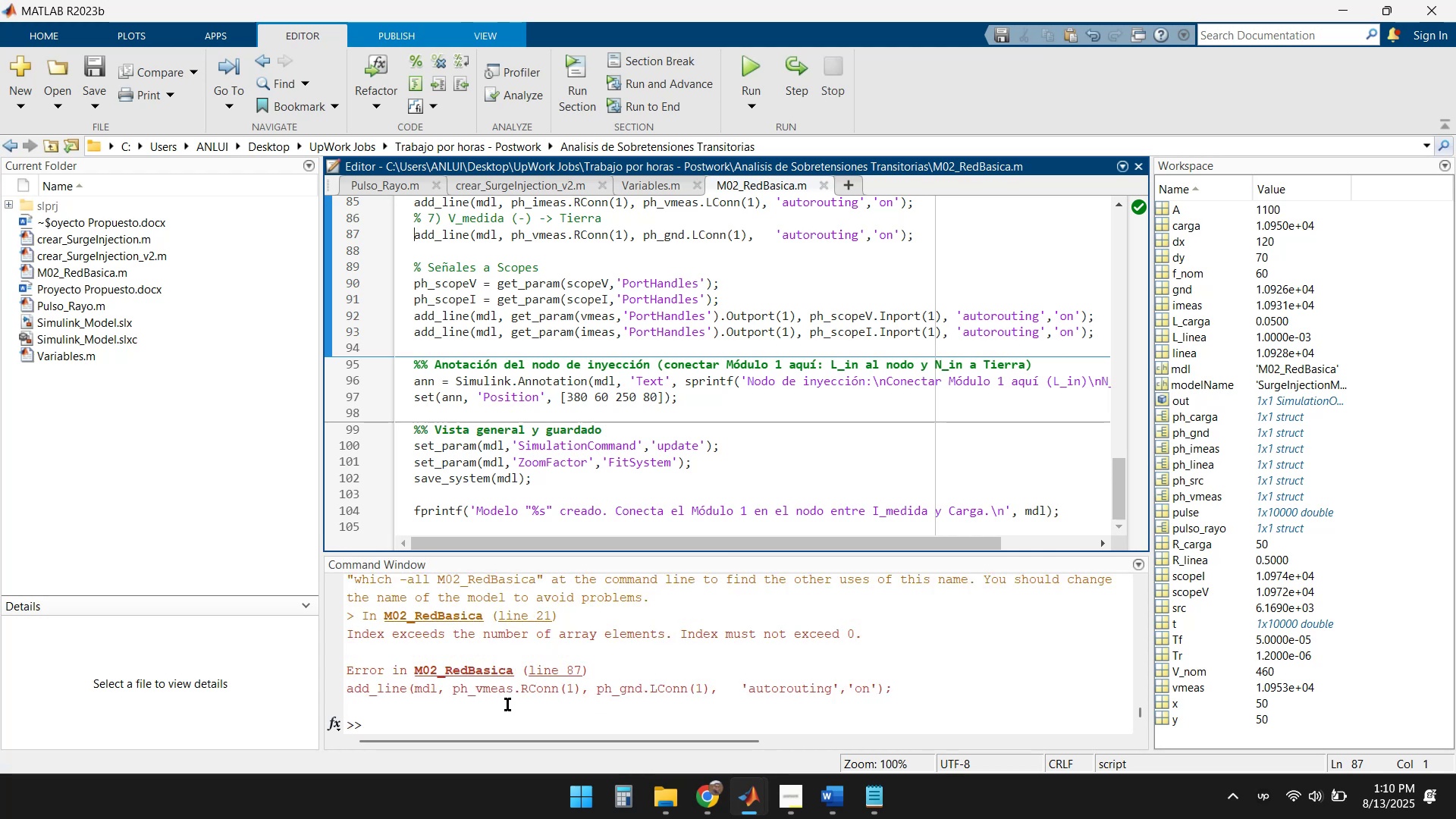 
left_click([507, 717])
 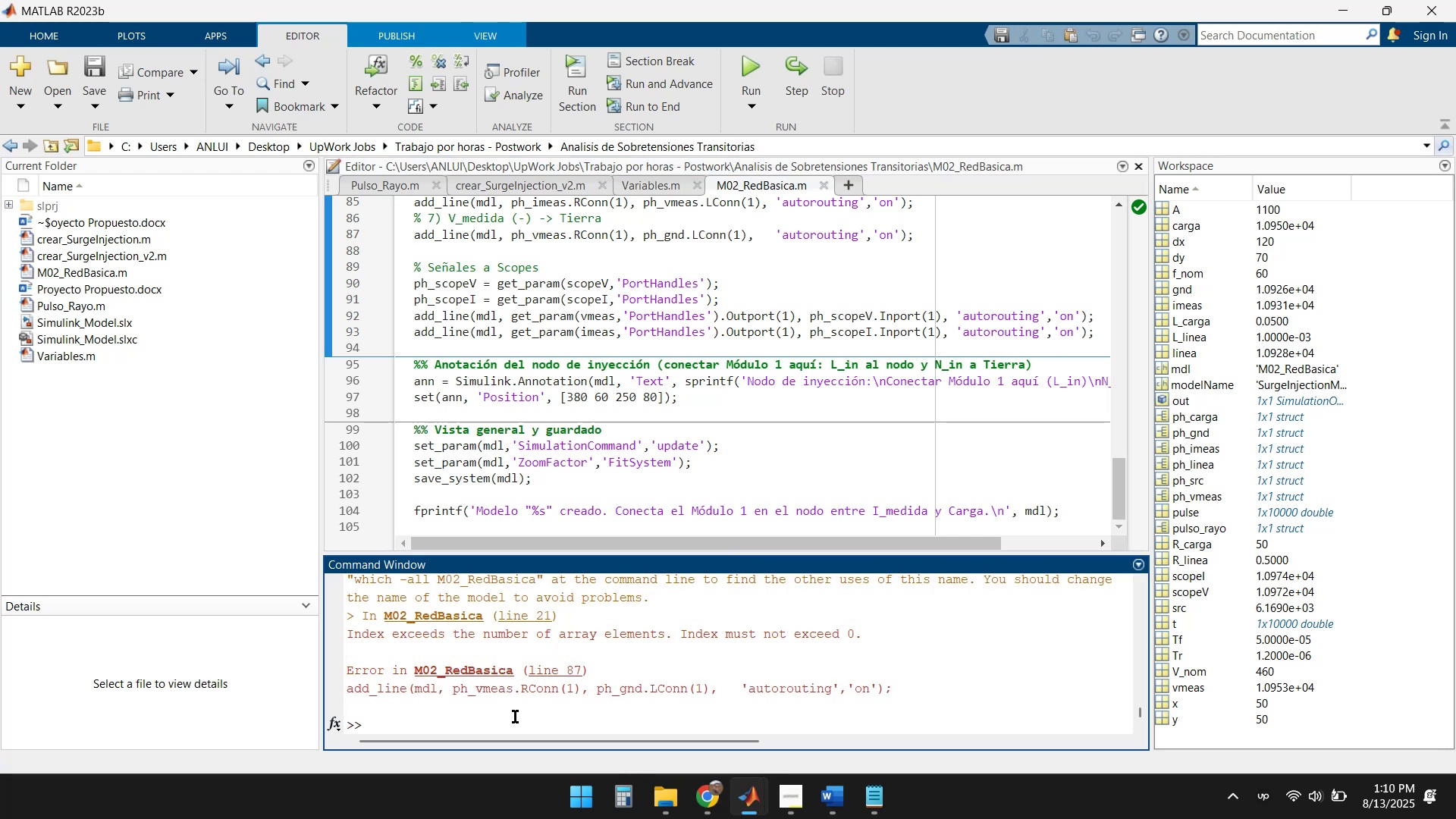 
type(clc)
 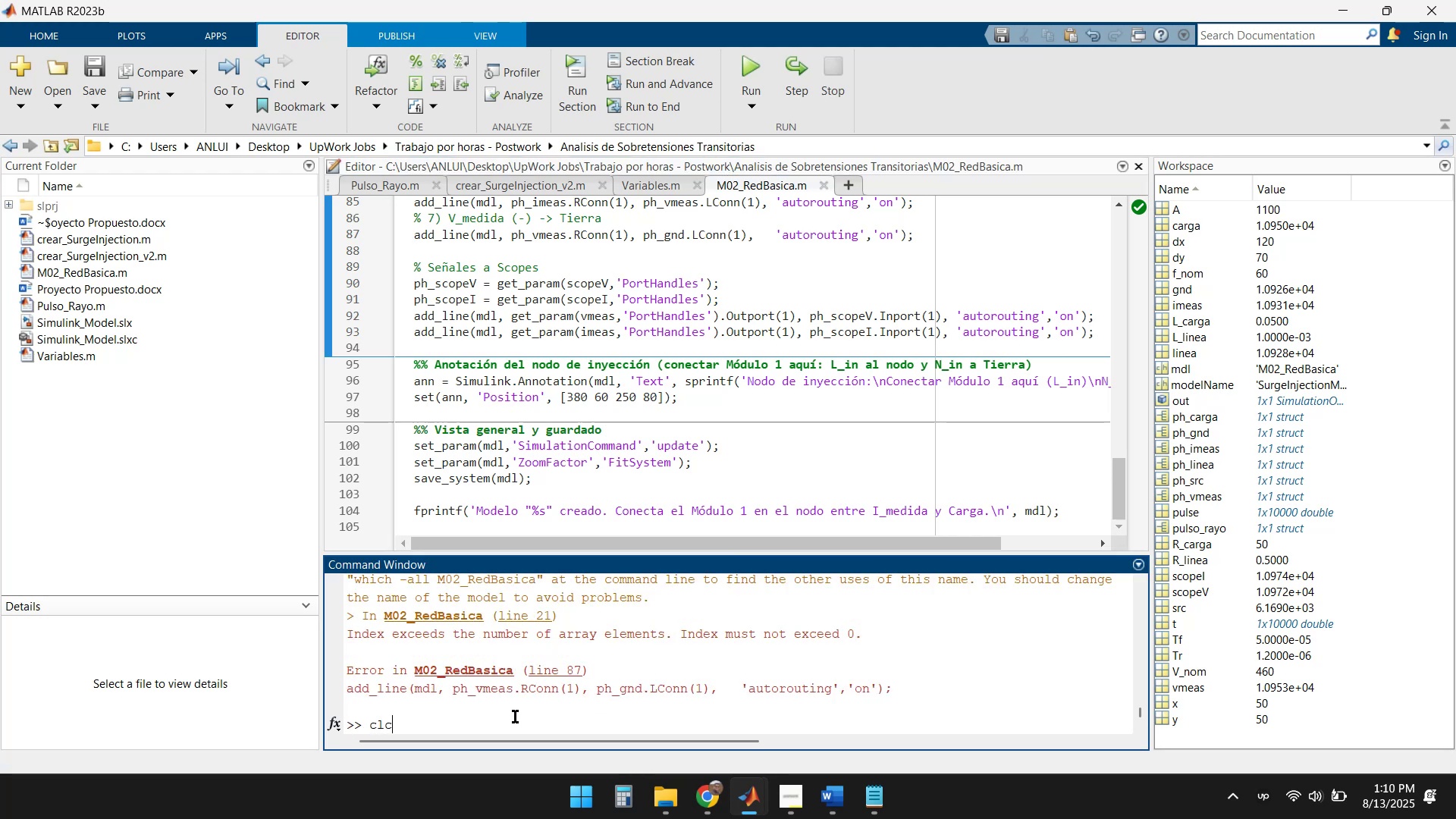 
key(Enter)
 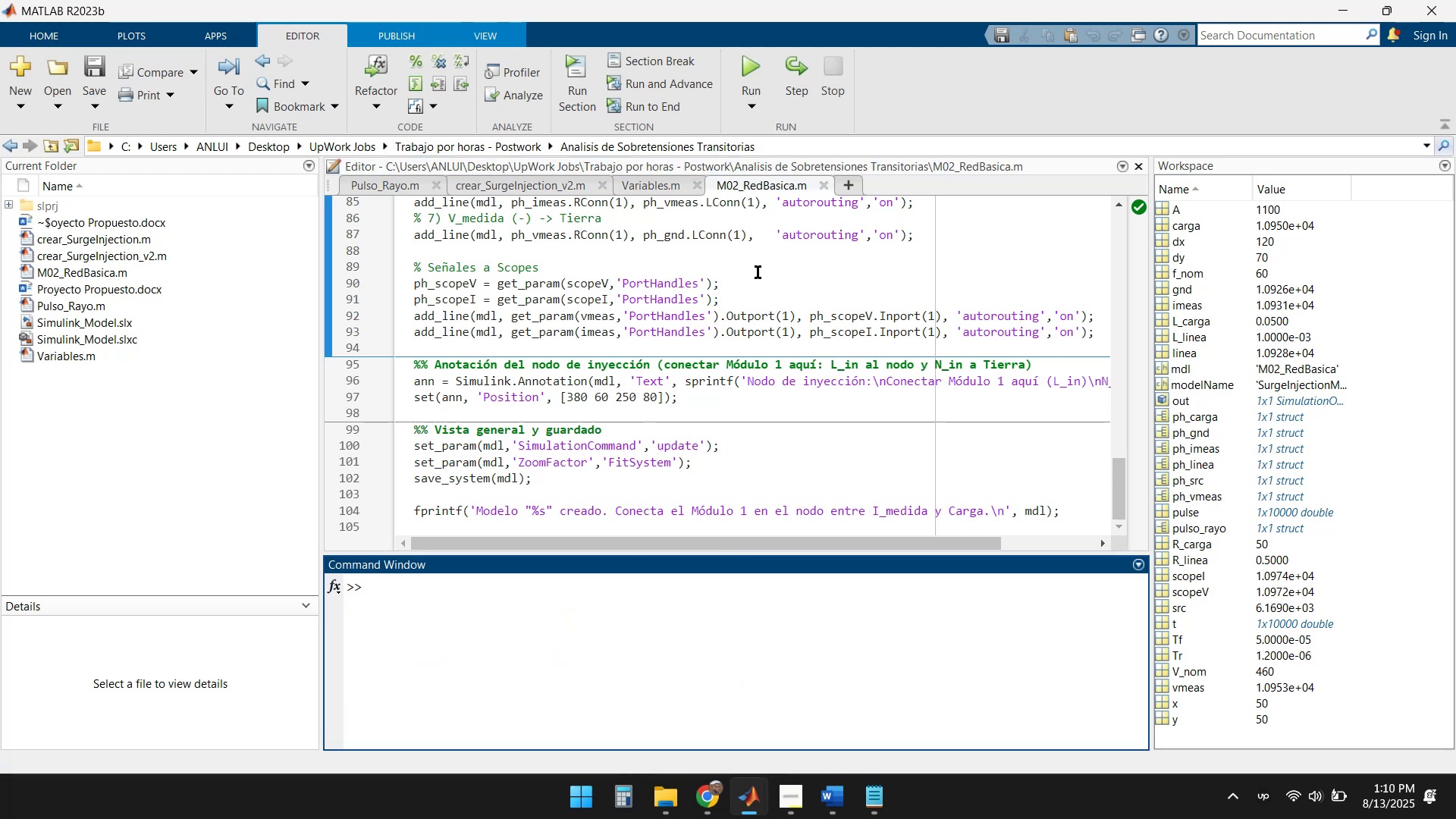 
left_click([750, 66])
 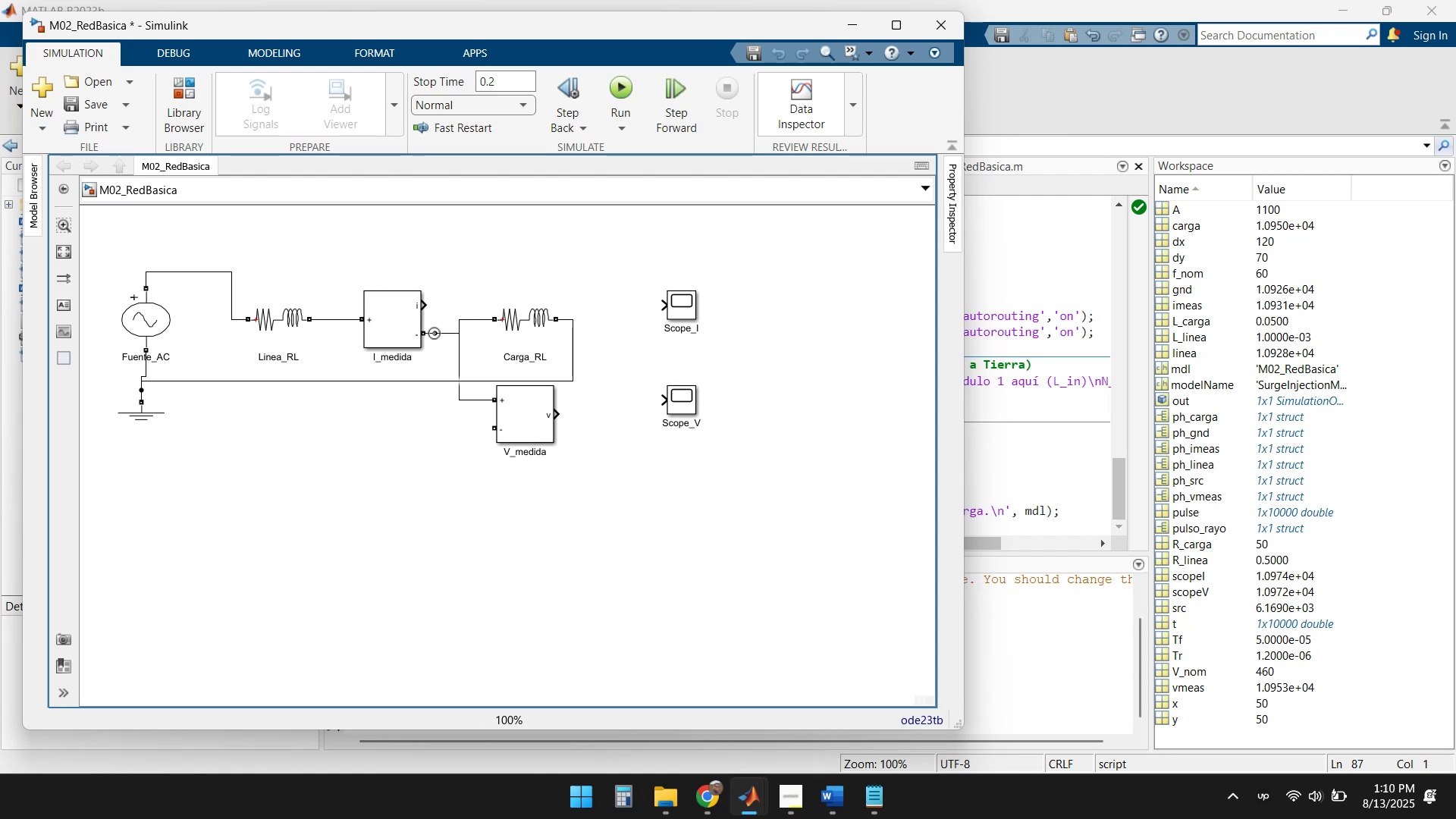 
wait(19.14)
 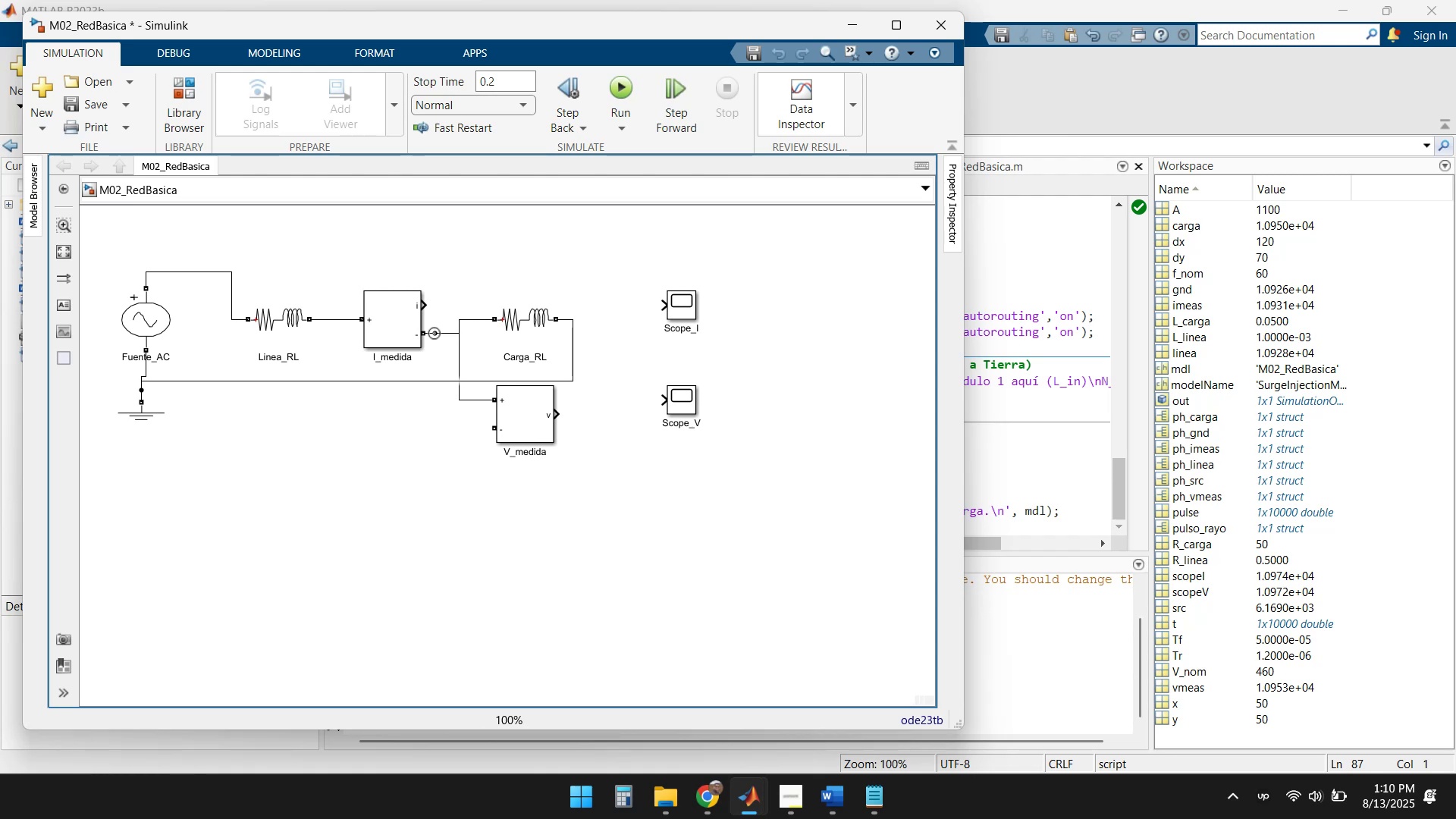 
left_click_drag(start_coordinate=[529, 421], to_coordinate=[511, 460])
 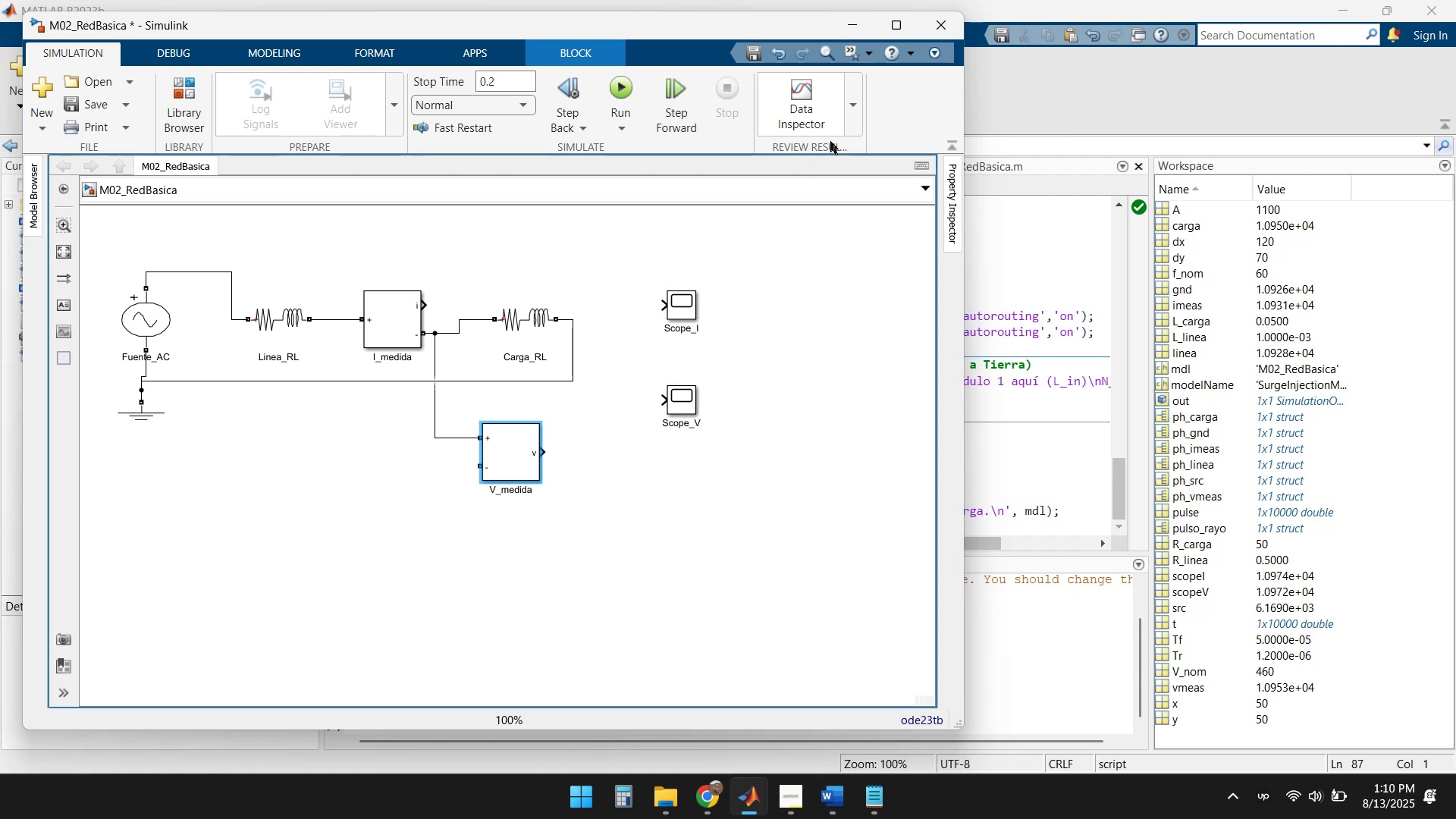 
left_click([930, 31])
 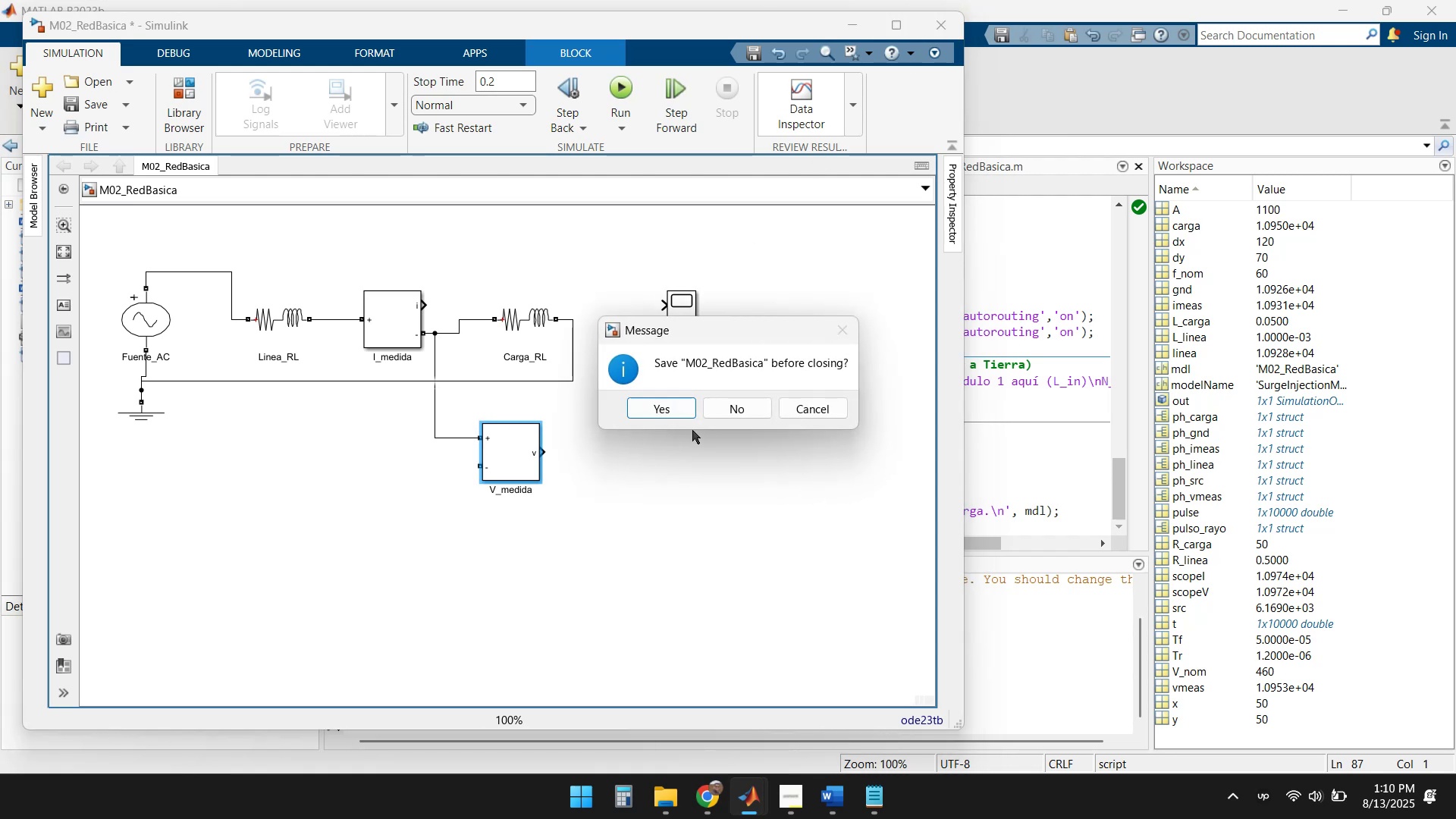 
left_click([733, 406])
 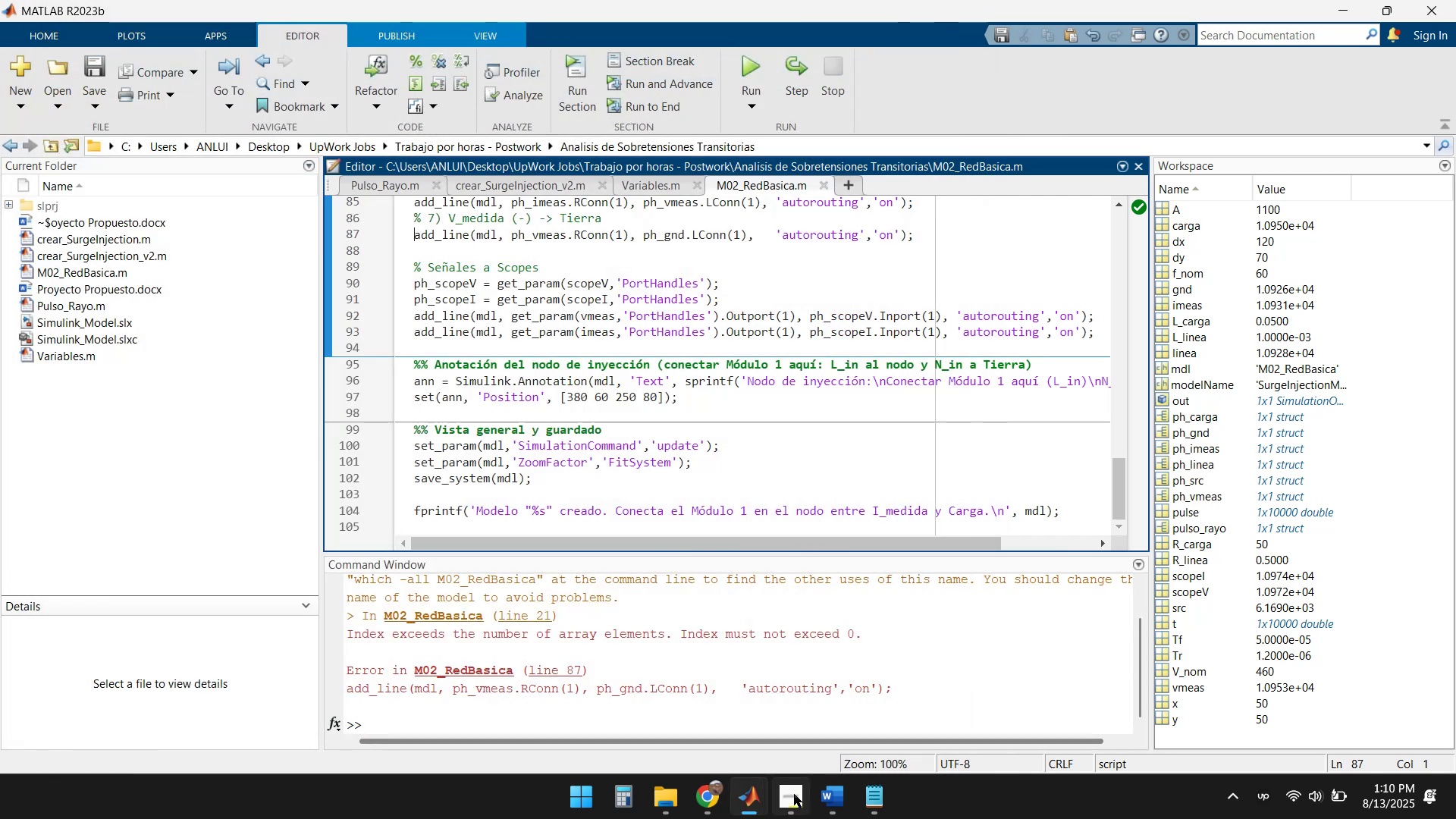 
left_click([772, 801])
 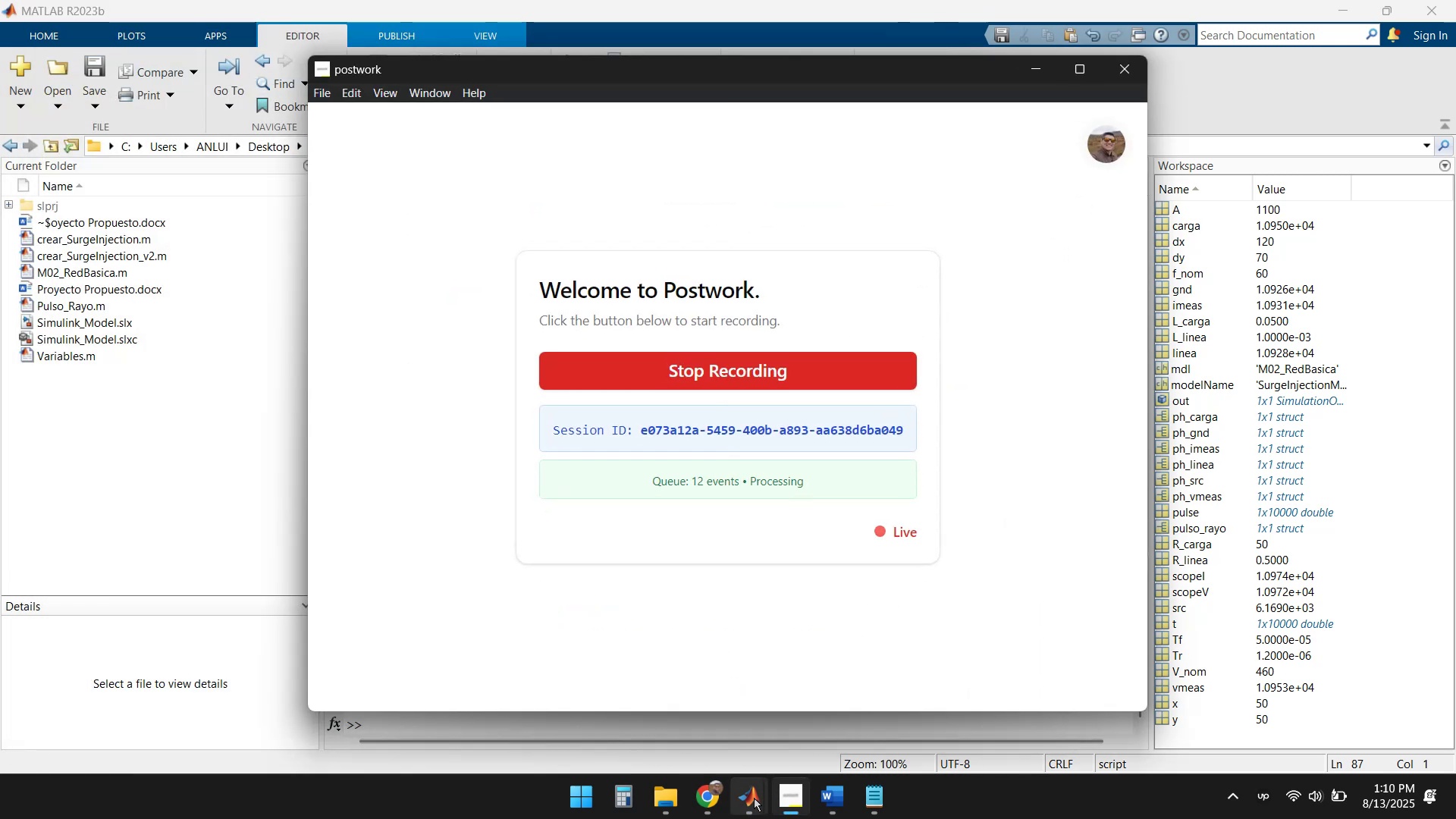 
left_click([750, 796])
 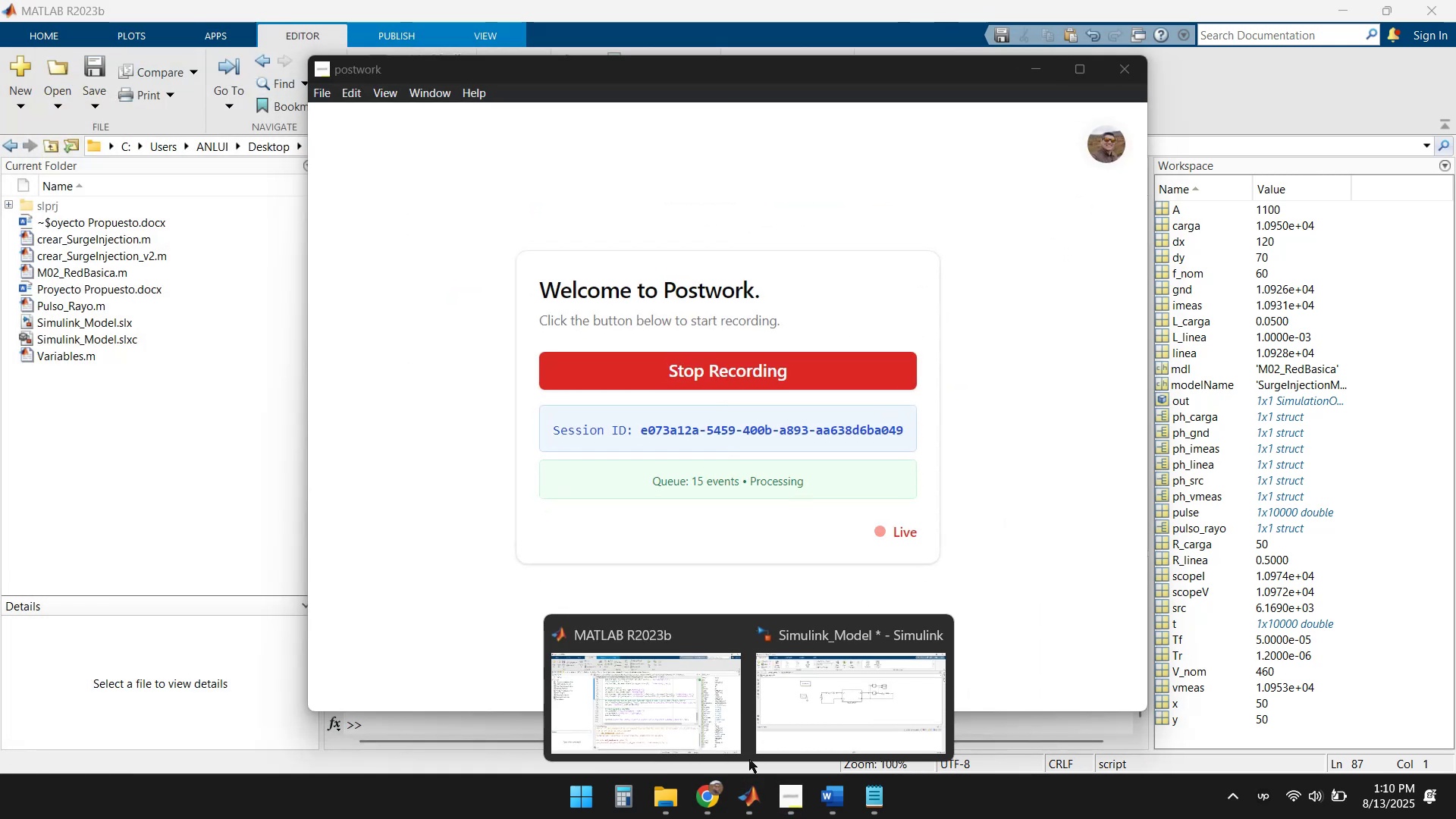 
left_click([679, 712])
 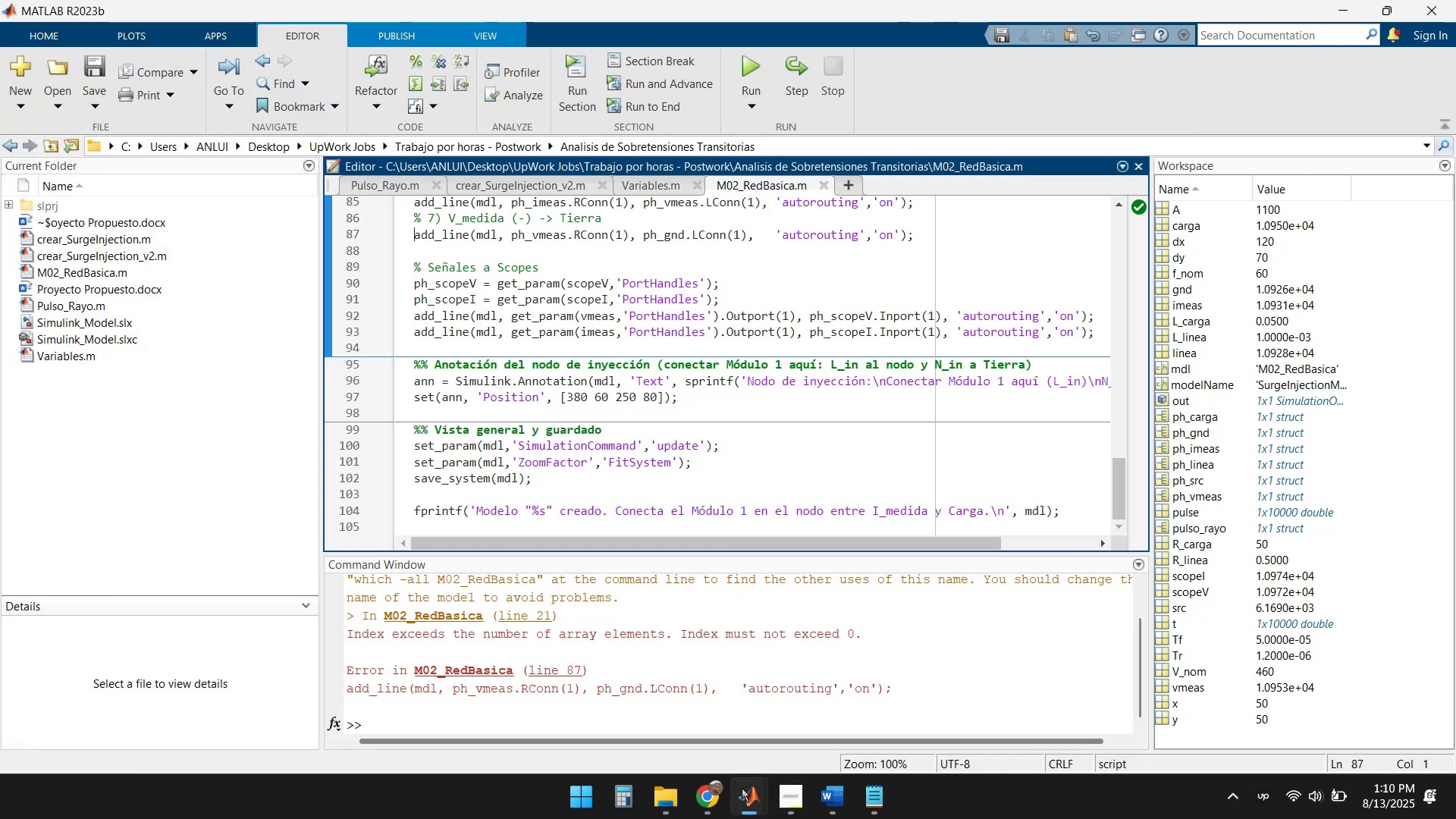 
left_click([748, 805])
 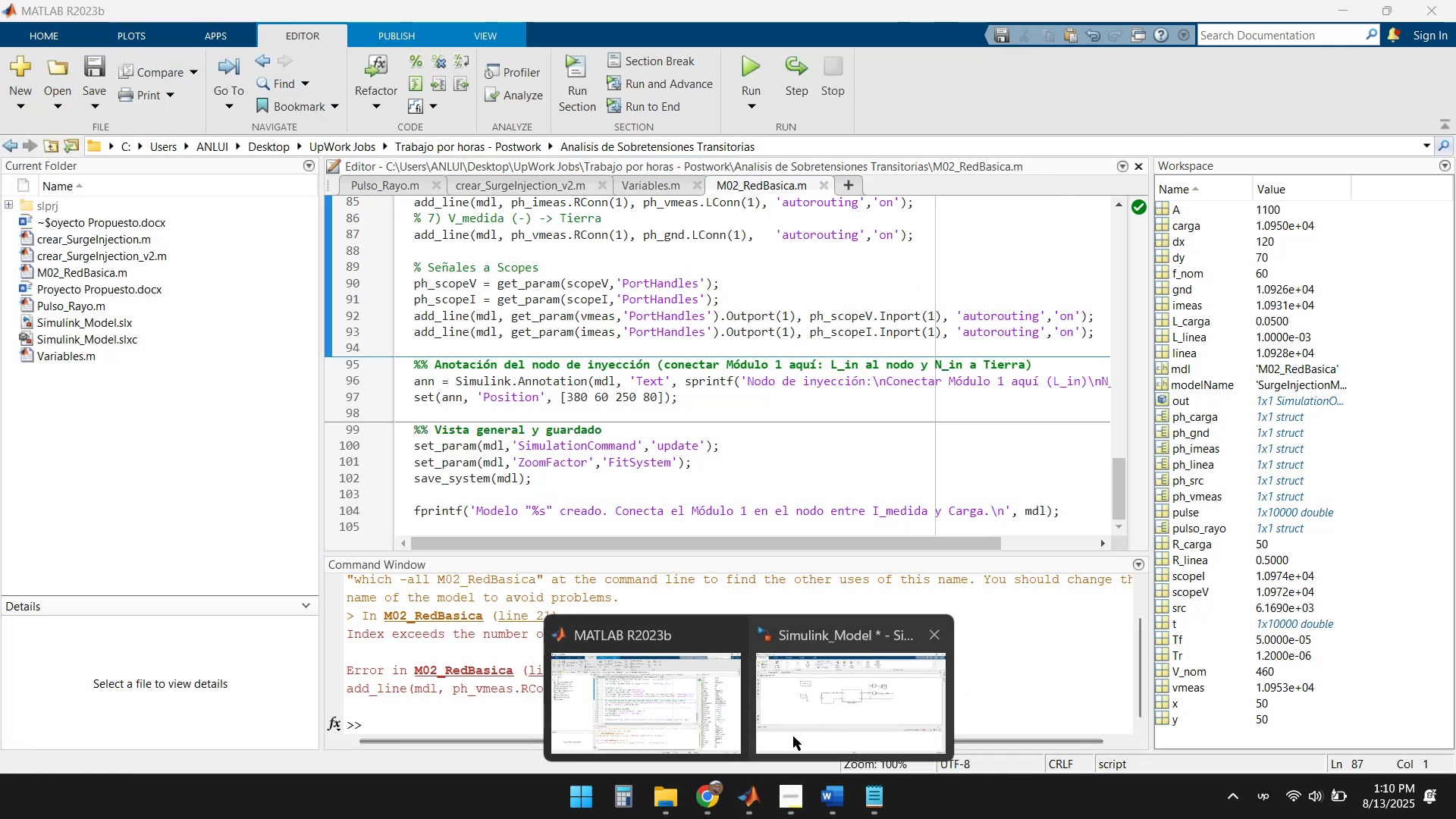 
double_click([816, 717])
 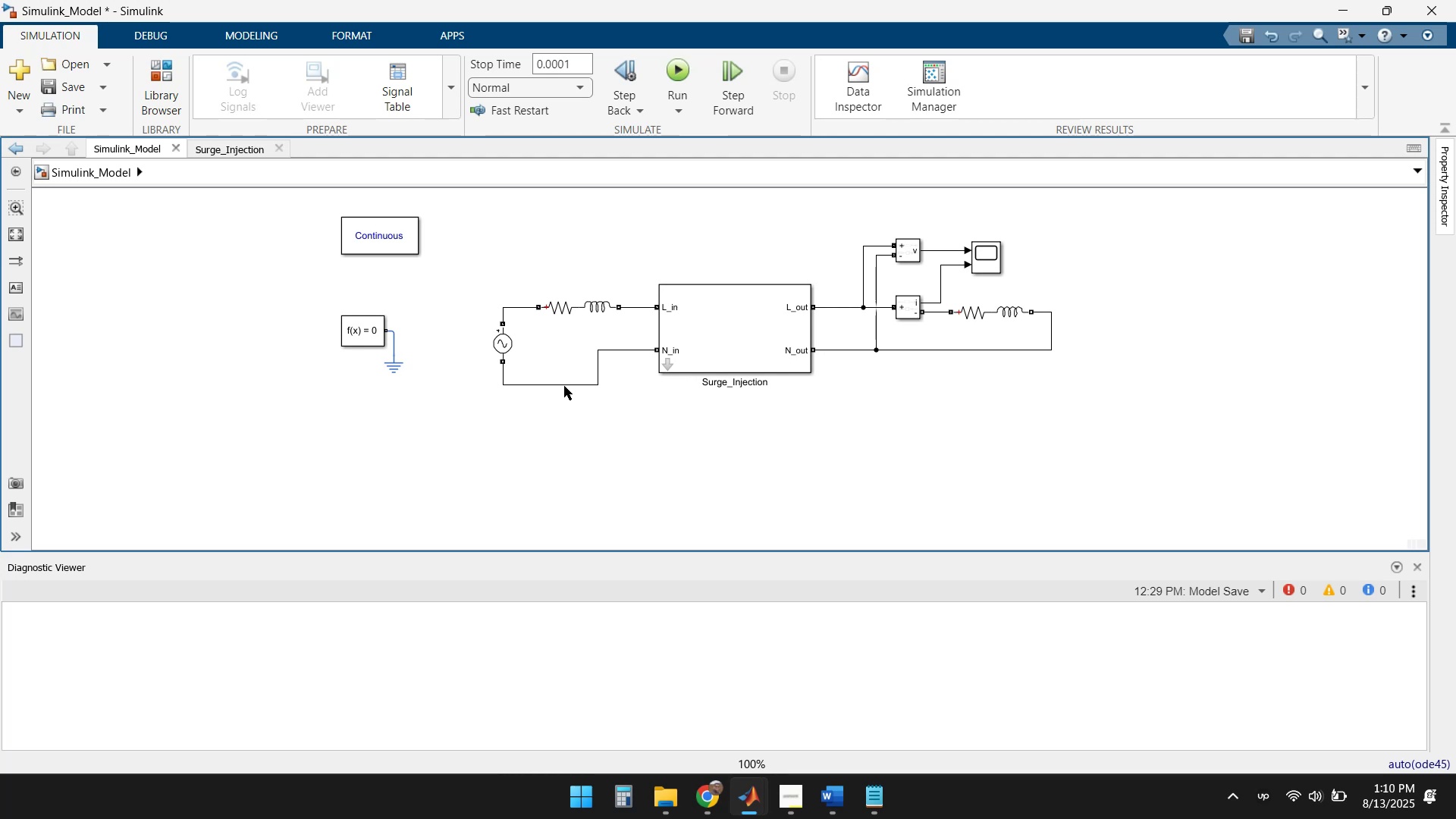 
double_click([579, 302])
 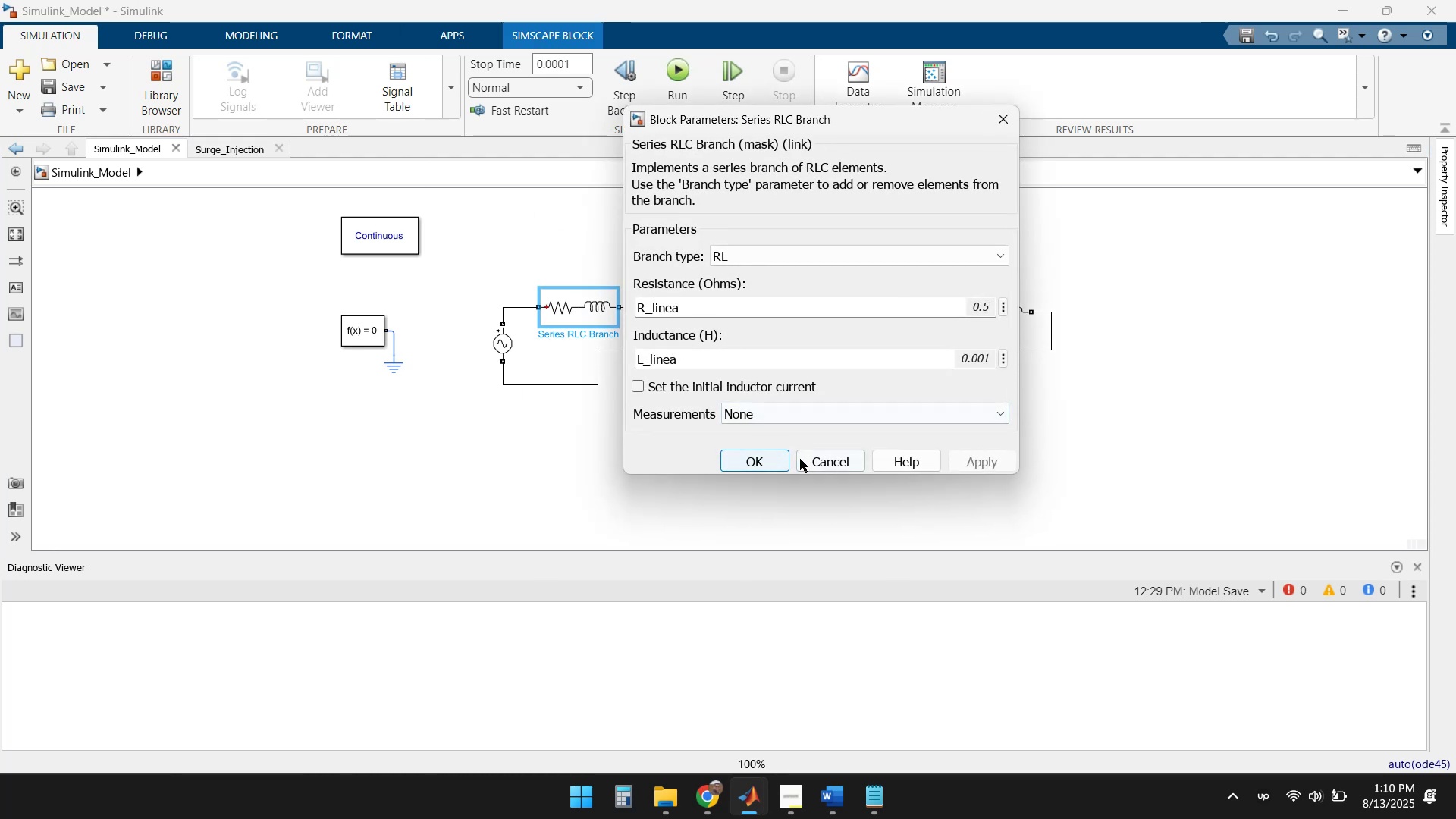 
left_click([821, 457])
 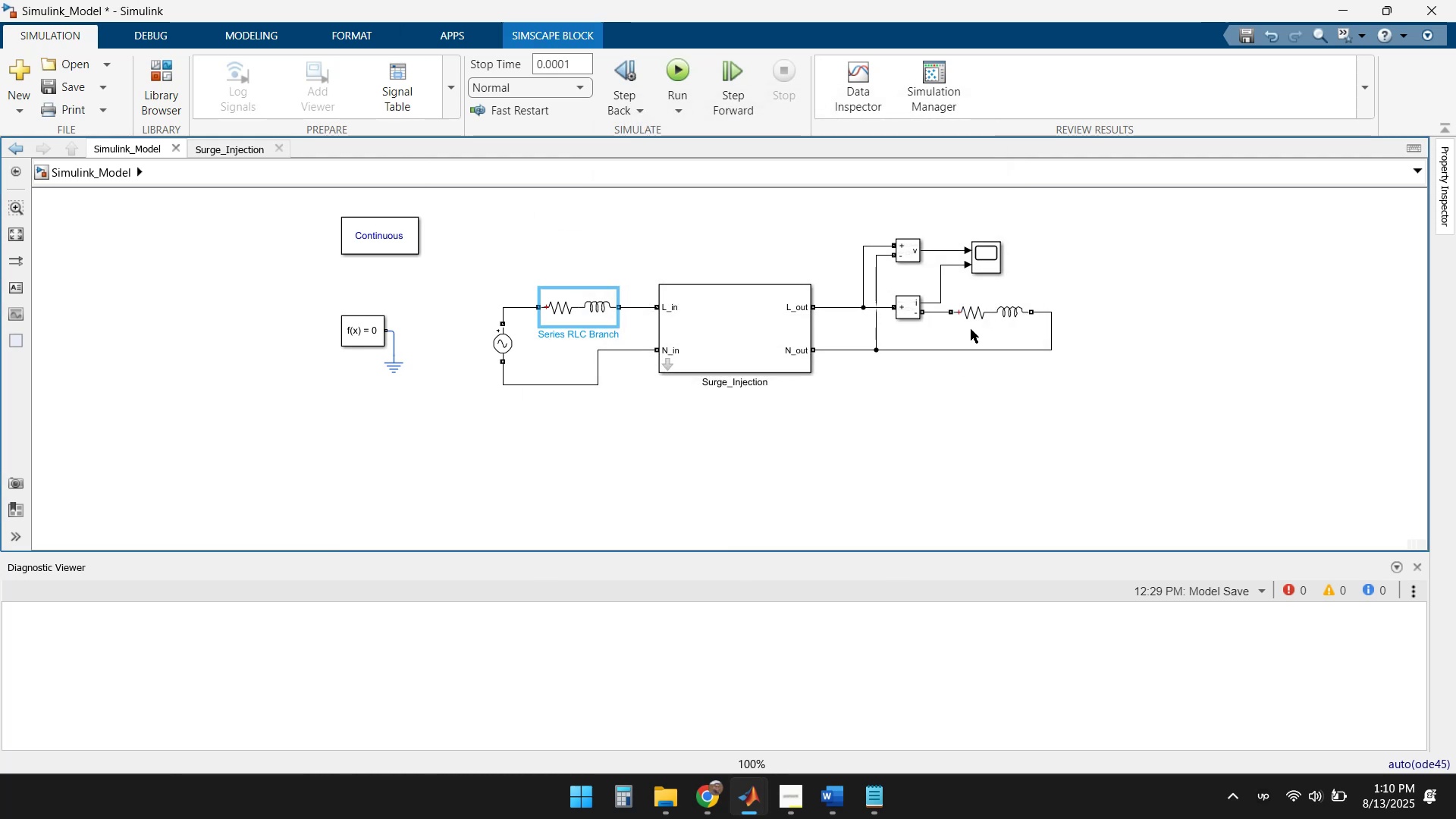 
left_click([985, 312])
 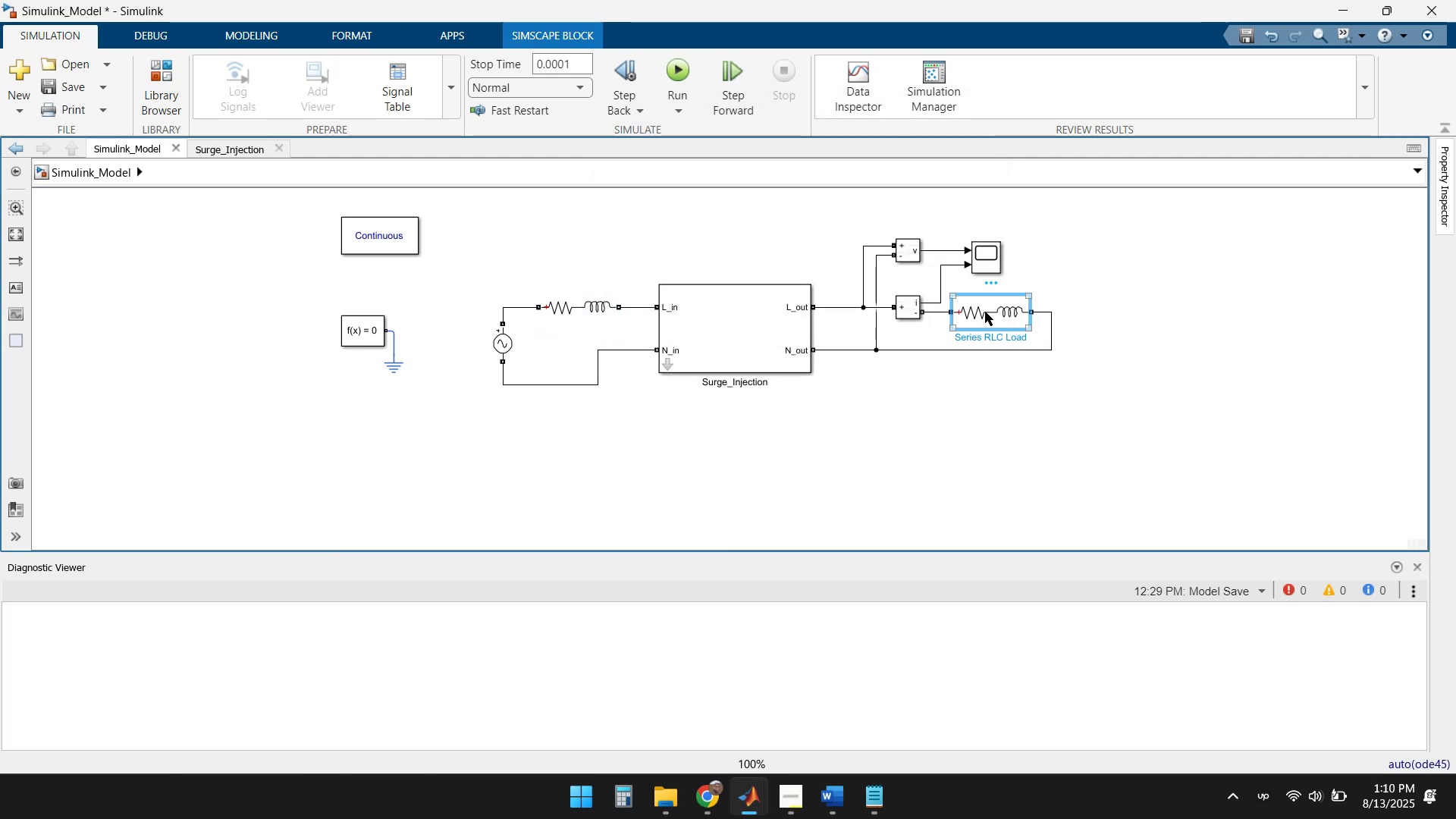 
double_click([985, 312])
 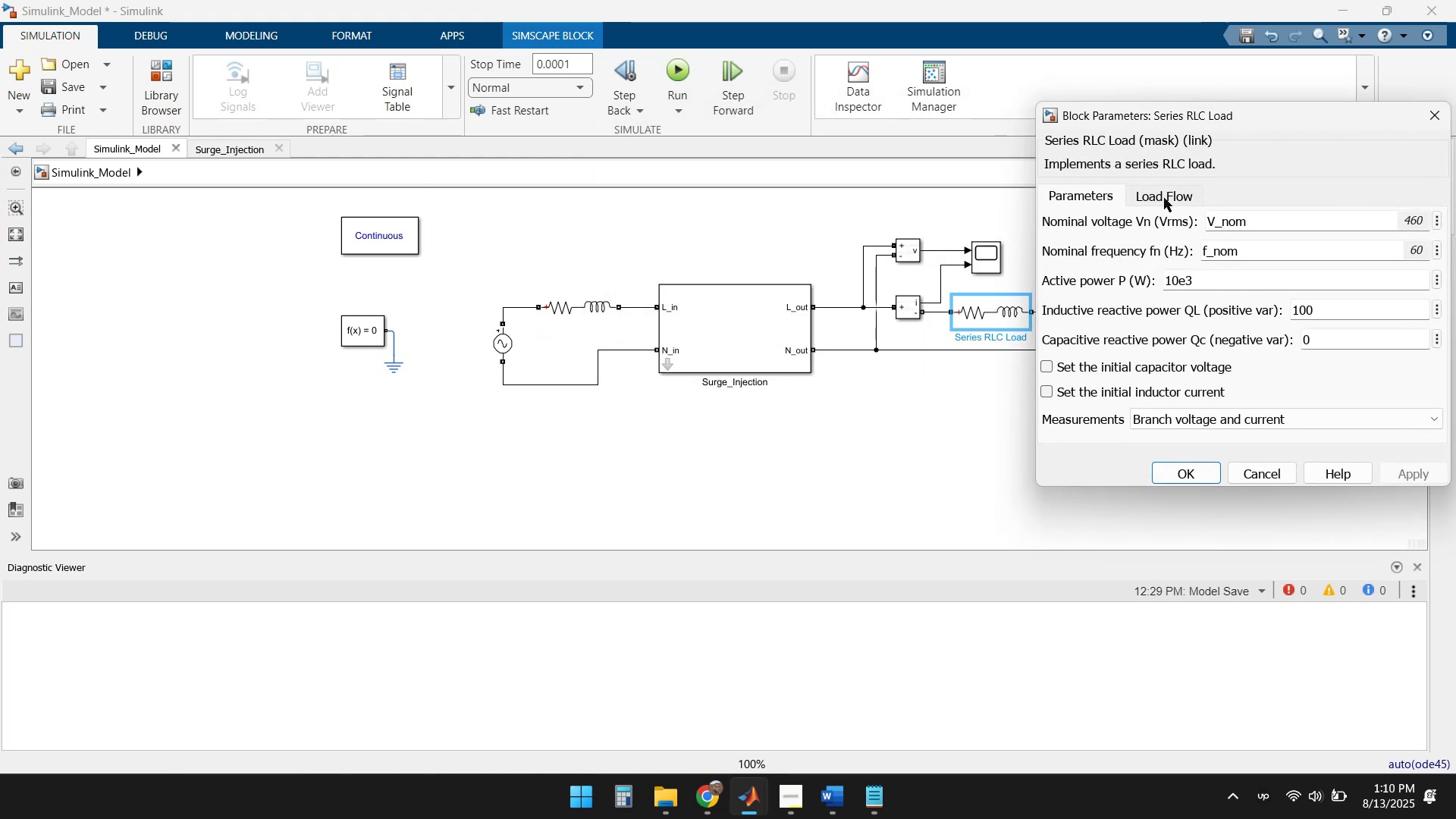 
left_click([1164, 198])
 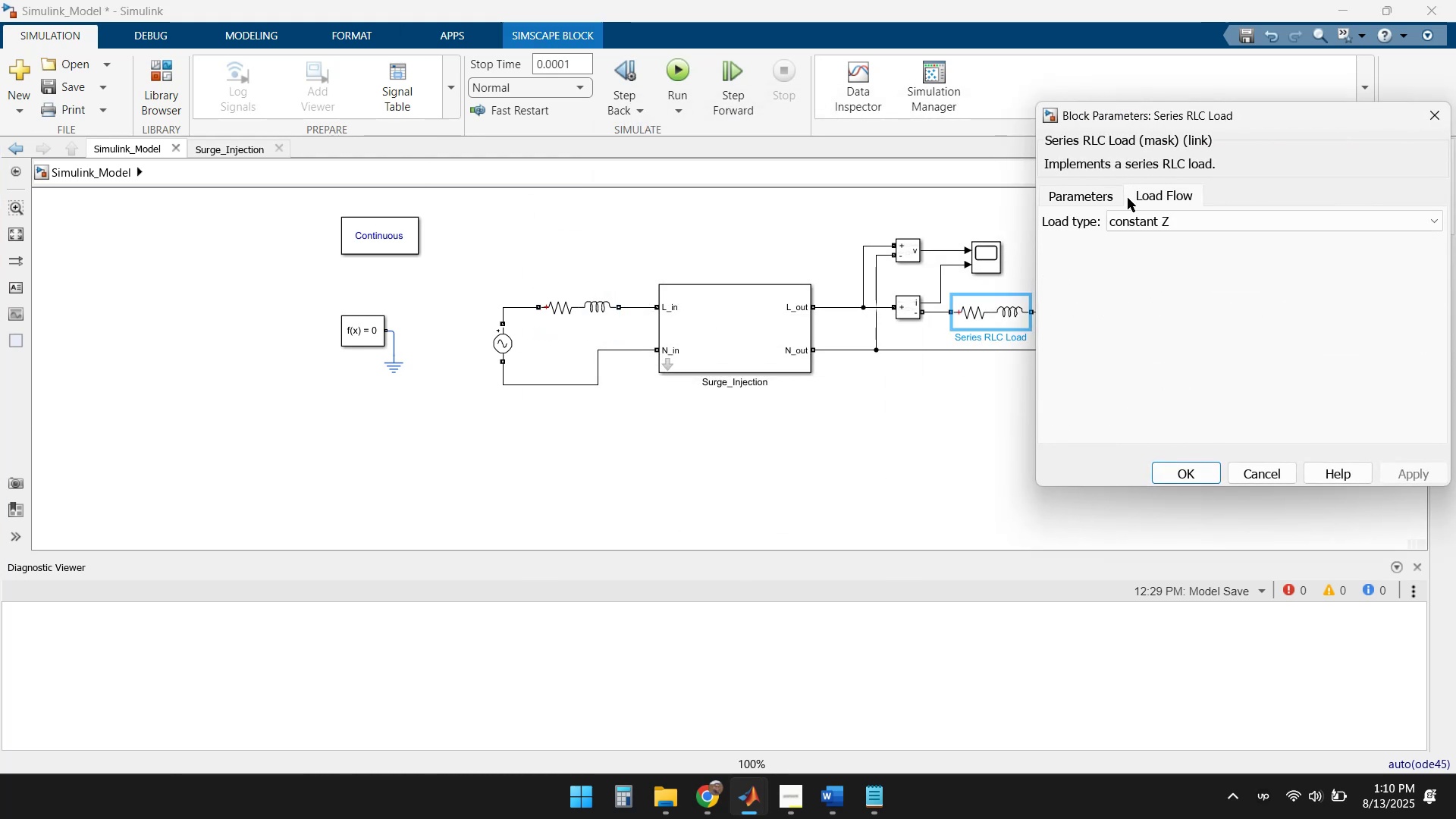 
left_click([1109, 197])
 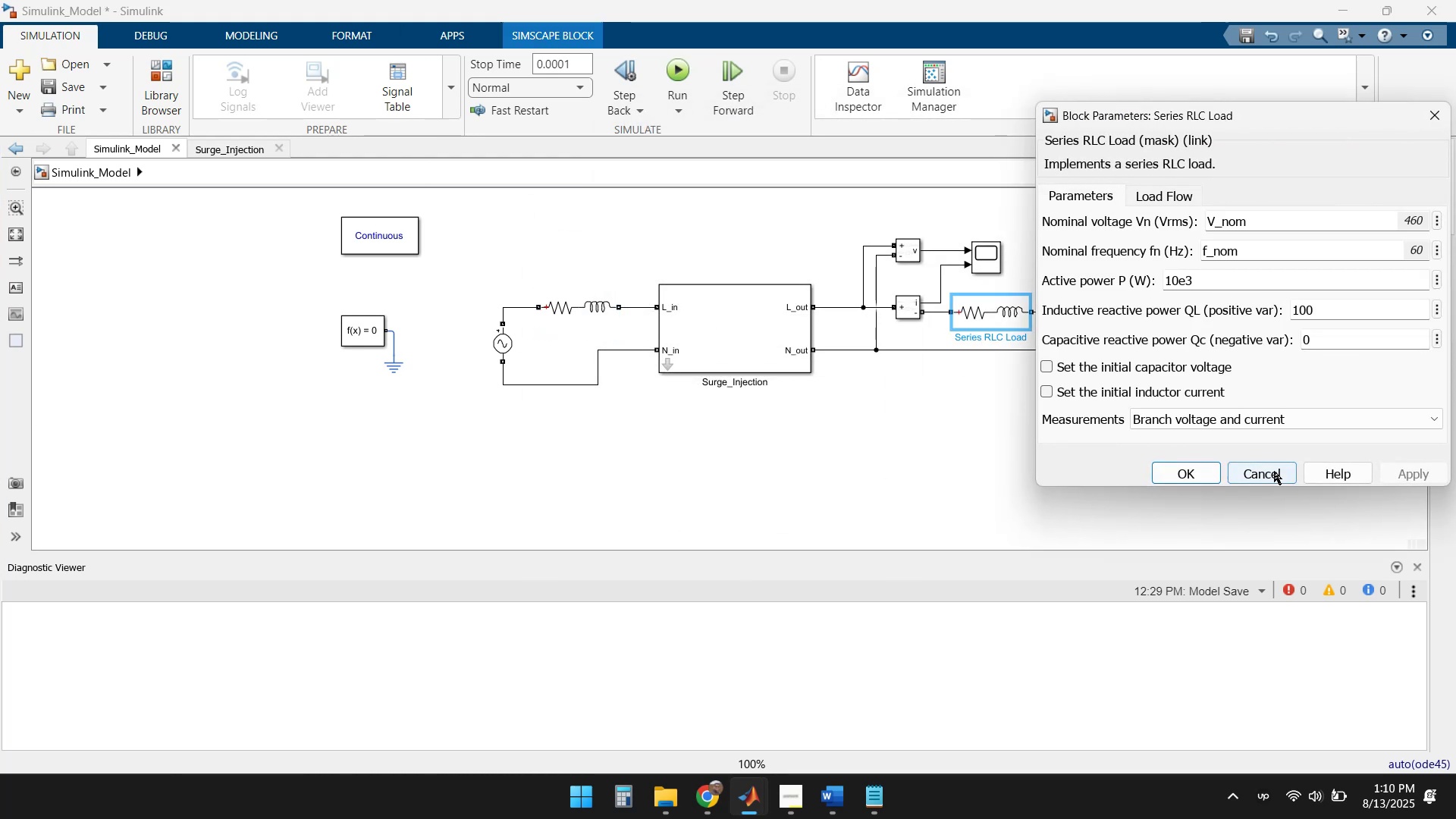 
left_click([1276, 469])
 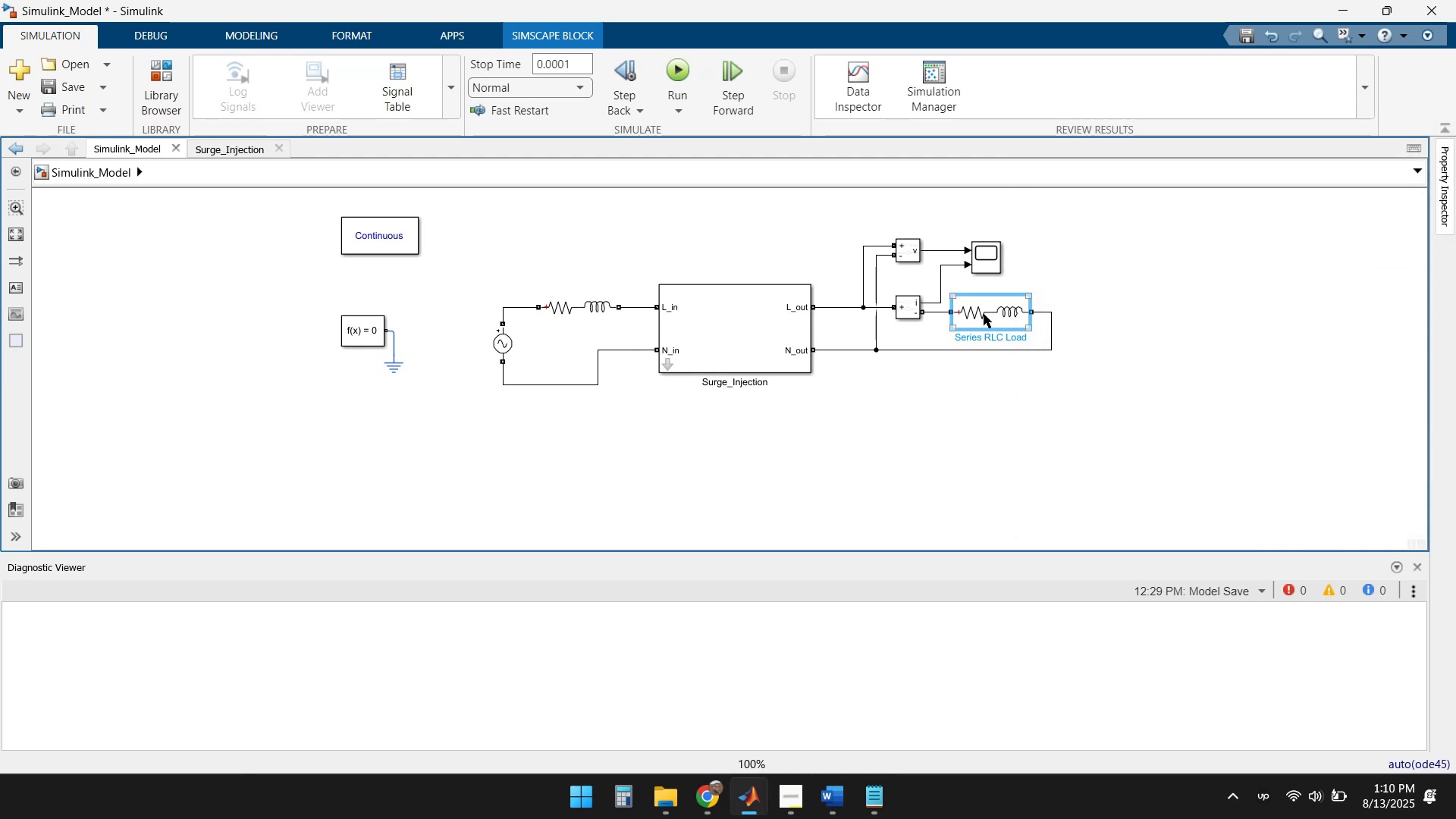 
left_click([984, 314])
 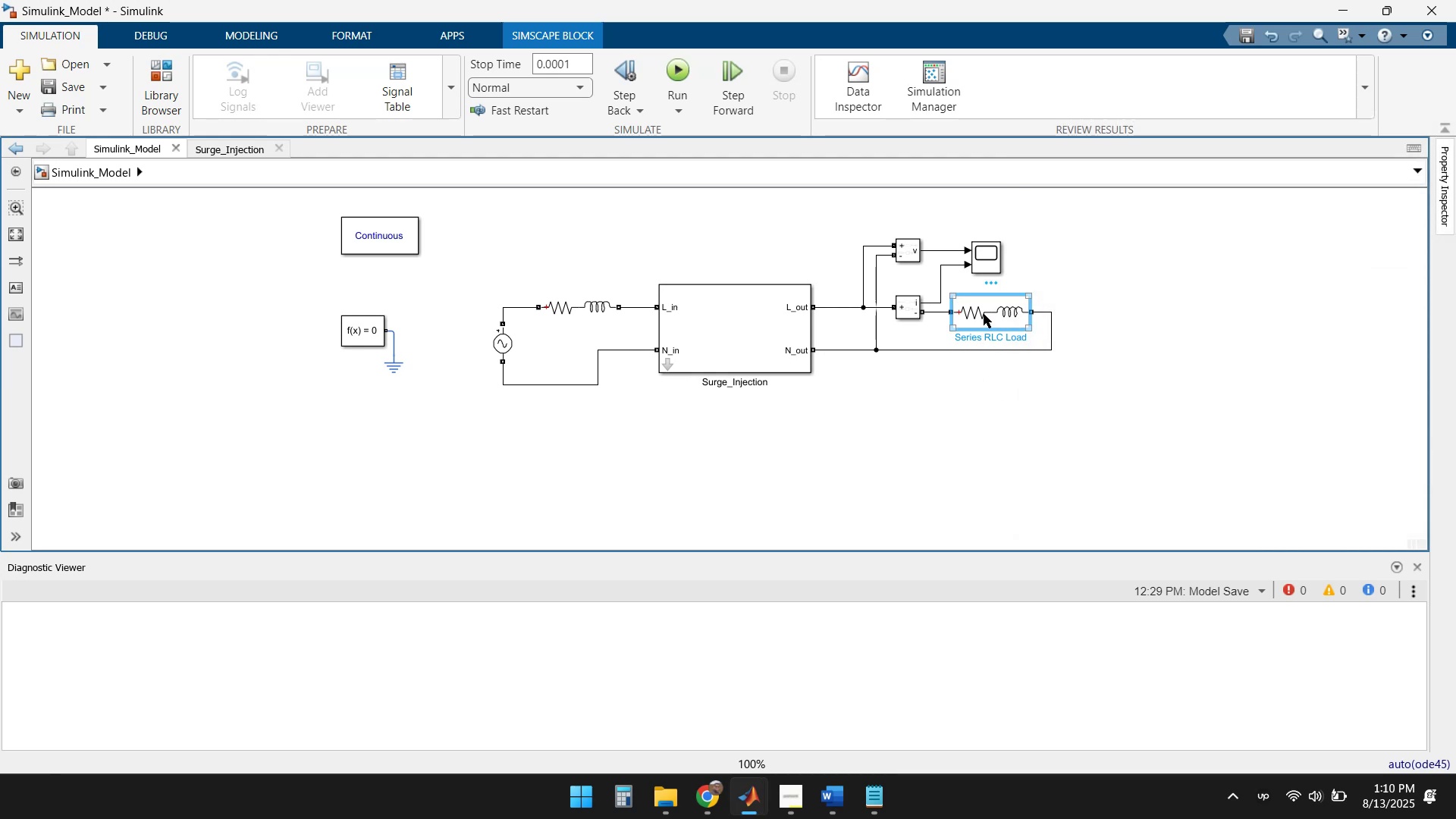 
key(Delete)
 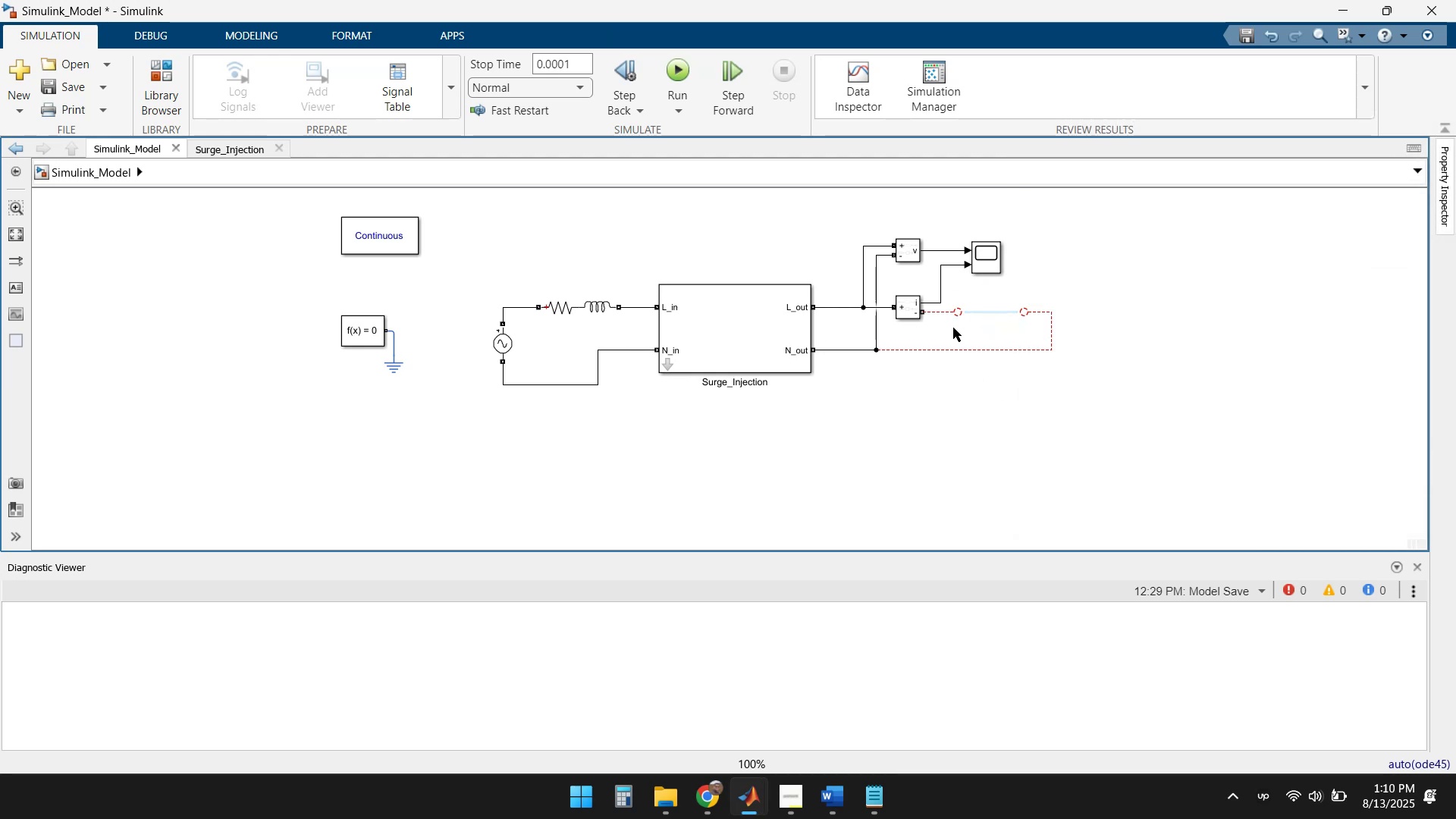 
left_click_drag(start_coordinate=[1116, 373], to_coordinate=[949, 309])
 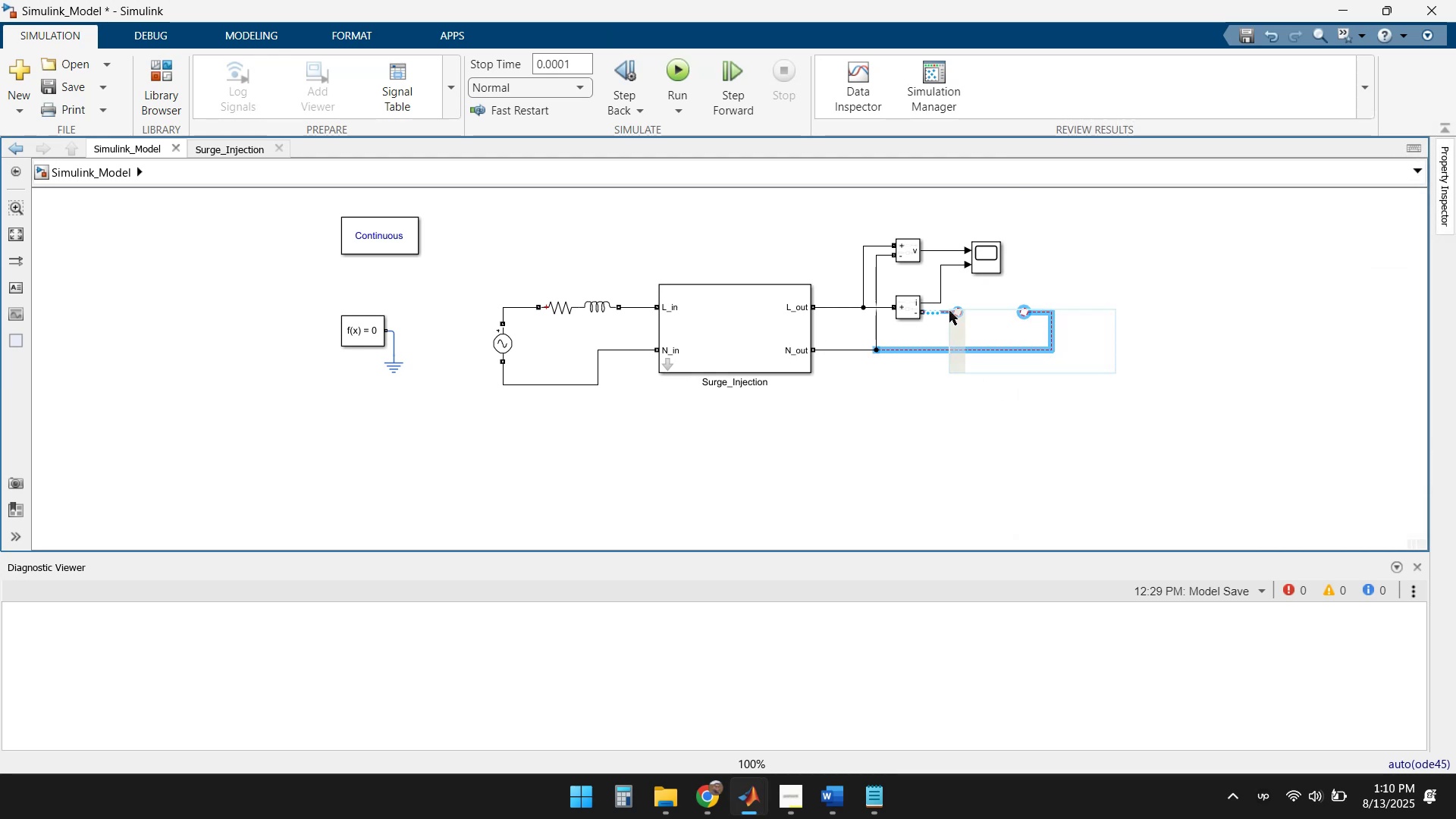 
key(Delete)
 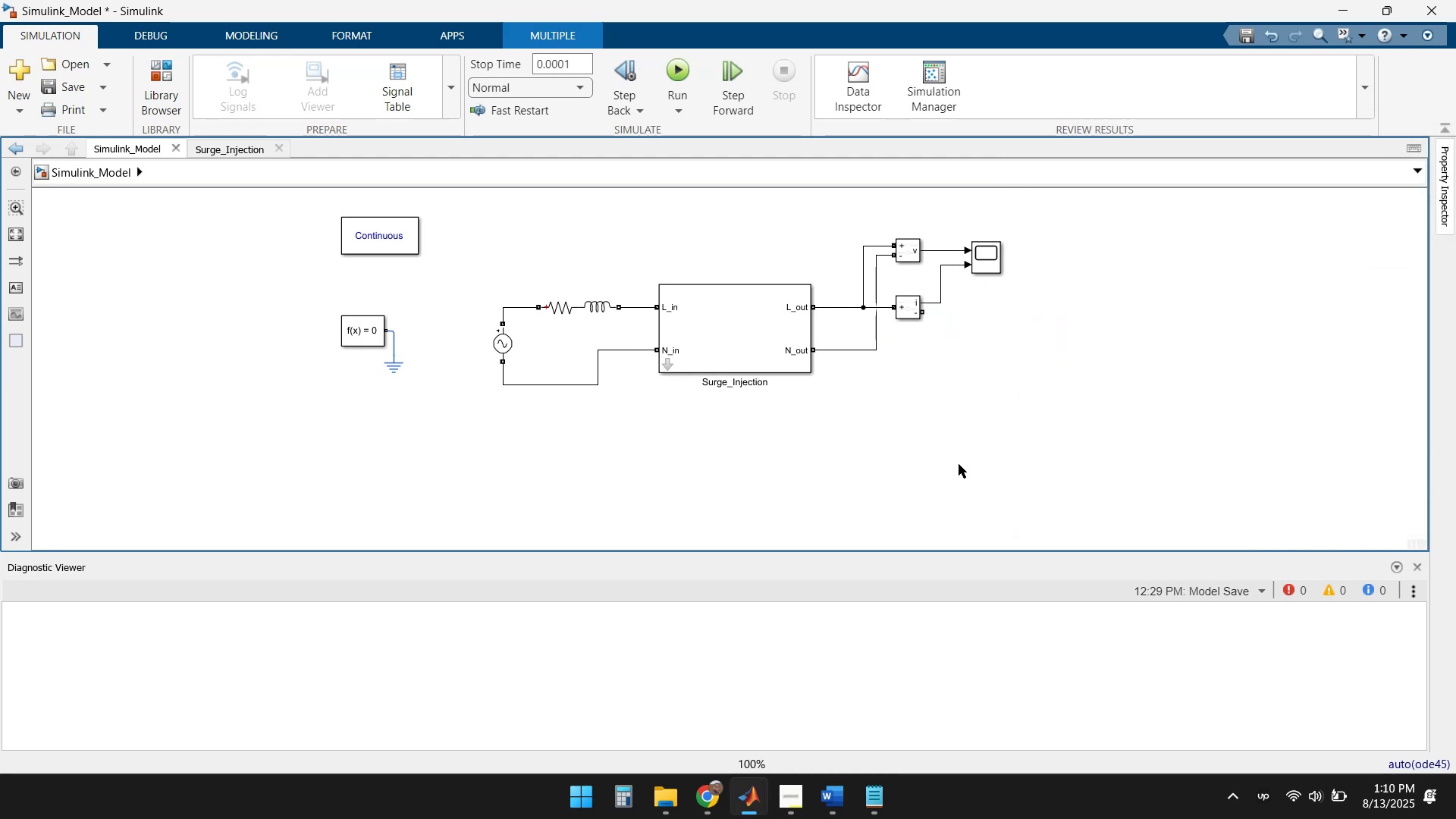 
double_click([950, 458])
 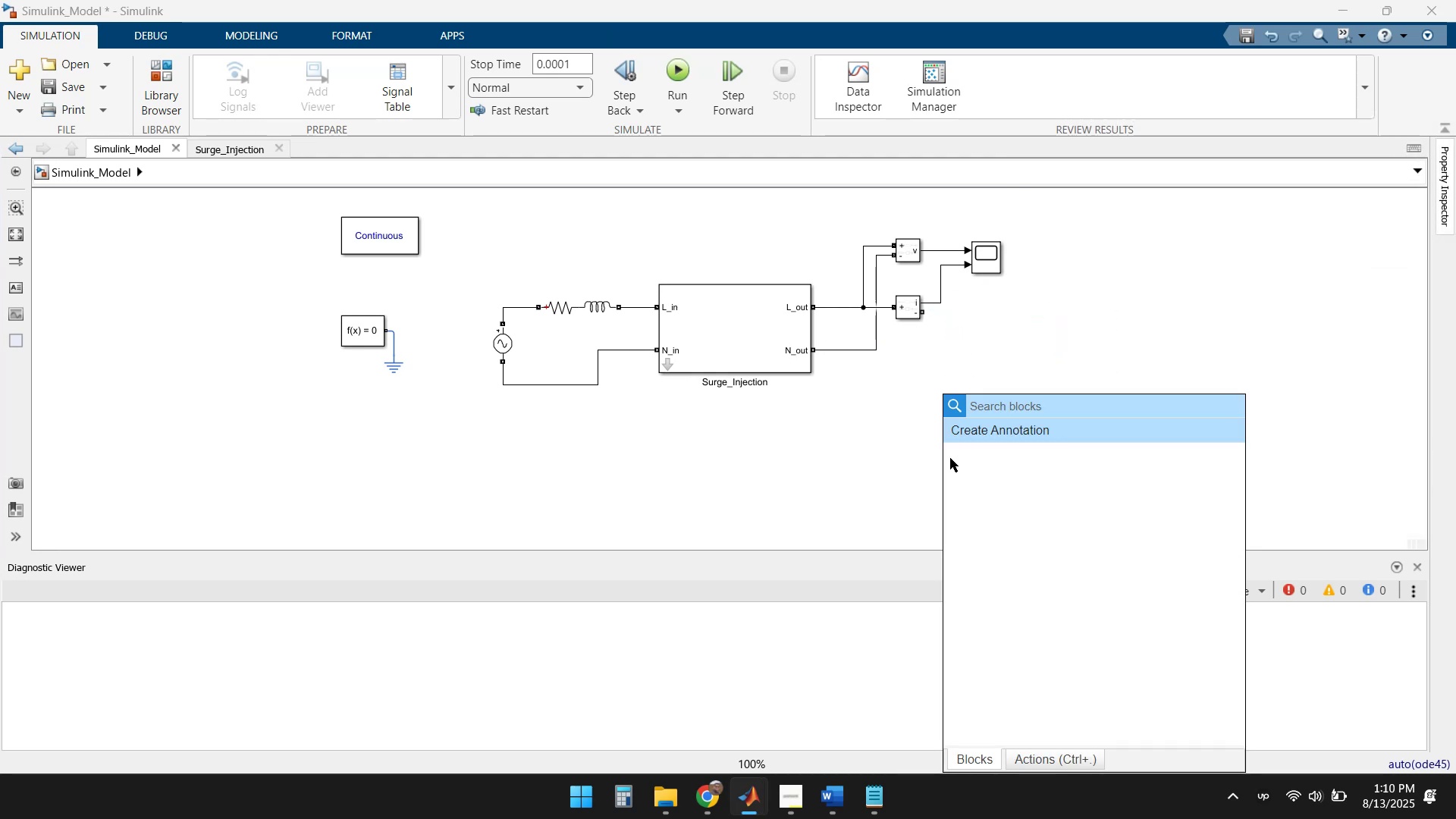 
type(Series)
 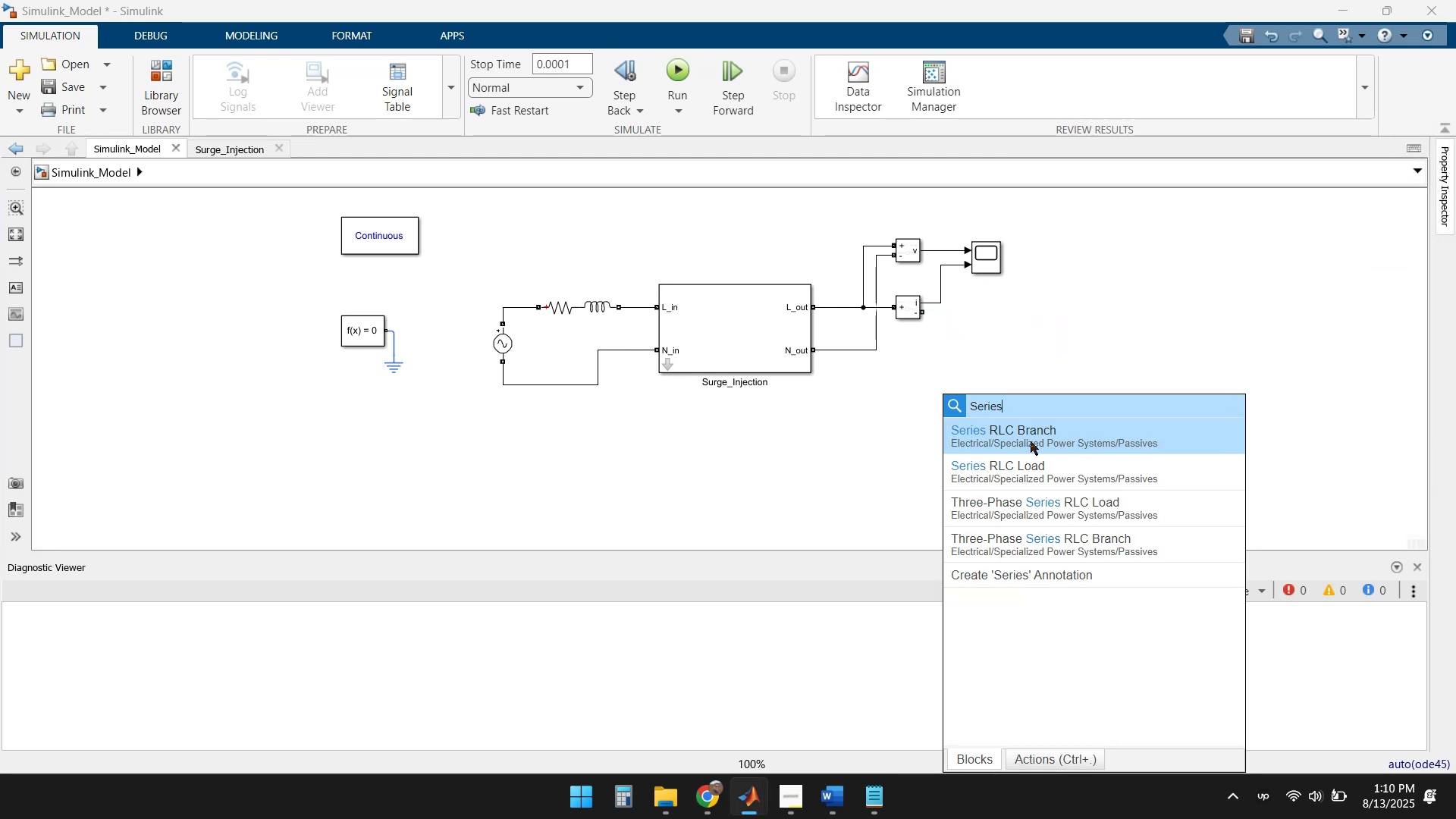 
left_click([1034, 441])
 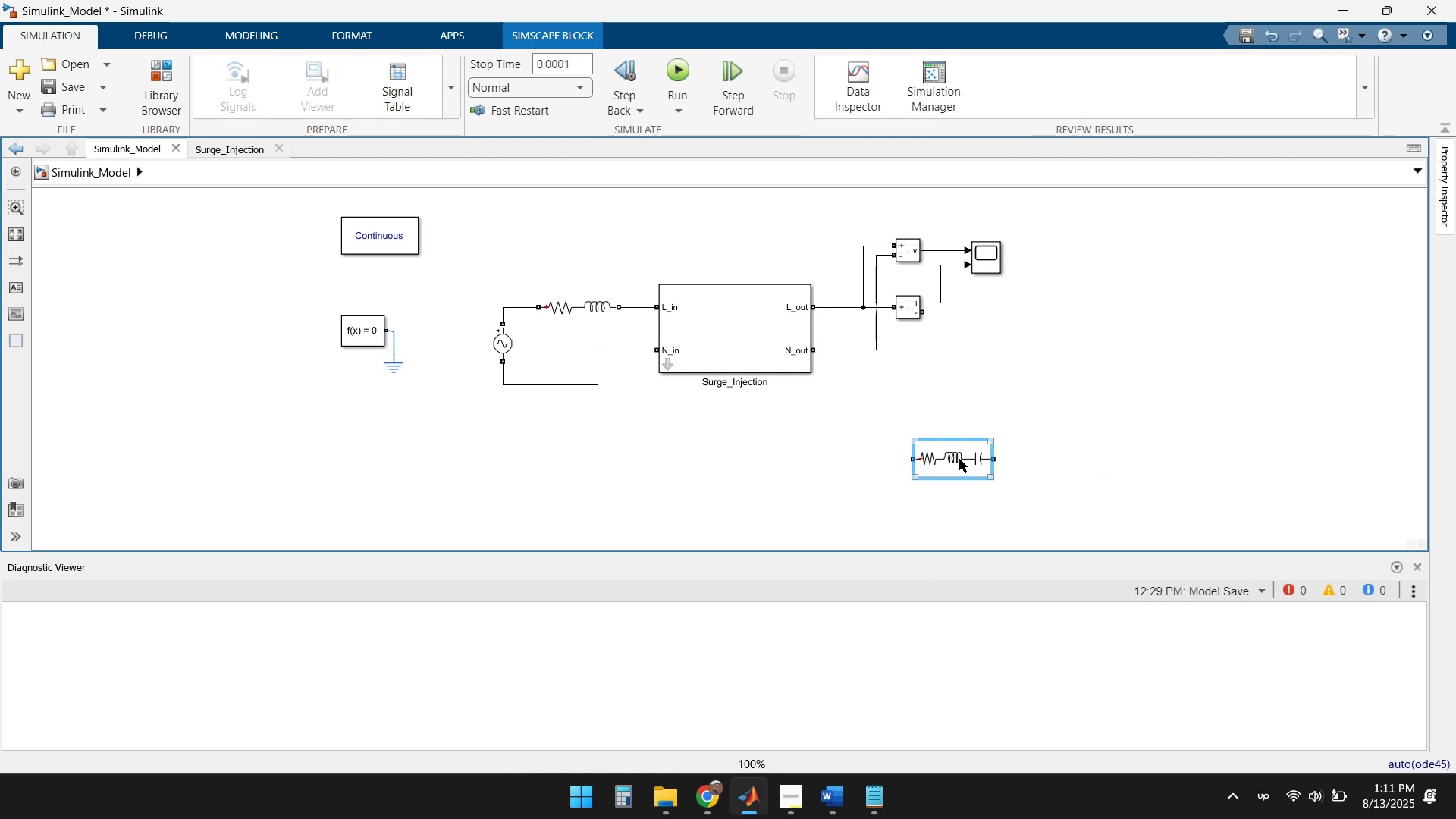 
double_click([959, 458])
 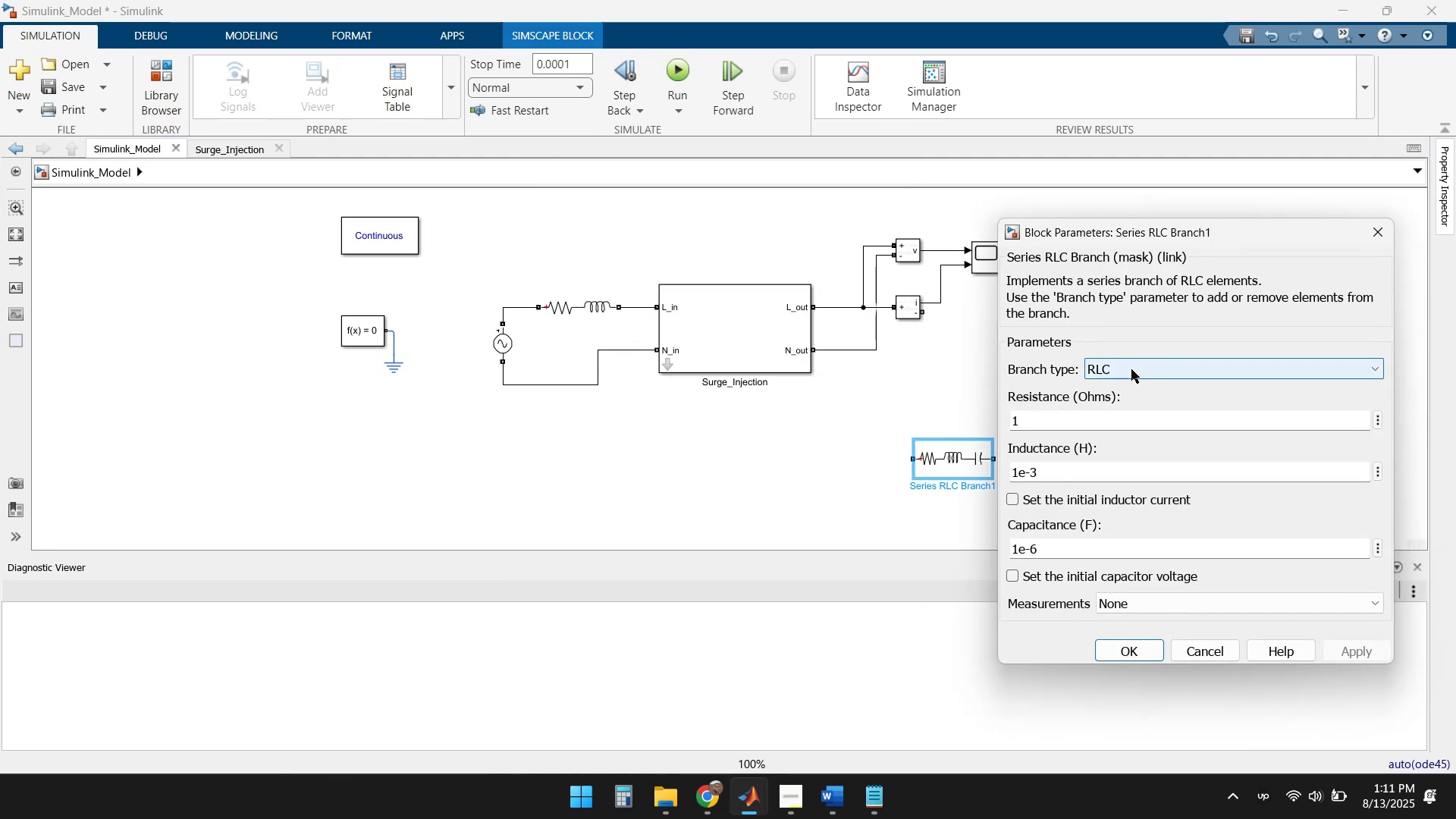 
left_click([1134, 374])
 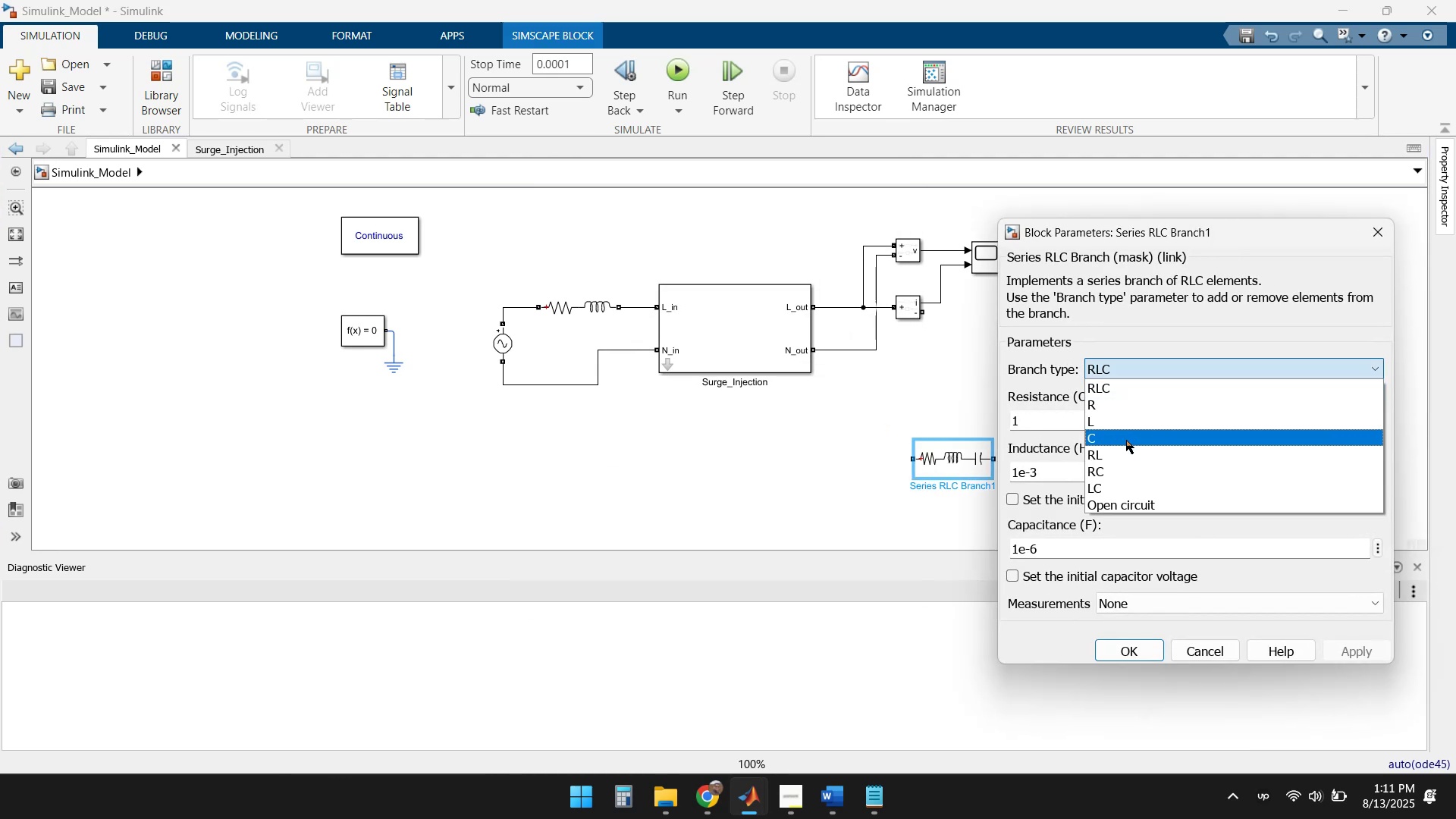 
left_click([1125, 450])
 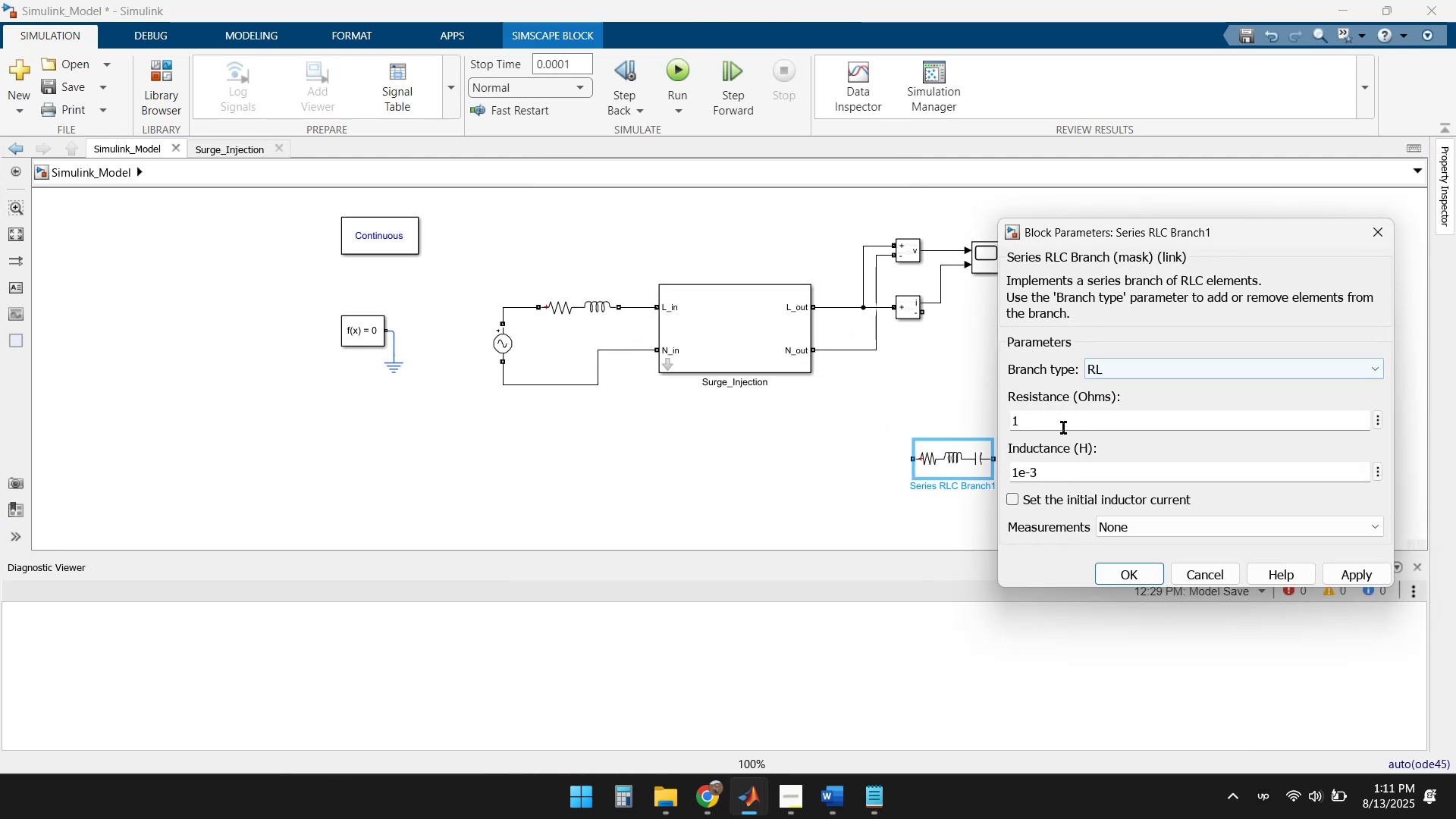 
left_click([1050, 423])
 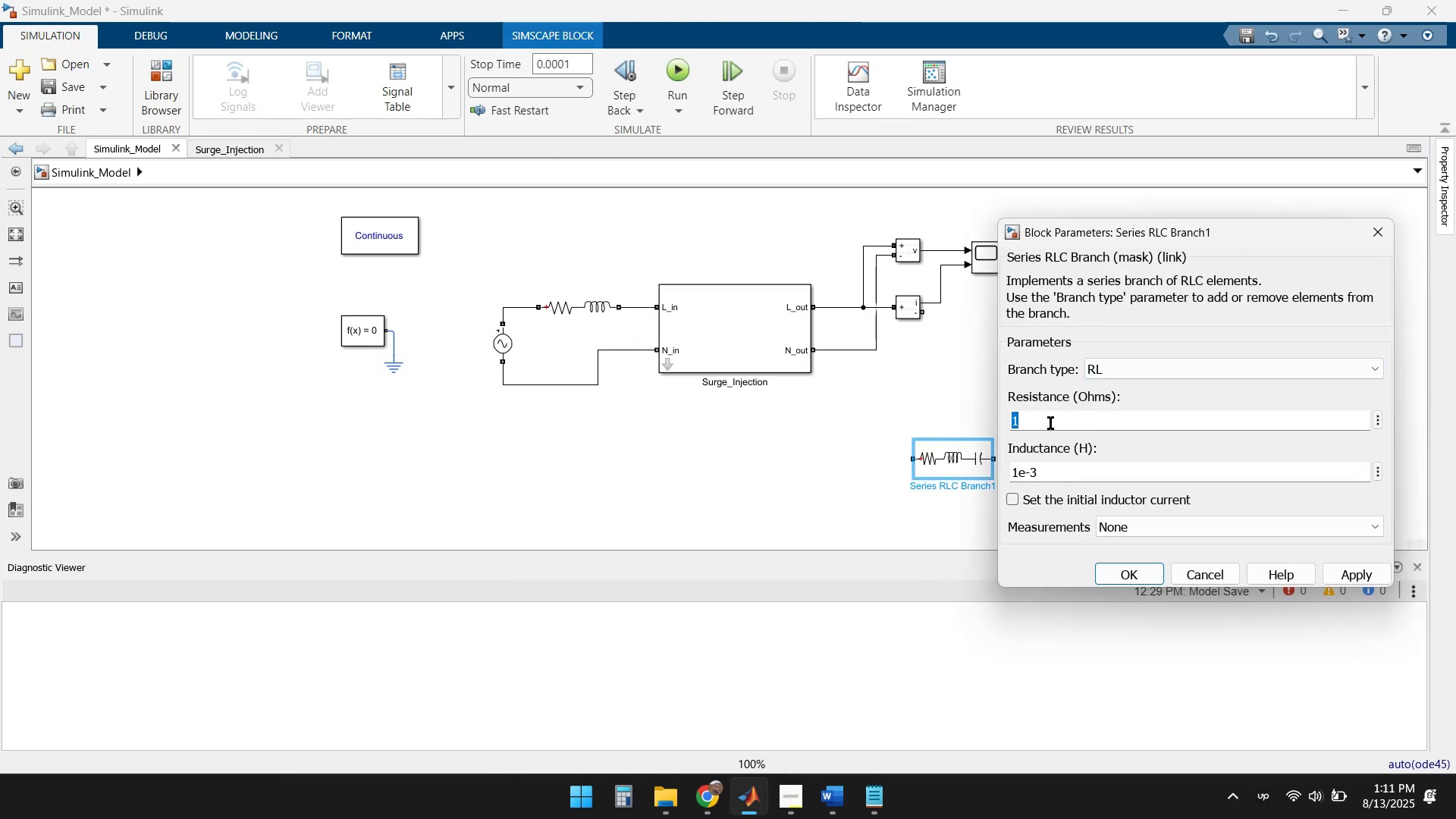 
type(R_carga)
 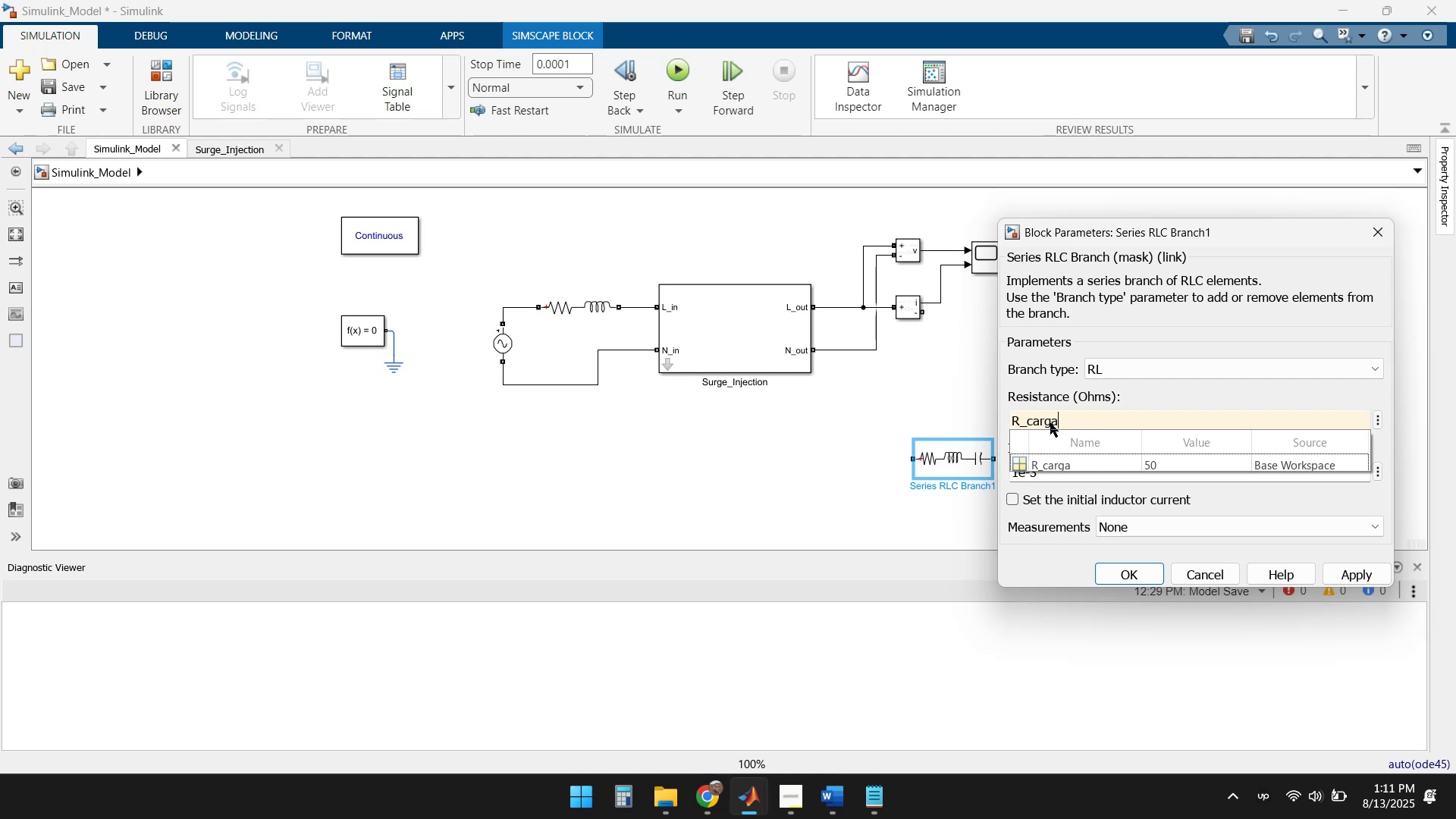 
left_click([1083, 470])
 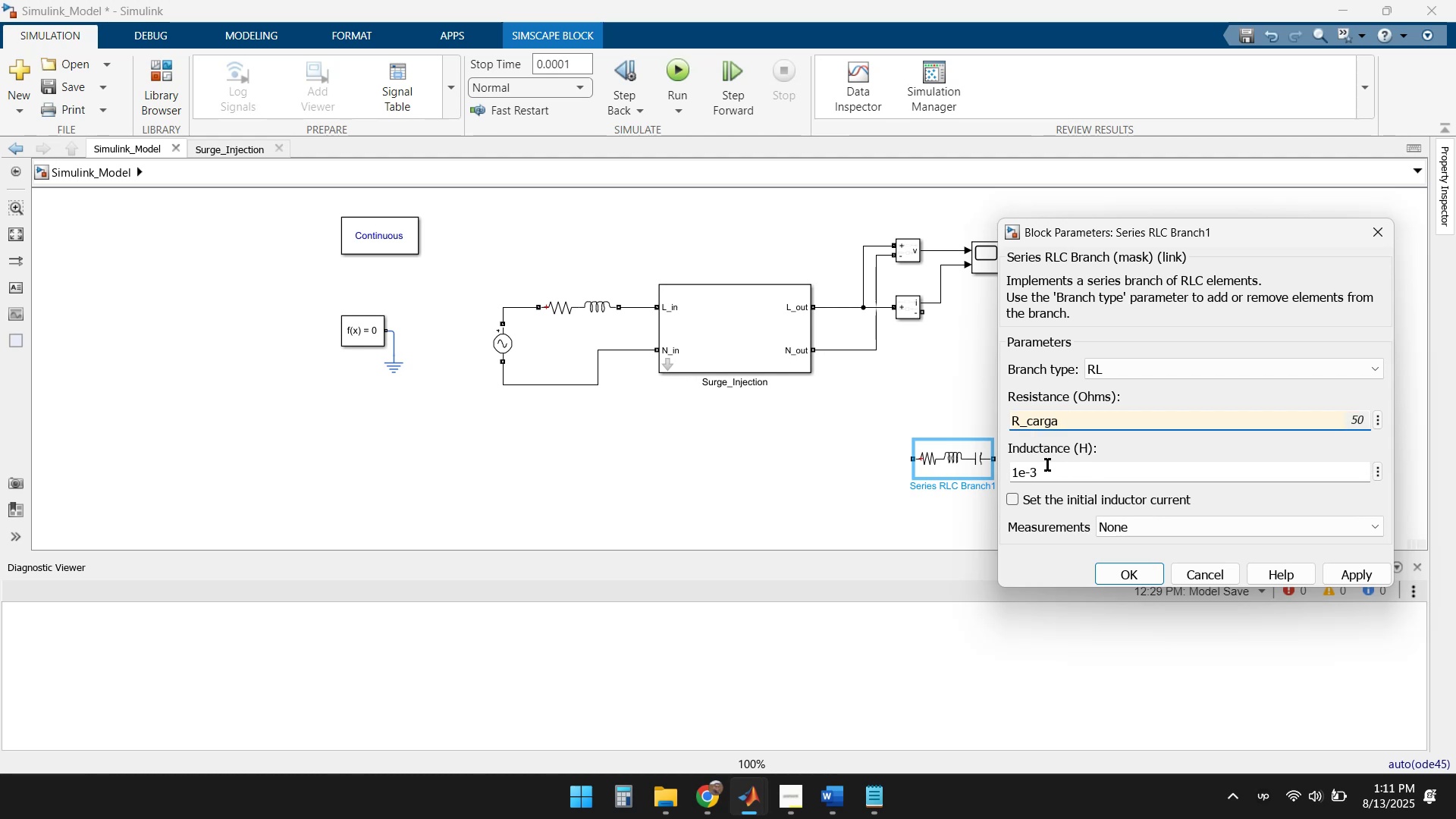 
left_click([1050, 466])
 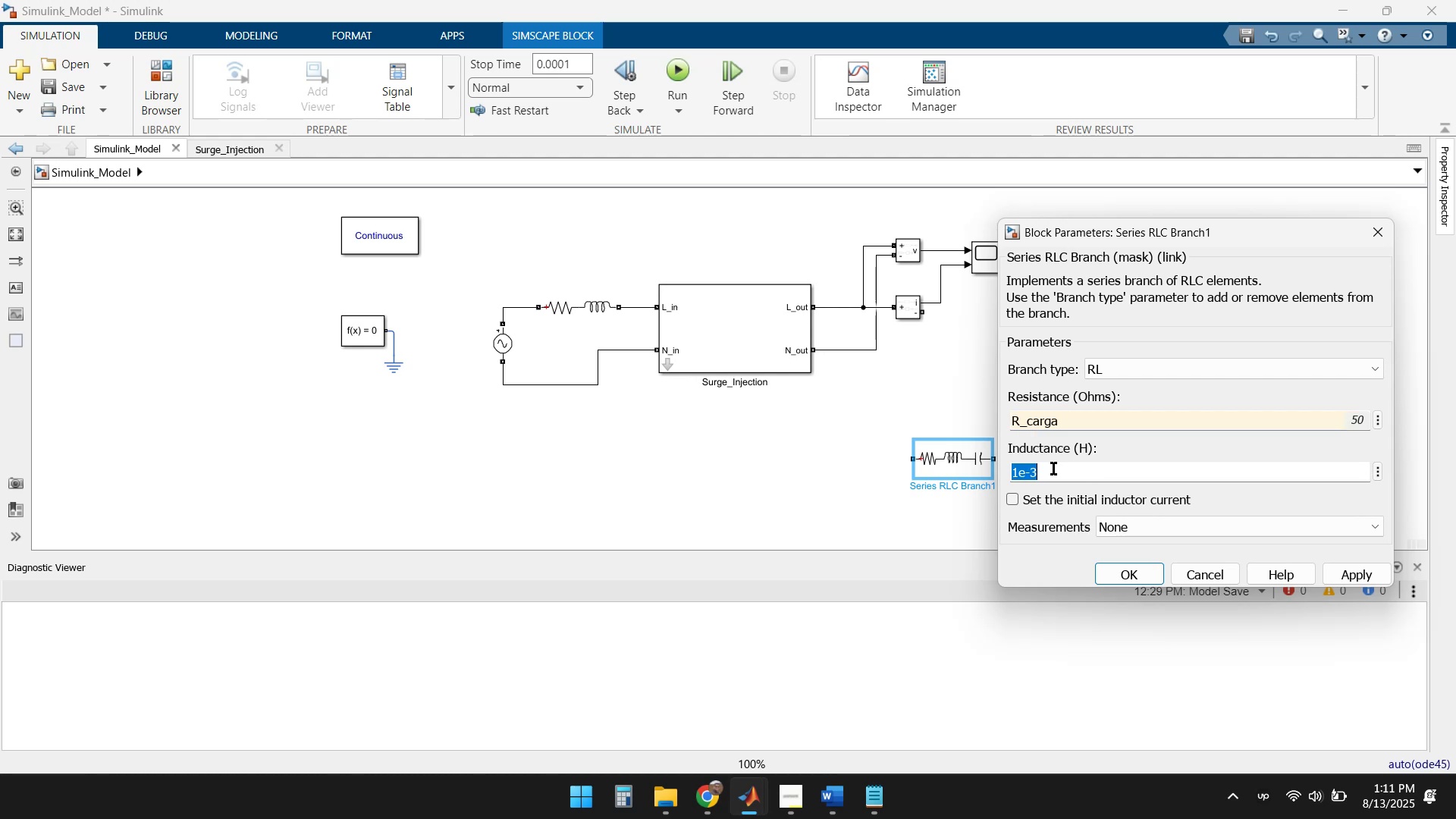 
type(L_carg)
 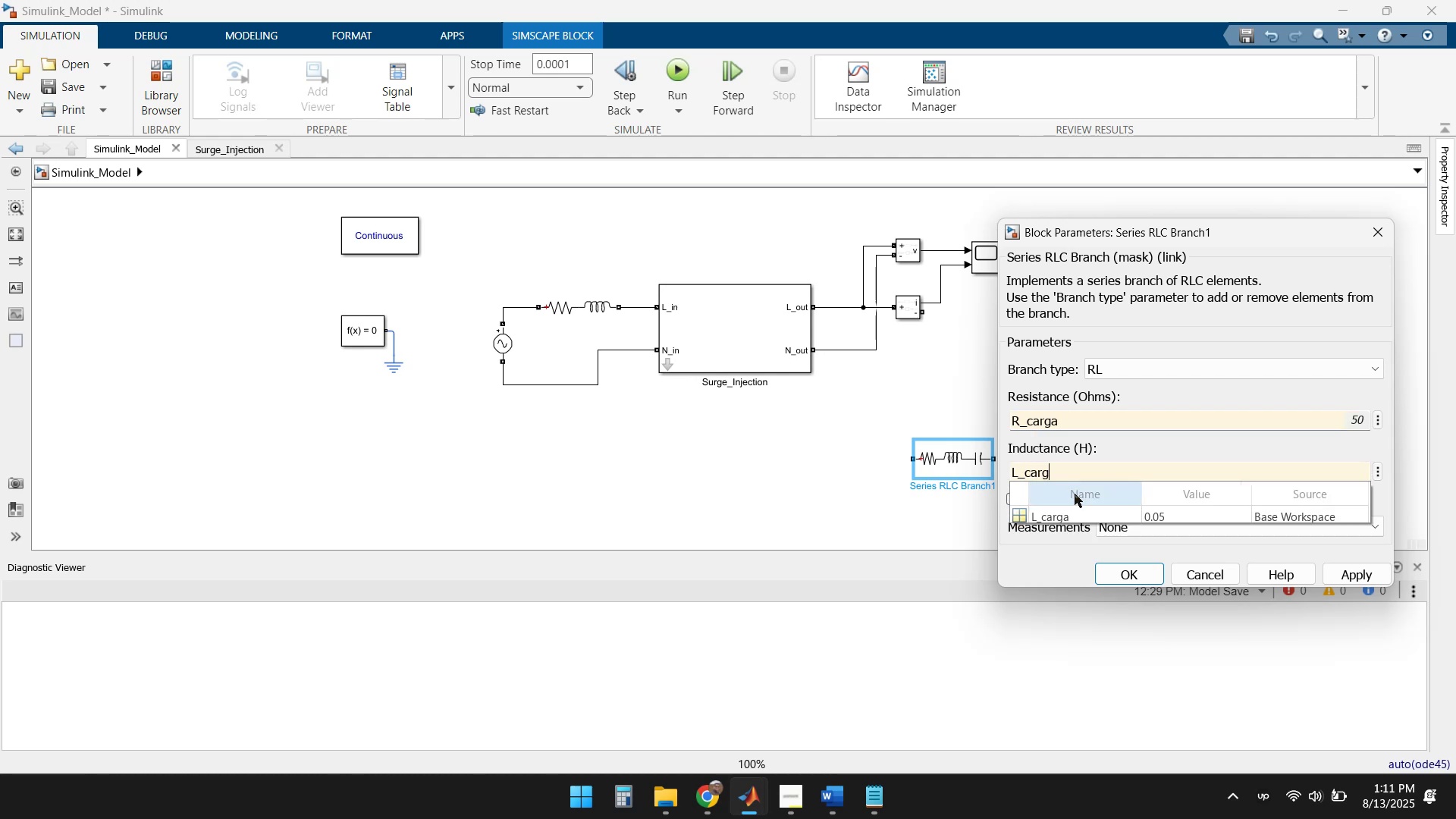 
left_click([1071, 516])
 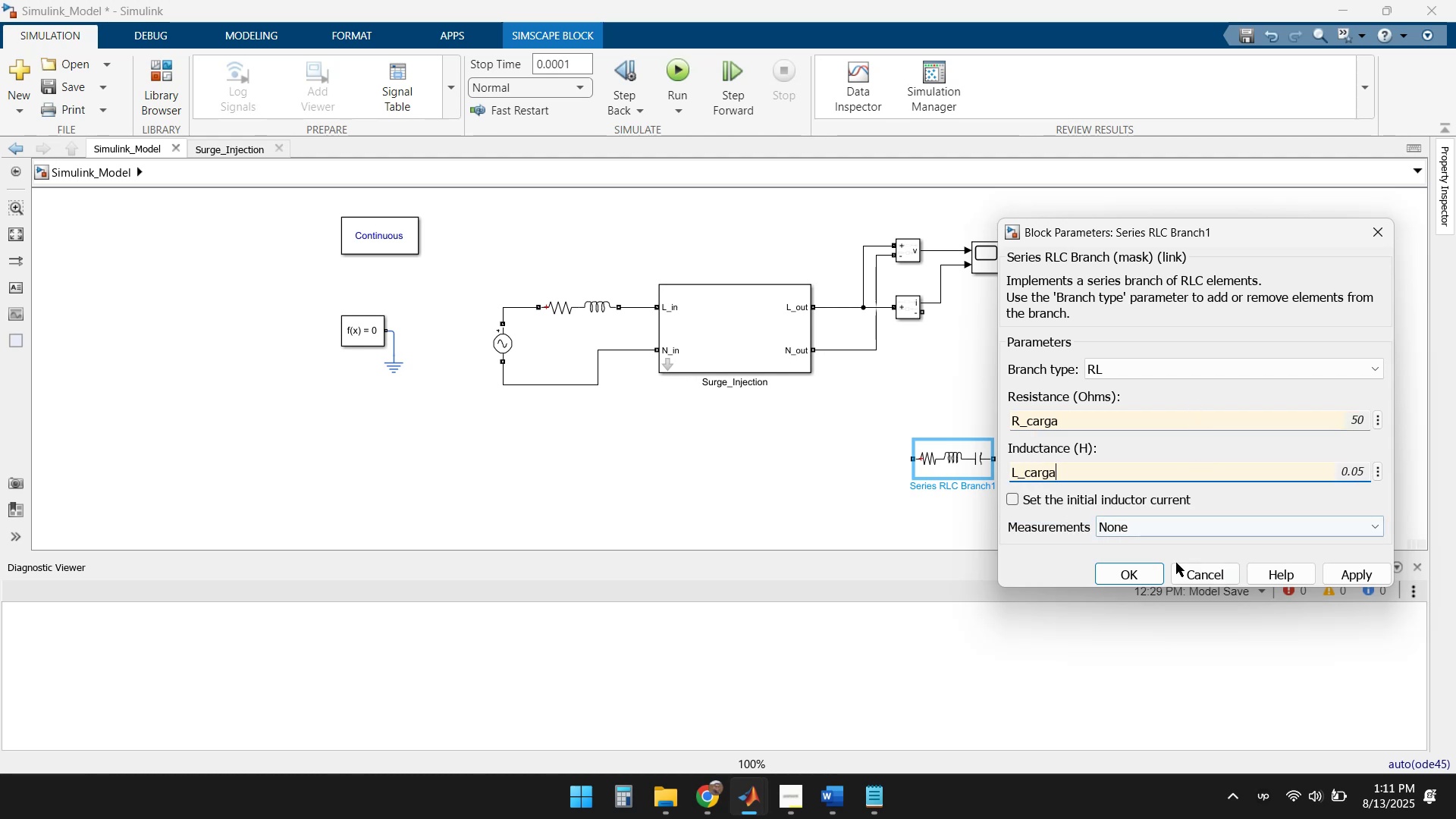 
left_click([1340, 577])
 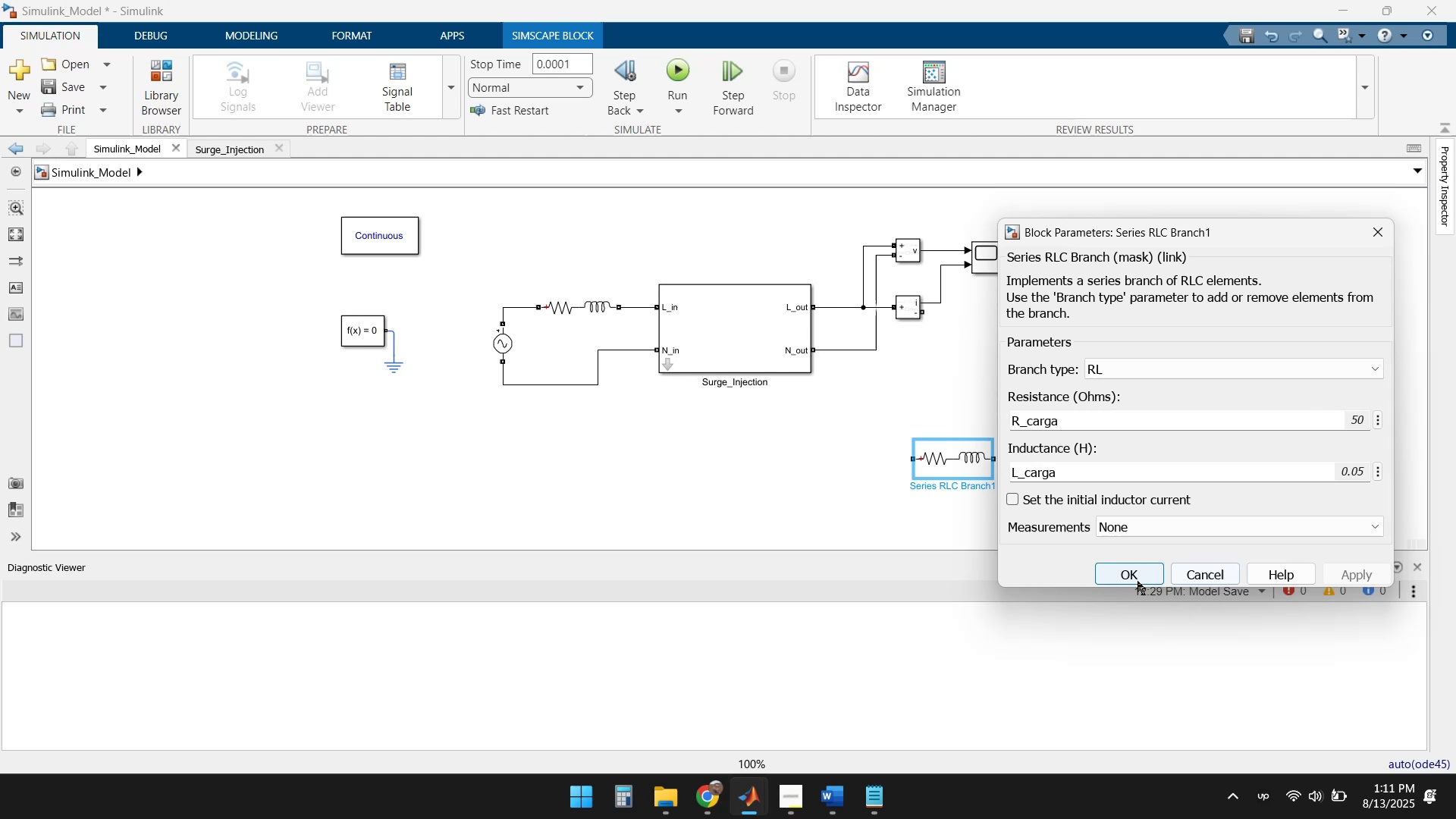 
left_click([1128, 576])
 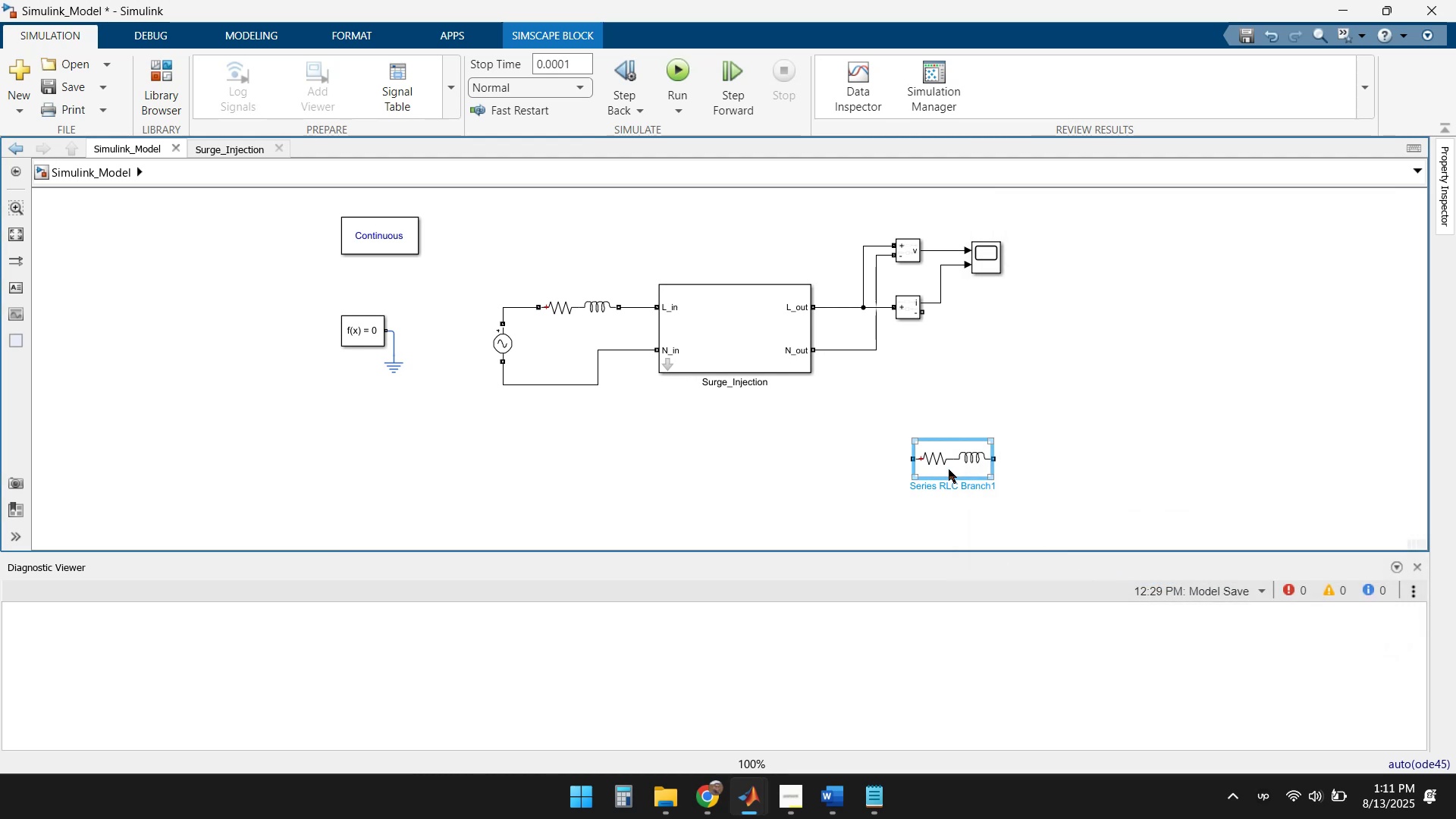 
left_click_drag(start_coordinate=[949, 457], to_coordinate=[985, 311])
 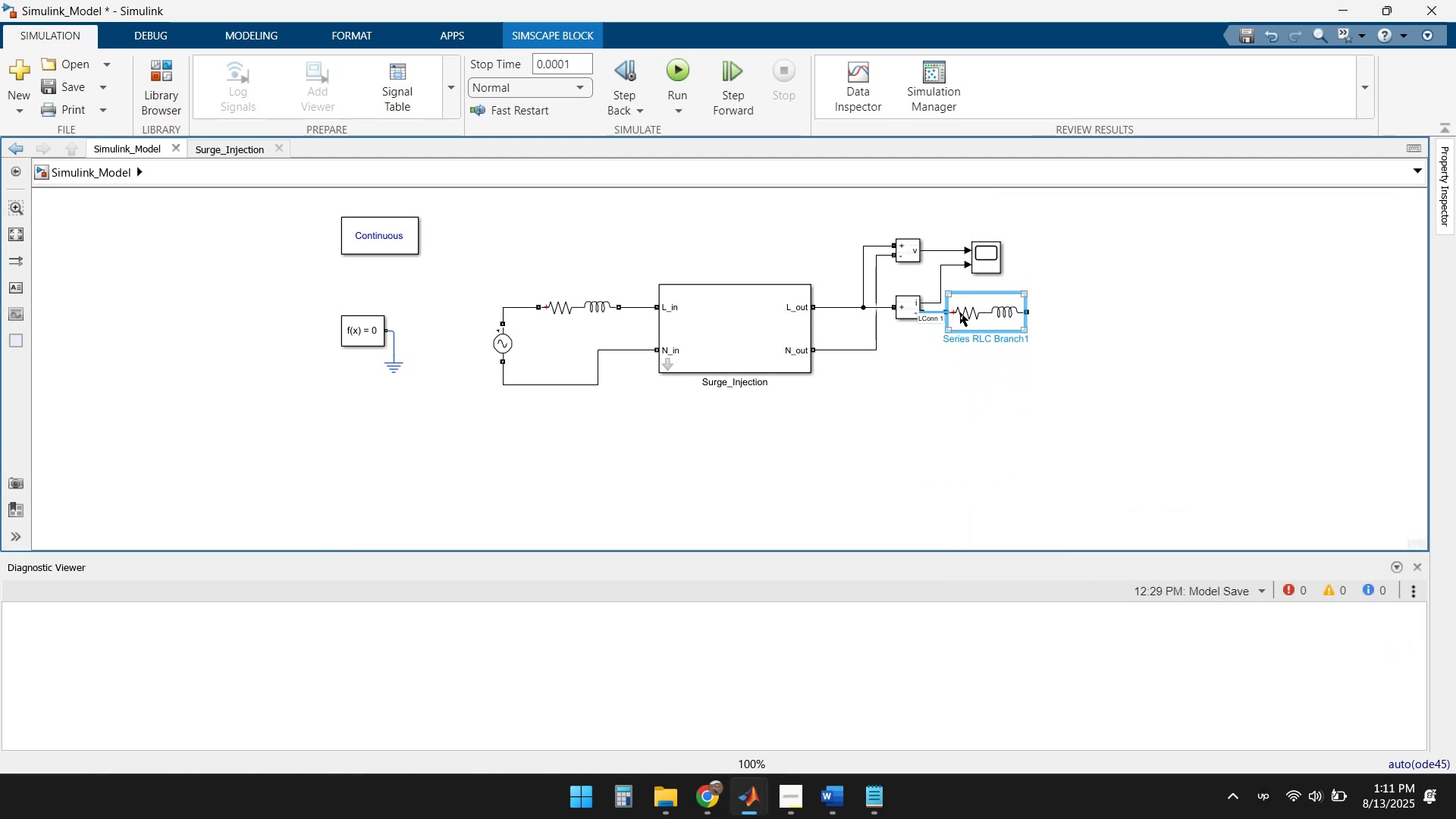 
left_click_drag(start_coordinate=[985, 310], to_coordinate=[989, 310])
 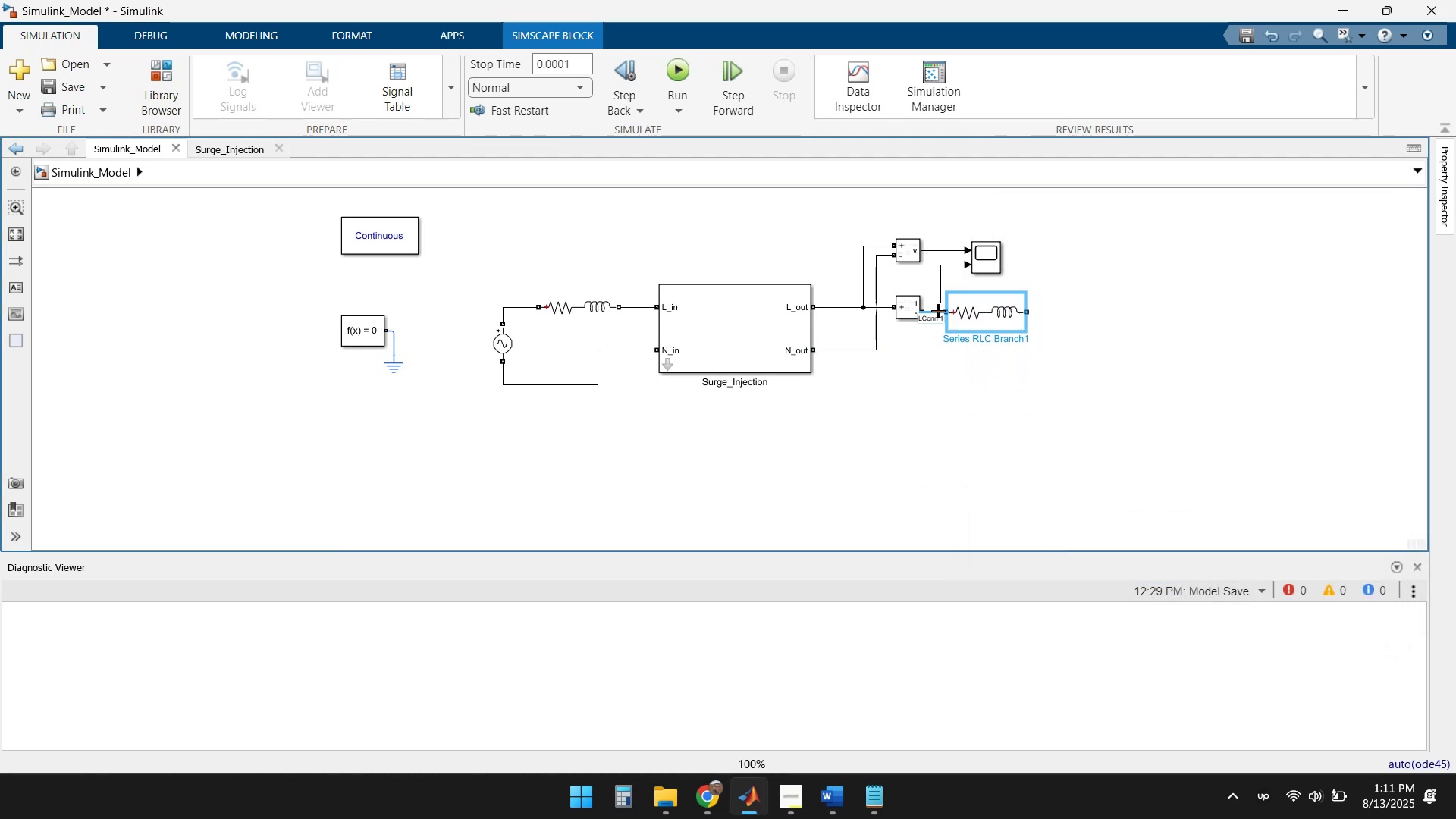 
left_click([938, 311])
 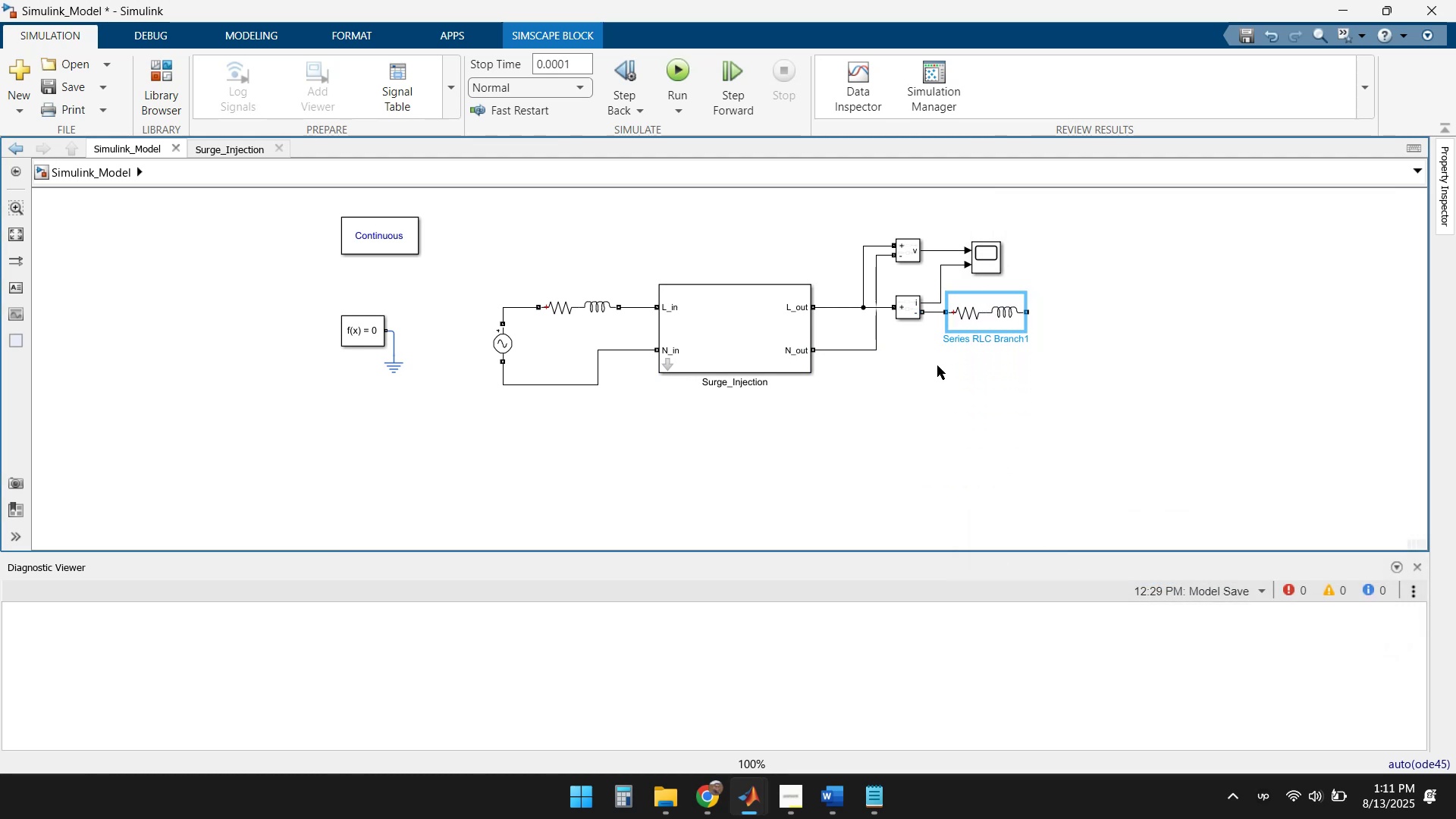 
left_click([981, 391])
 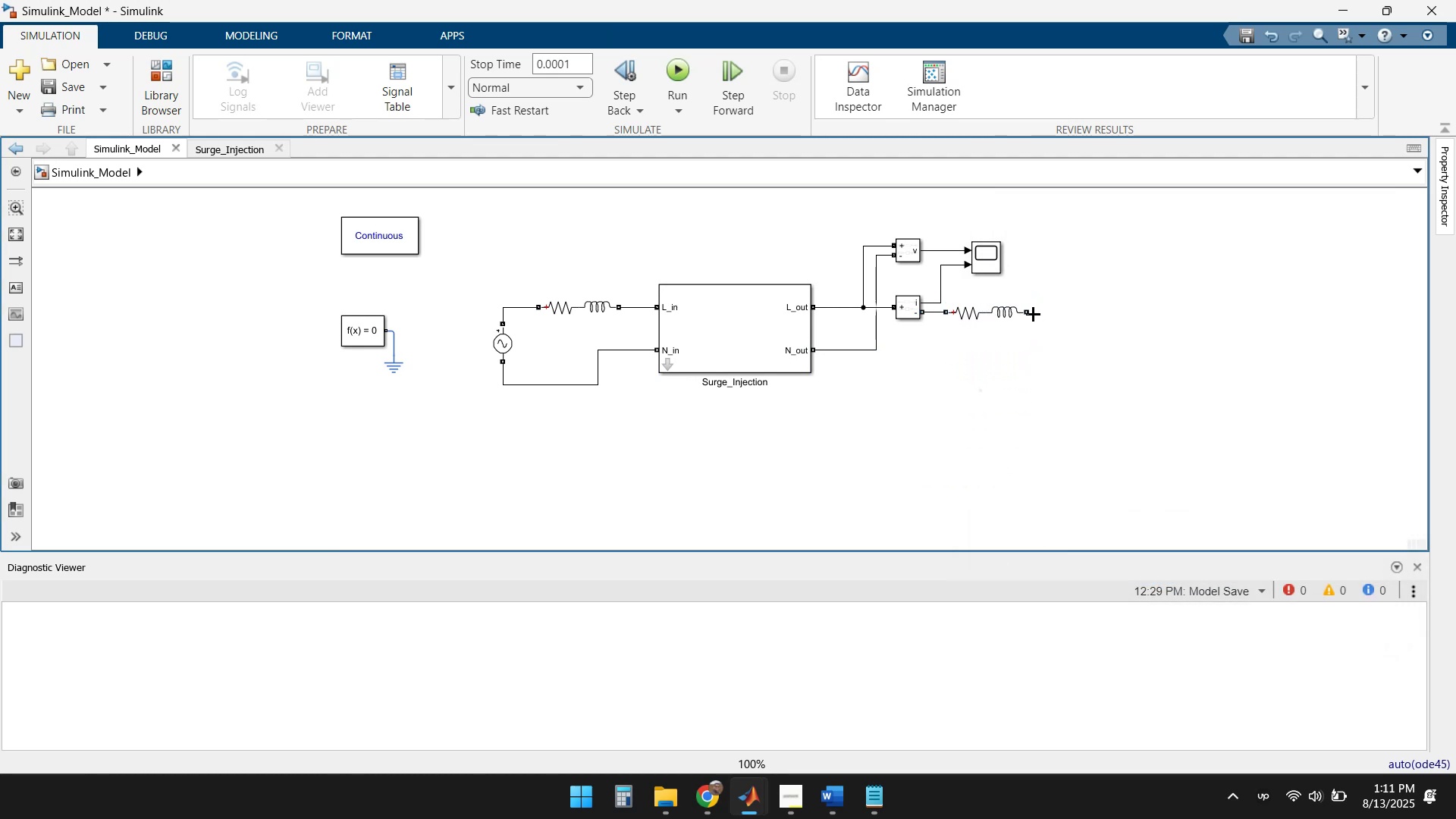 
left_click_drag(start_coordinate=[1028, 312], to_coordinate=[877, 350])
 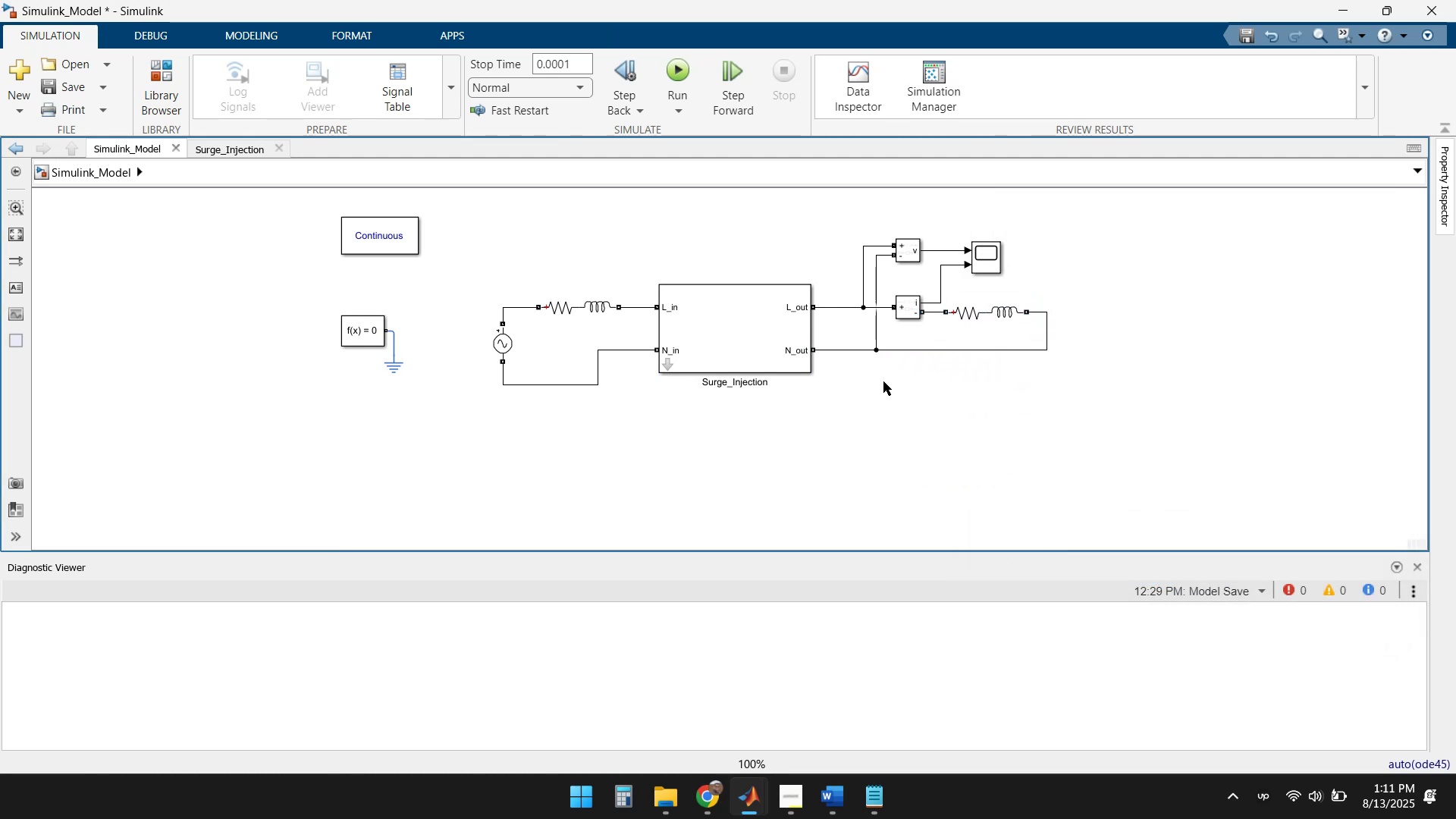 
left_click([880, 394])
 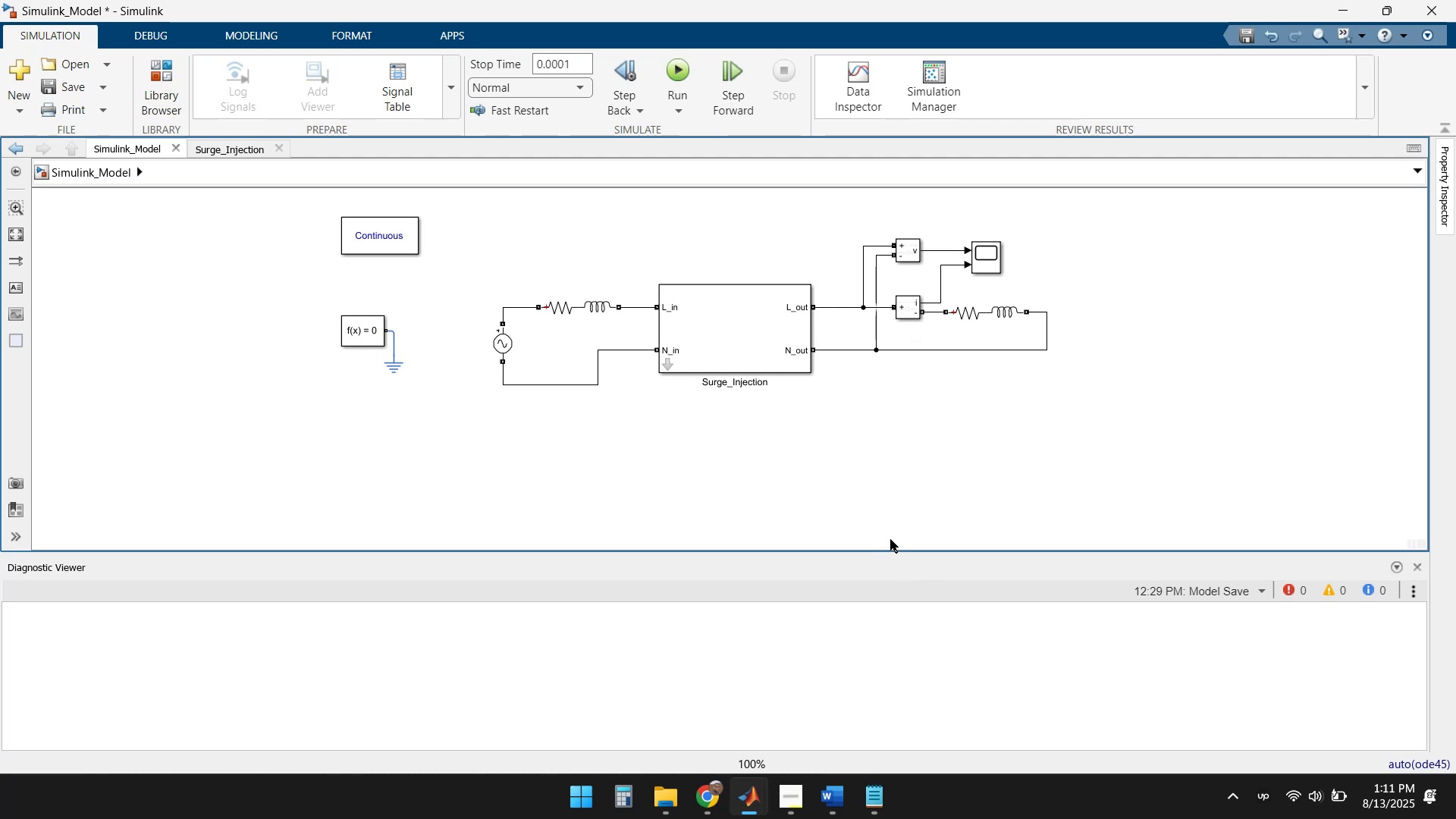 
wait(10.73)
 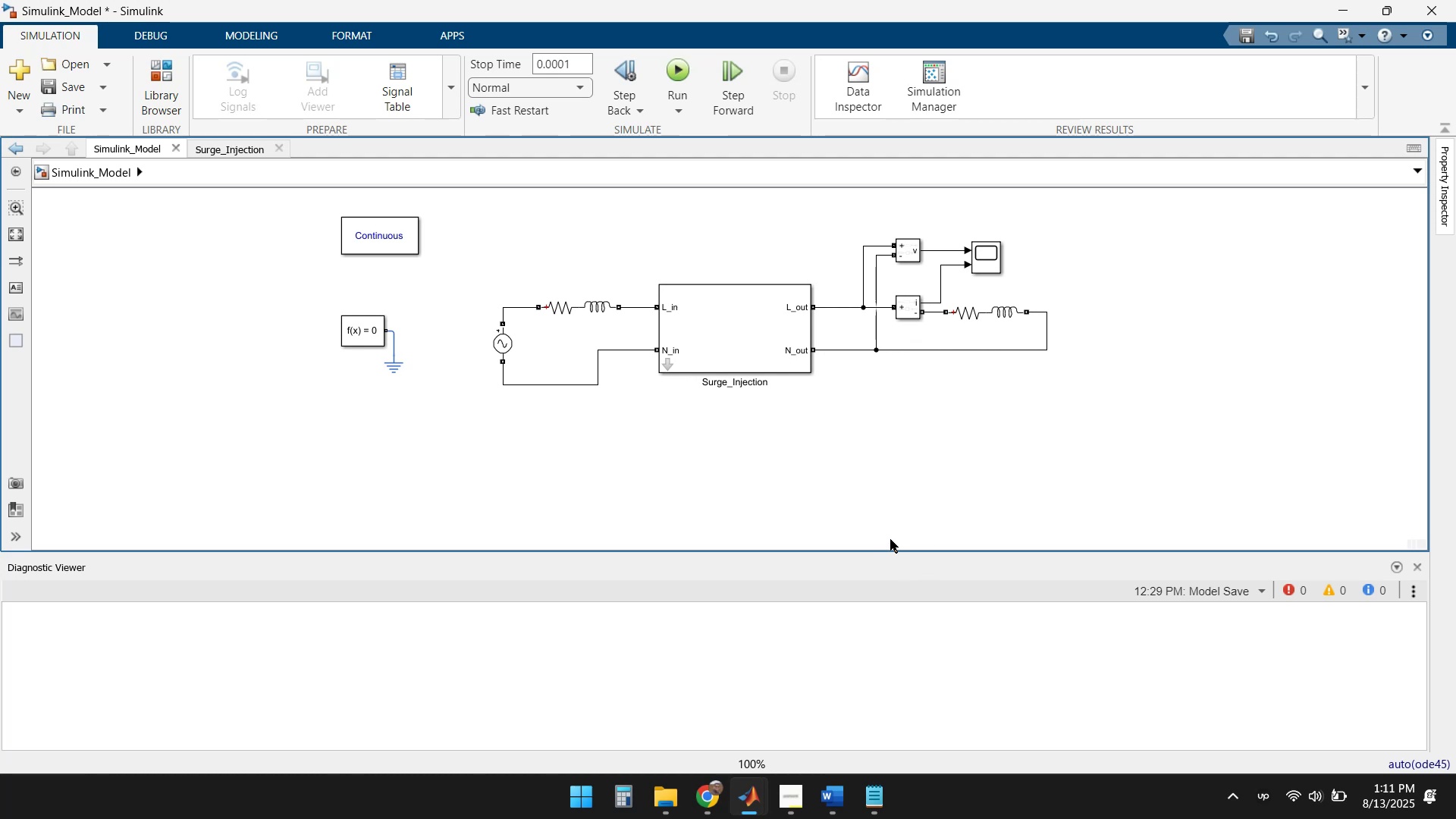 
double_click([578, 426])
 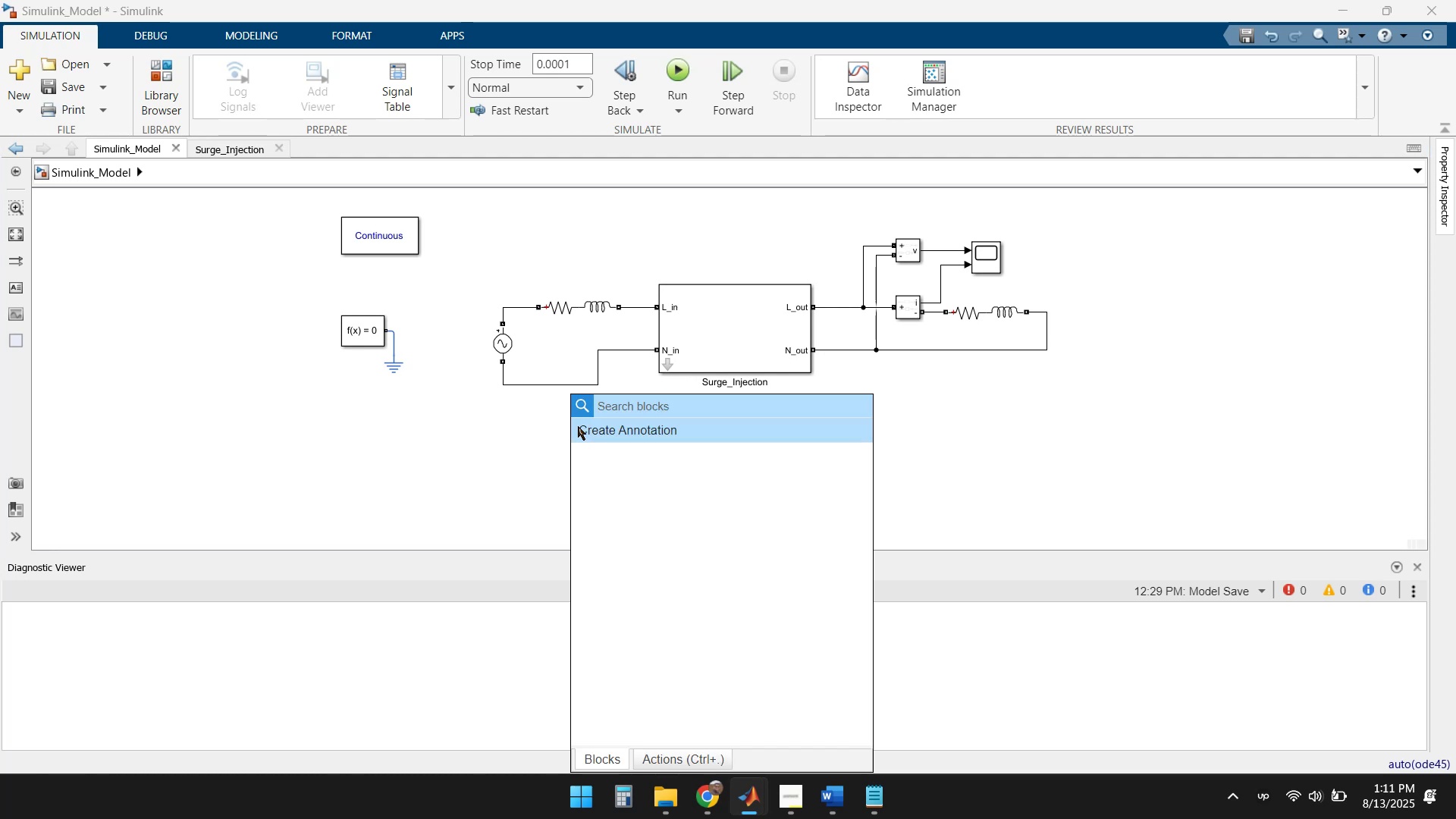 
type(tierra)
key(Backspace)
key(Backspace)
key(Backspace)
key(Backspace)
key(Backspace)
key(Backspace)
type(ground)
 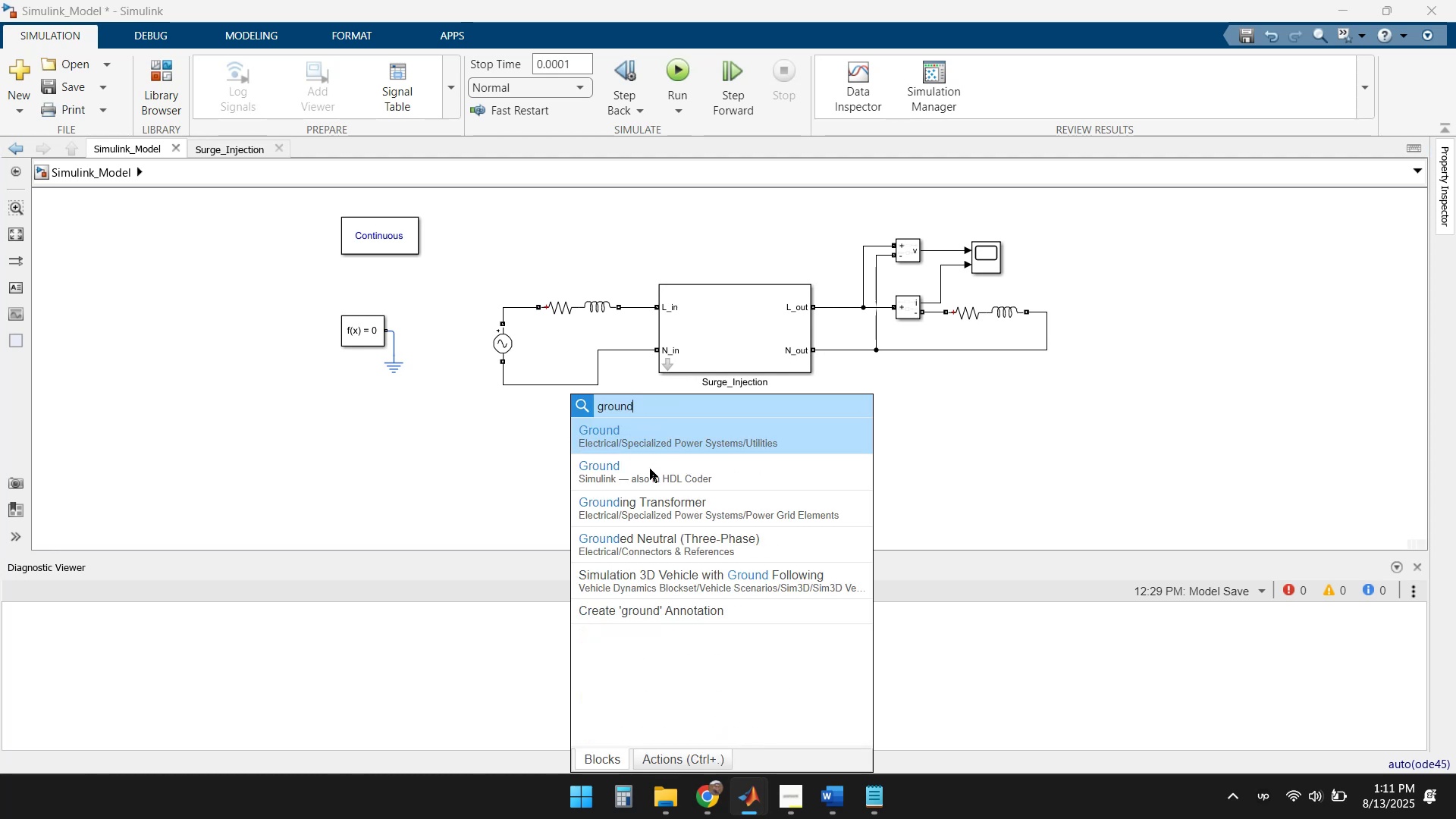 
left_click([664, 441])
 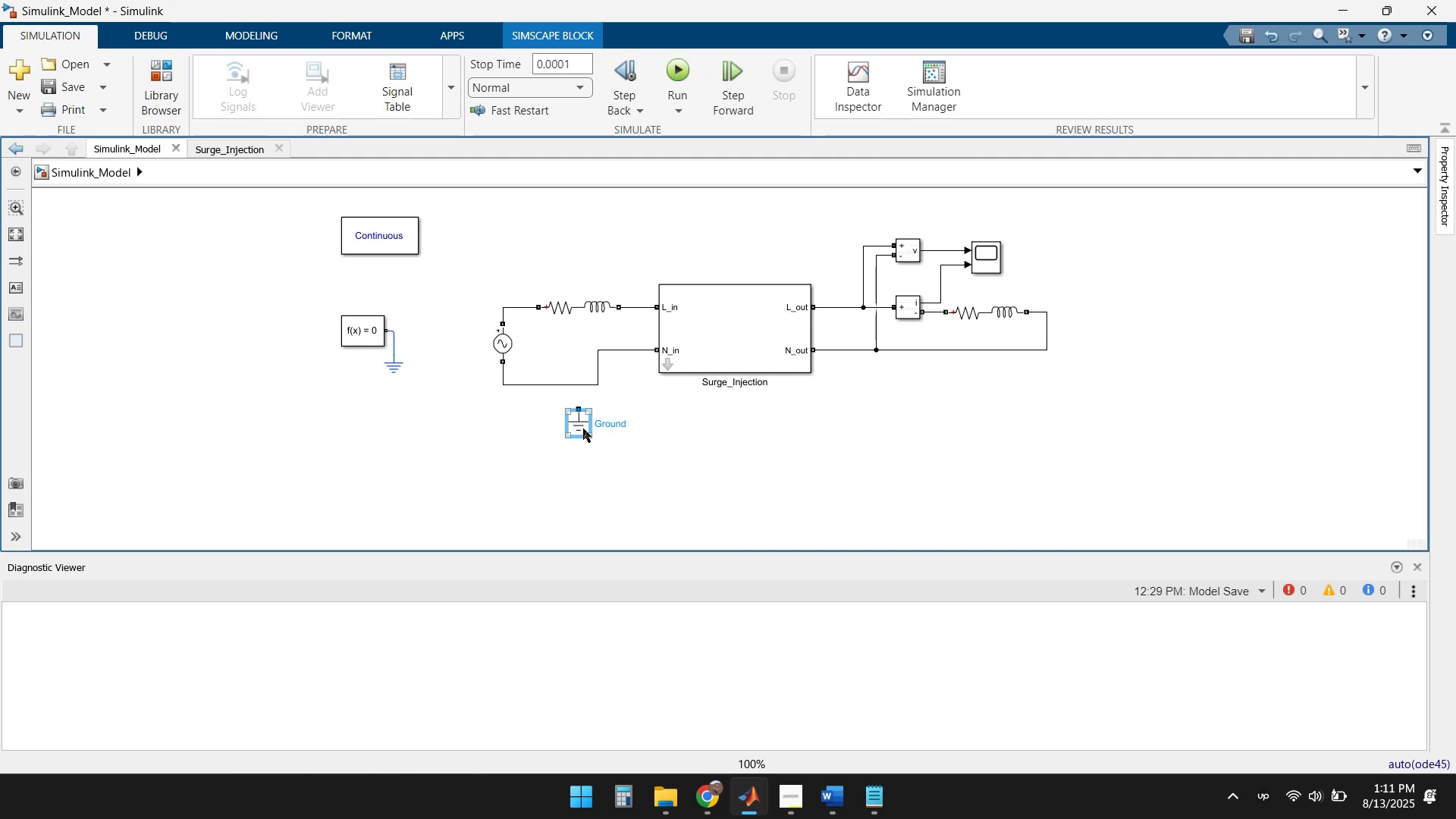 
left_click_drag(start_coordinate=[581, 425], to_coordinate=[721, 486])
 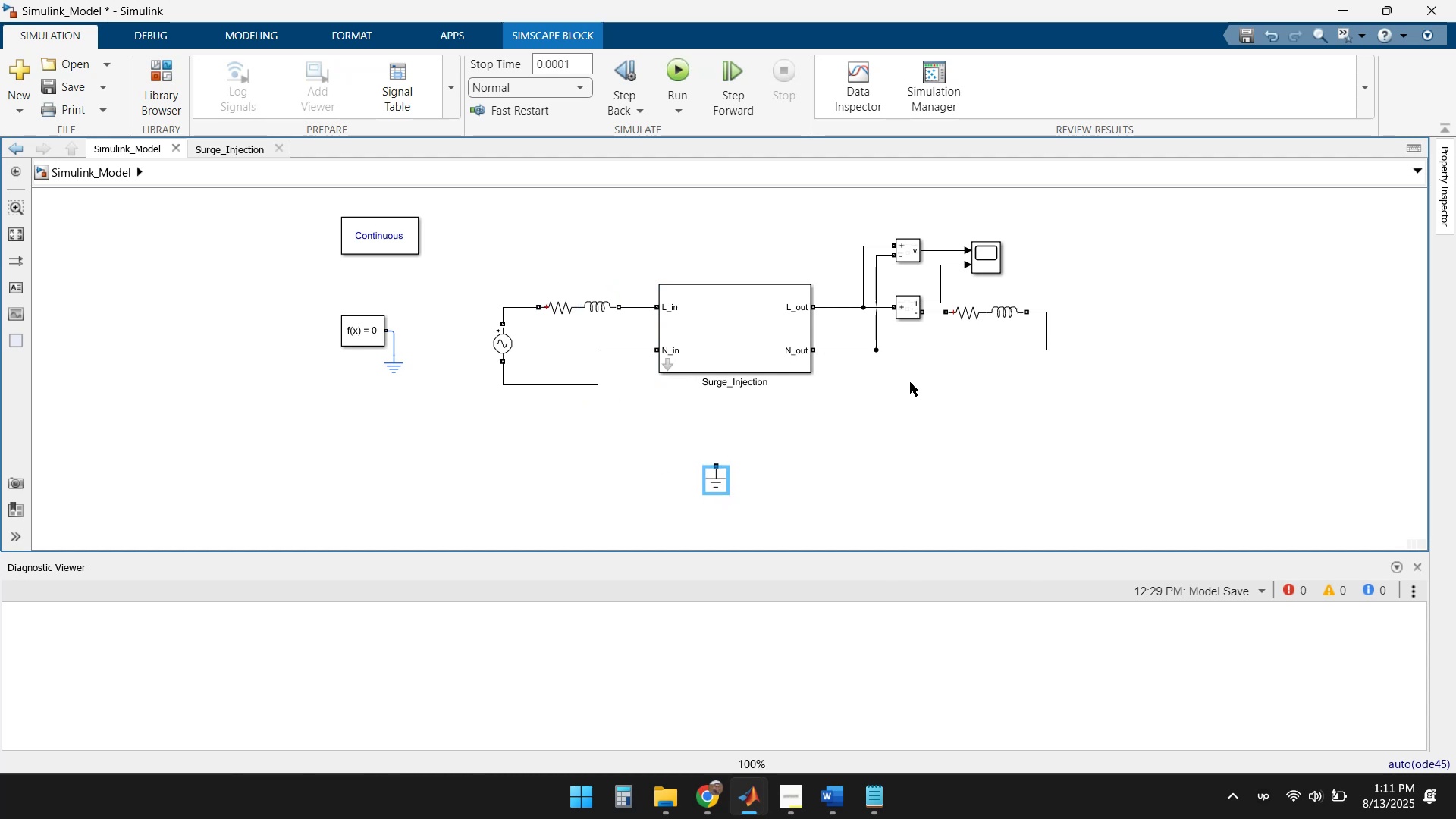 
left_click([838, 351])
 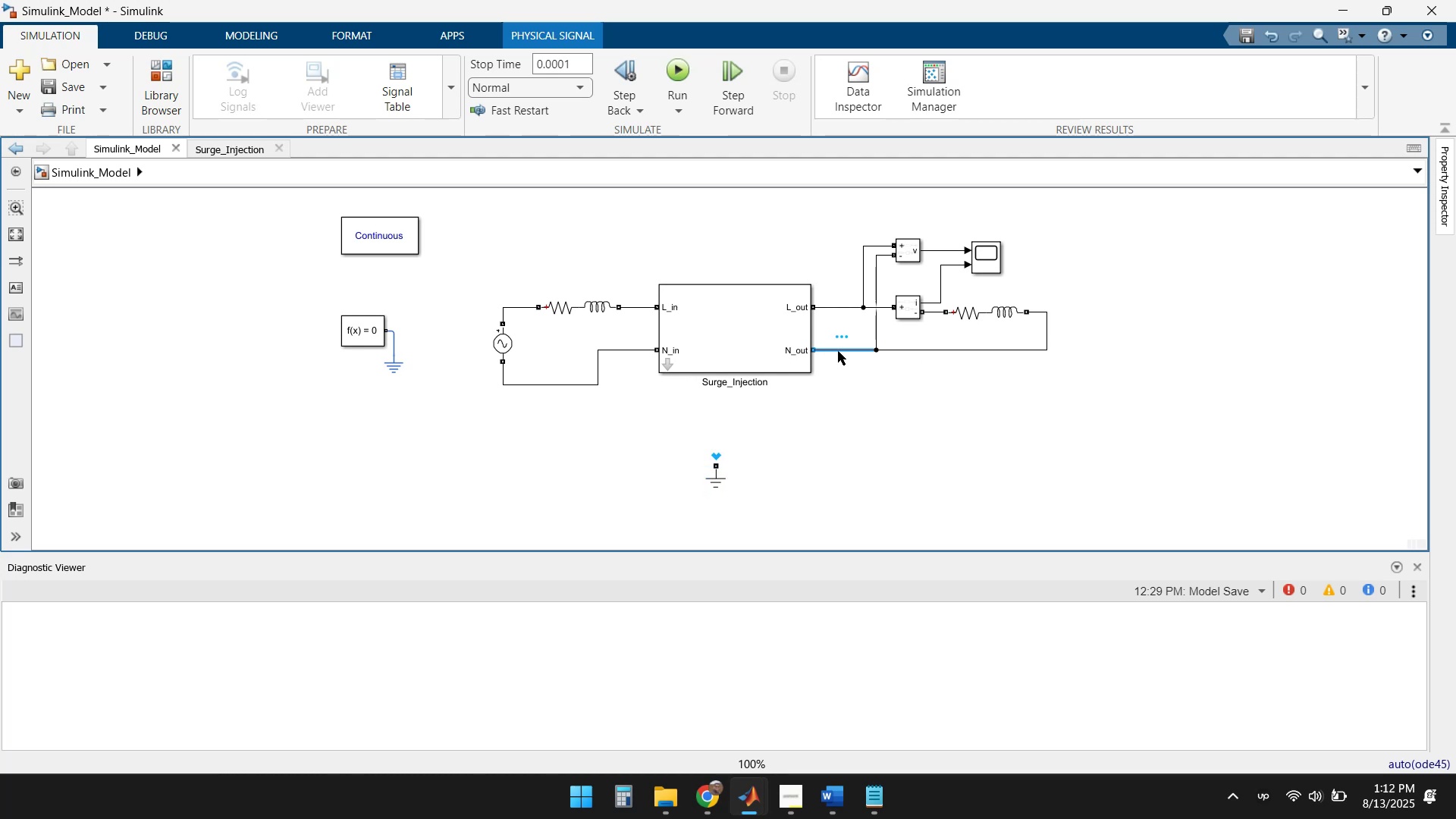 
key(Delete)
 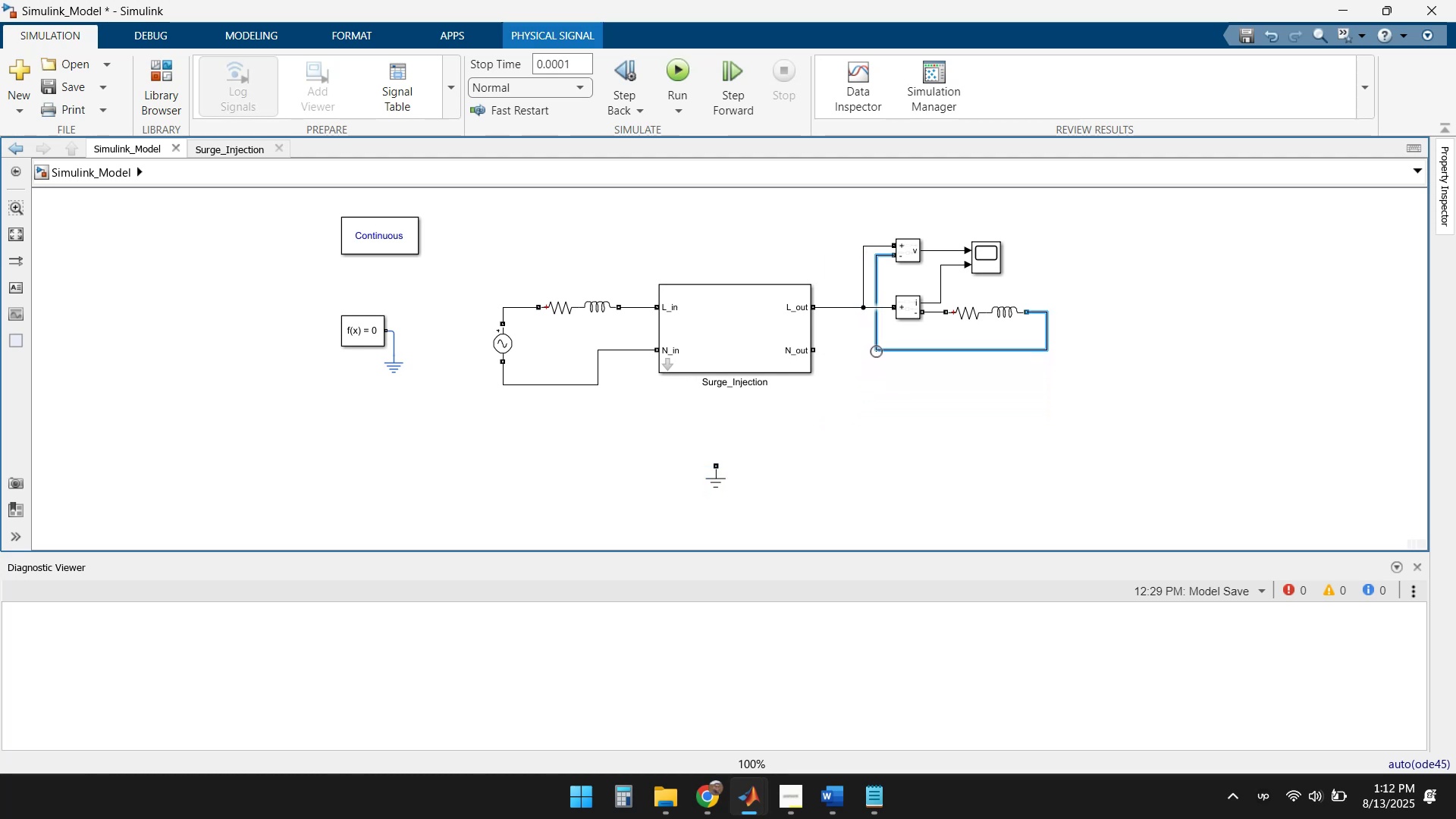 
wait(5.62)
 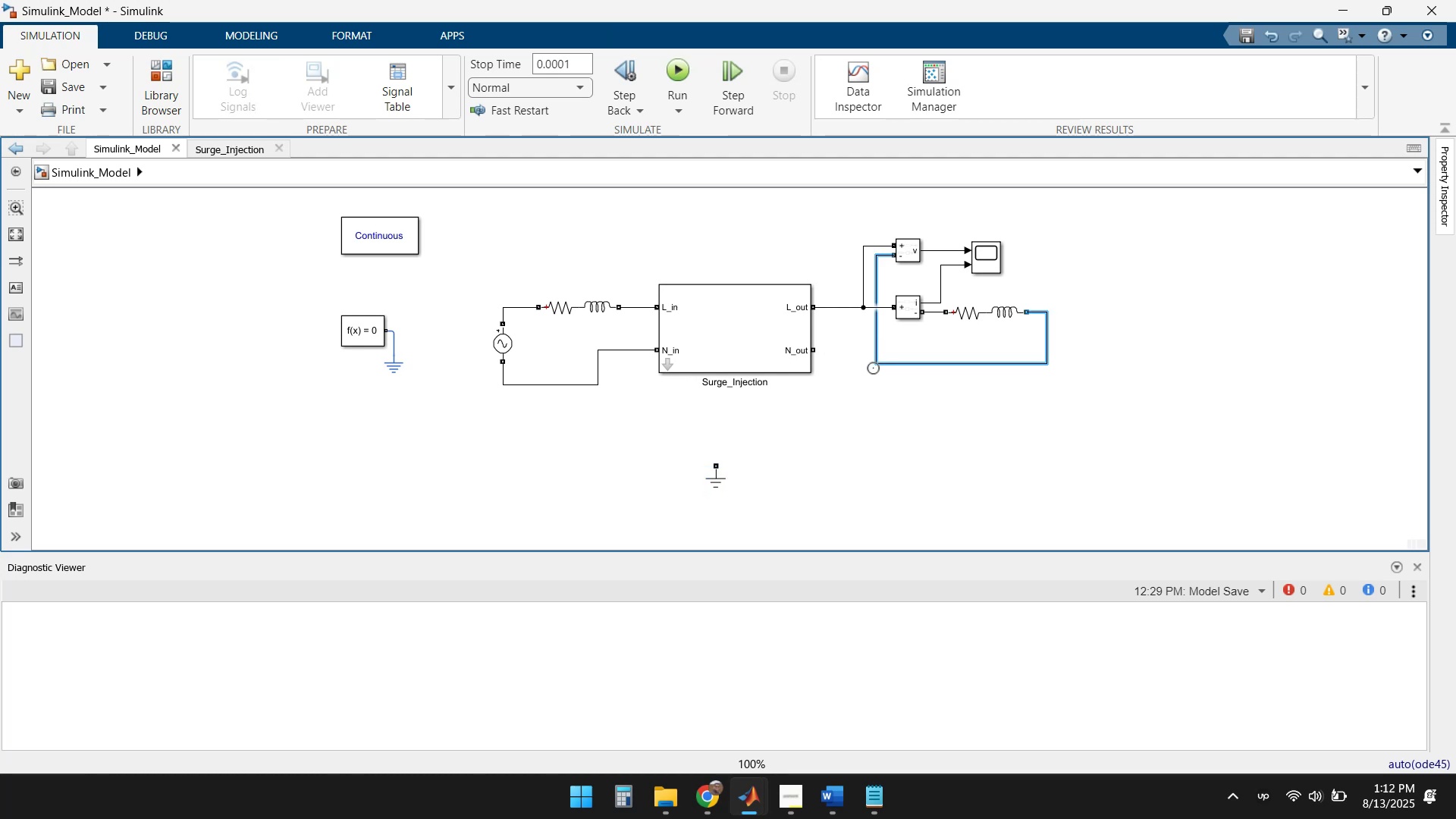 
left_click_drag(start_coordinate=[720, 460], to_coordinate=[877, 353])
 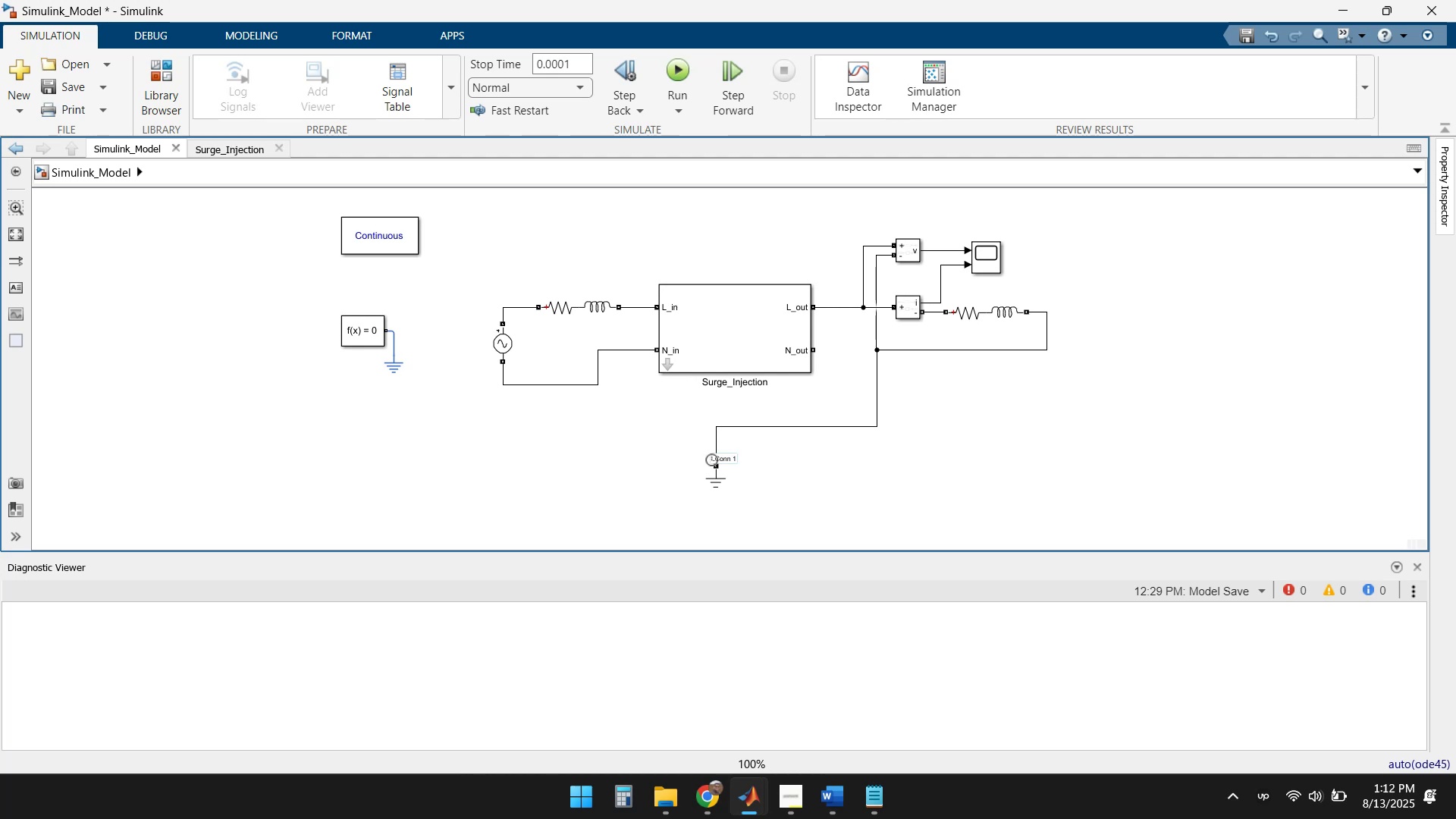 
left_click_drag(start_coordinate=[714, 465], to_coordinate=[721, 465])
 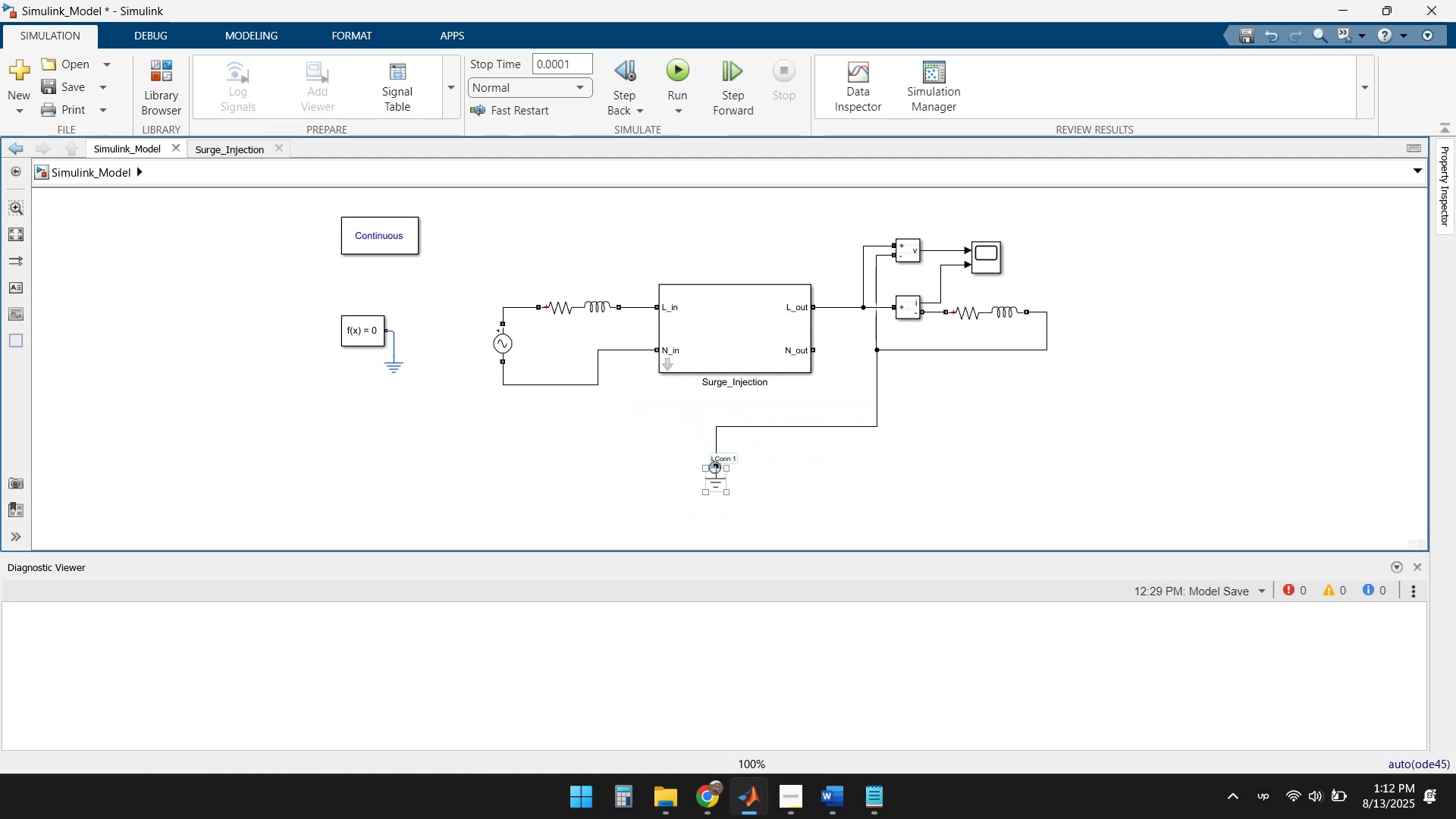 
left_click_drag(start_coordinate=[714, 468], to_coordinate=[664, 464])
 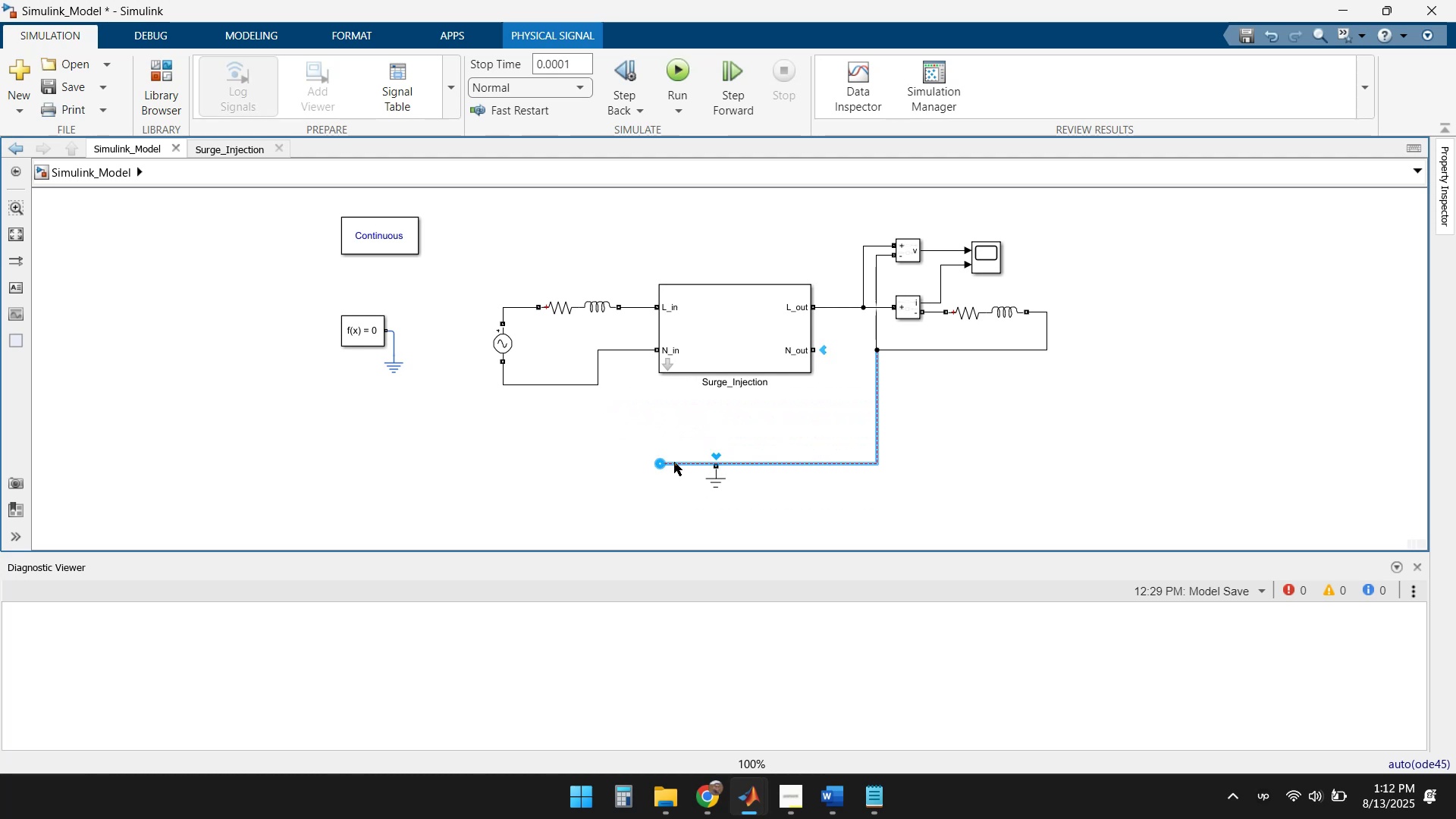 
left_click_drag(start_coordinate=[663, 462], to_coordinate=[717, 459])
 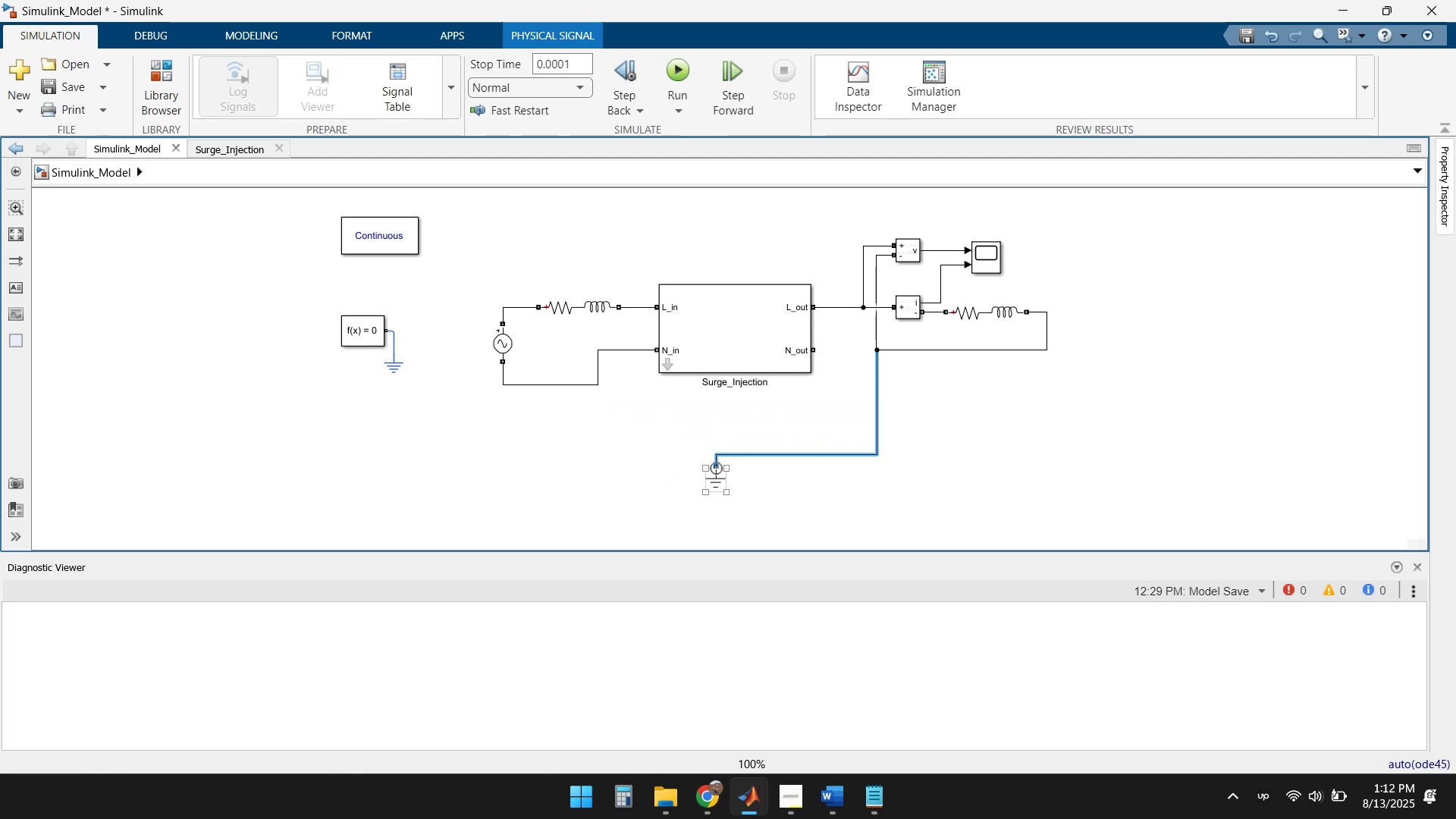 
left_click_drag(start_coordinate=[716, 466], to_coordinate=[600, 388])
 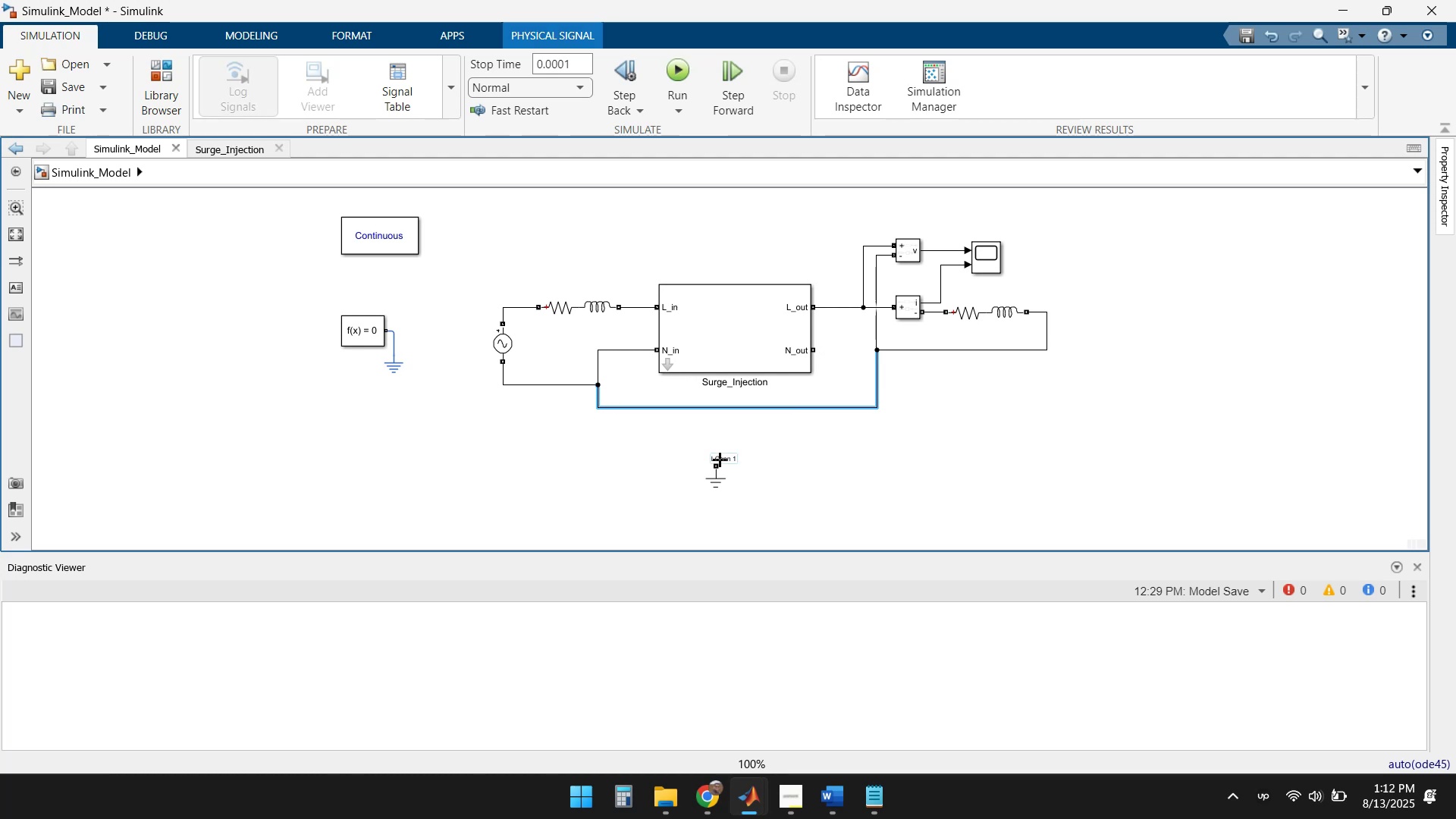 
left_click_drag(start_coordinate=[717, 463], to_coordinate=[712, 410])
 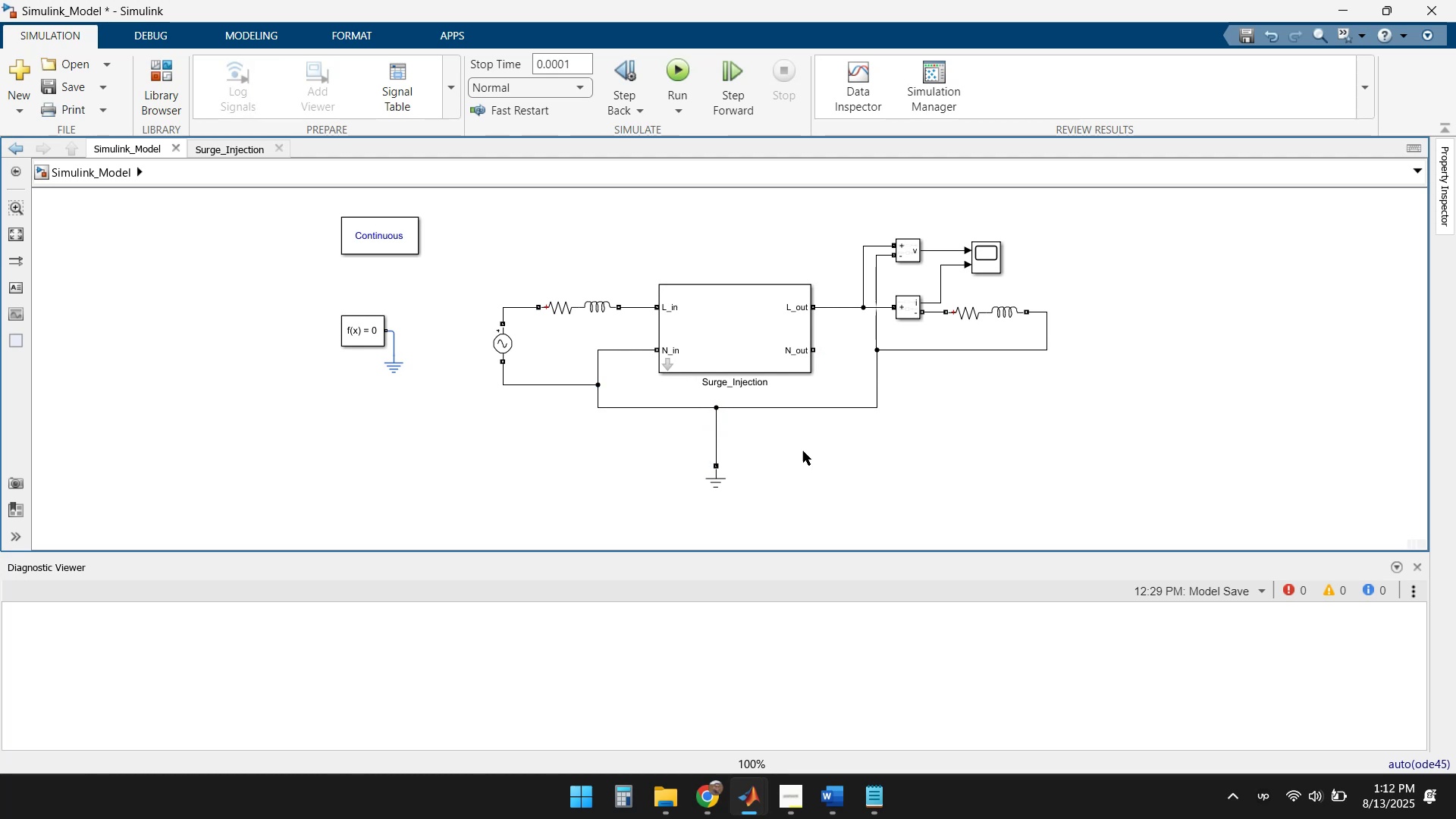 
left_click([855, 457])
 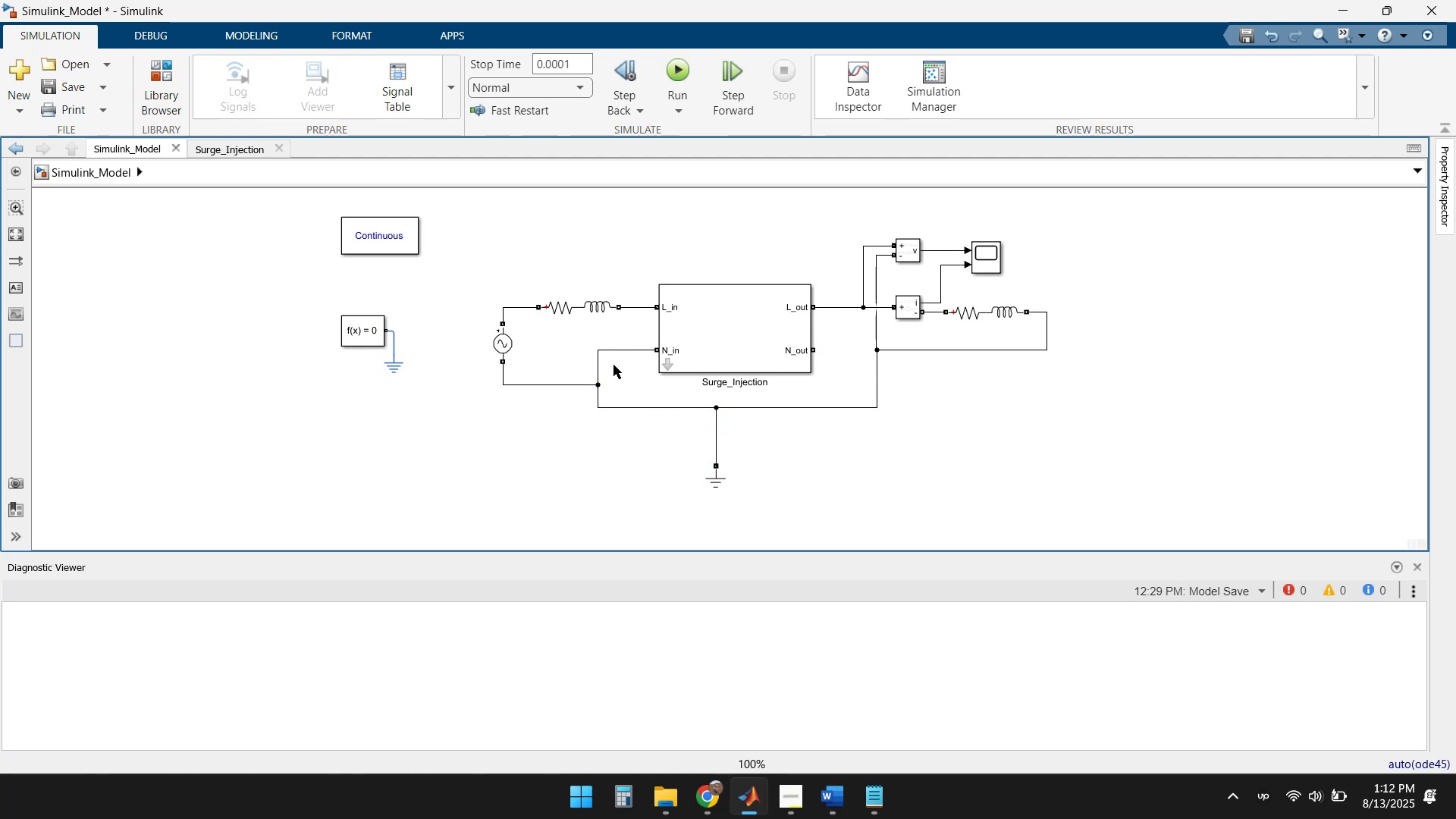 
wait(5.93)
 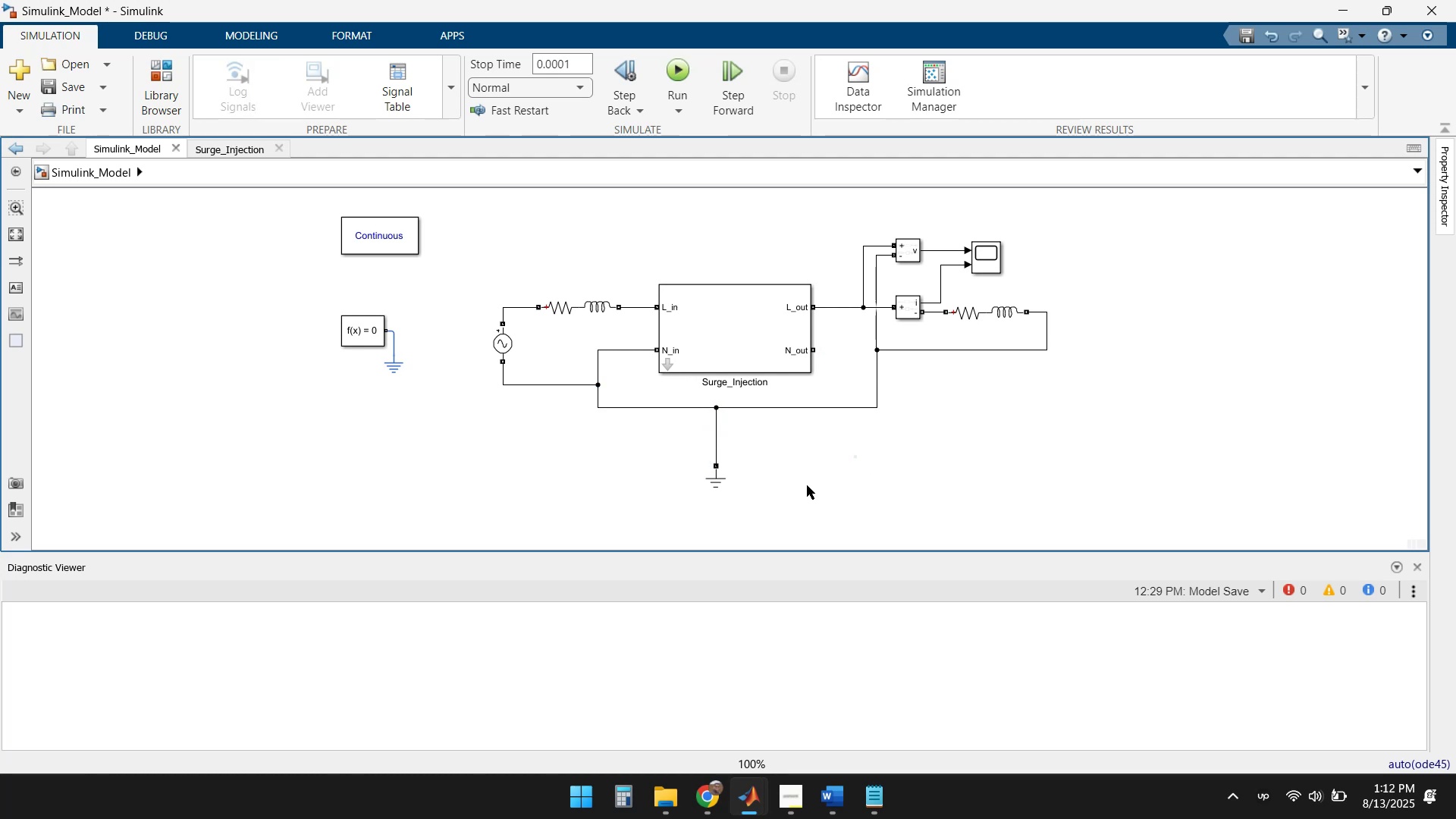 
left_click_drag(start_coordinate=[712, 478], to_coordinate=[592, 436])
 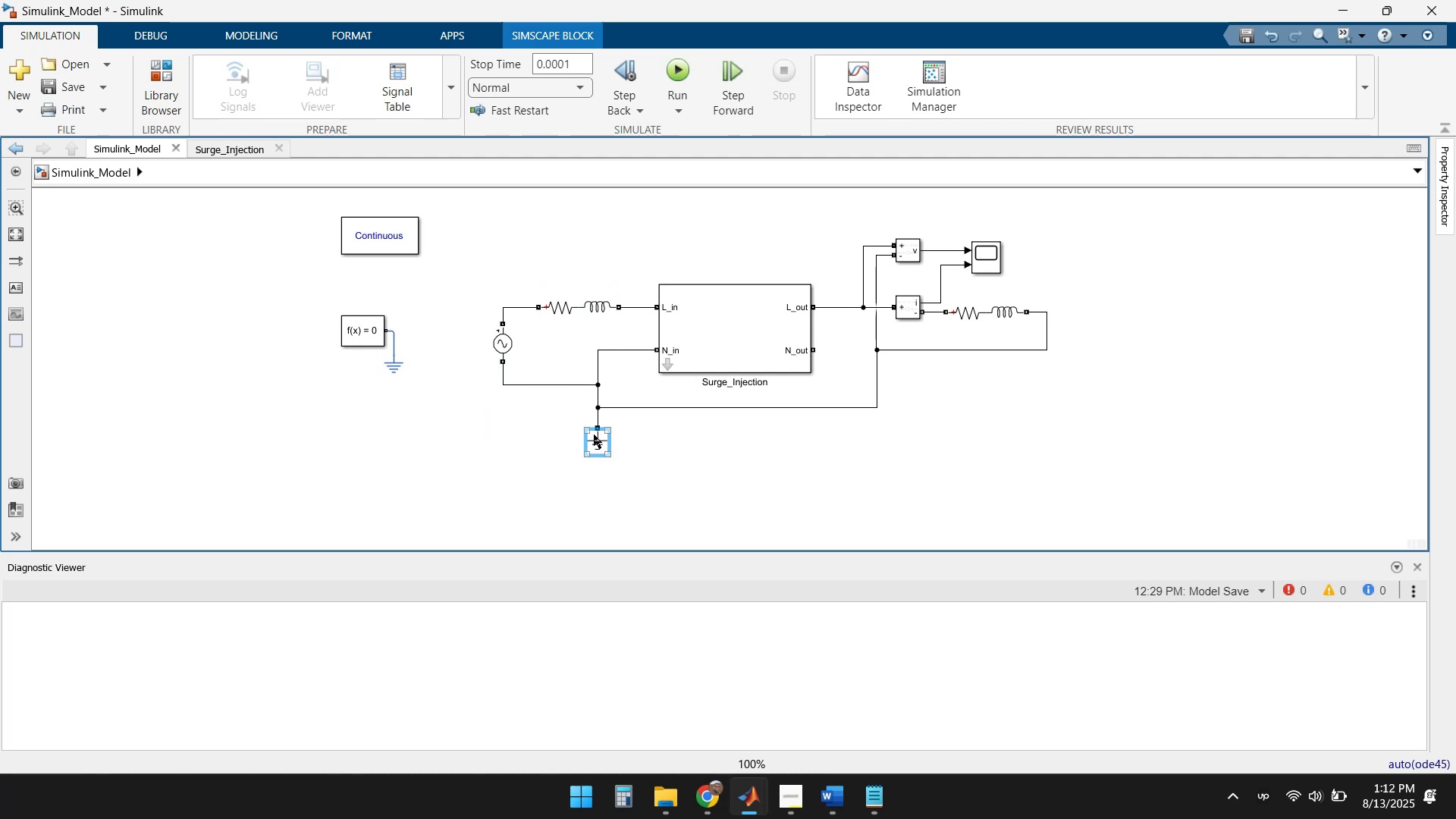 
left_click_drag(start_coordinate=[602, 436], to_coordinate=[507, 425])
 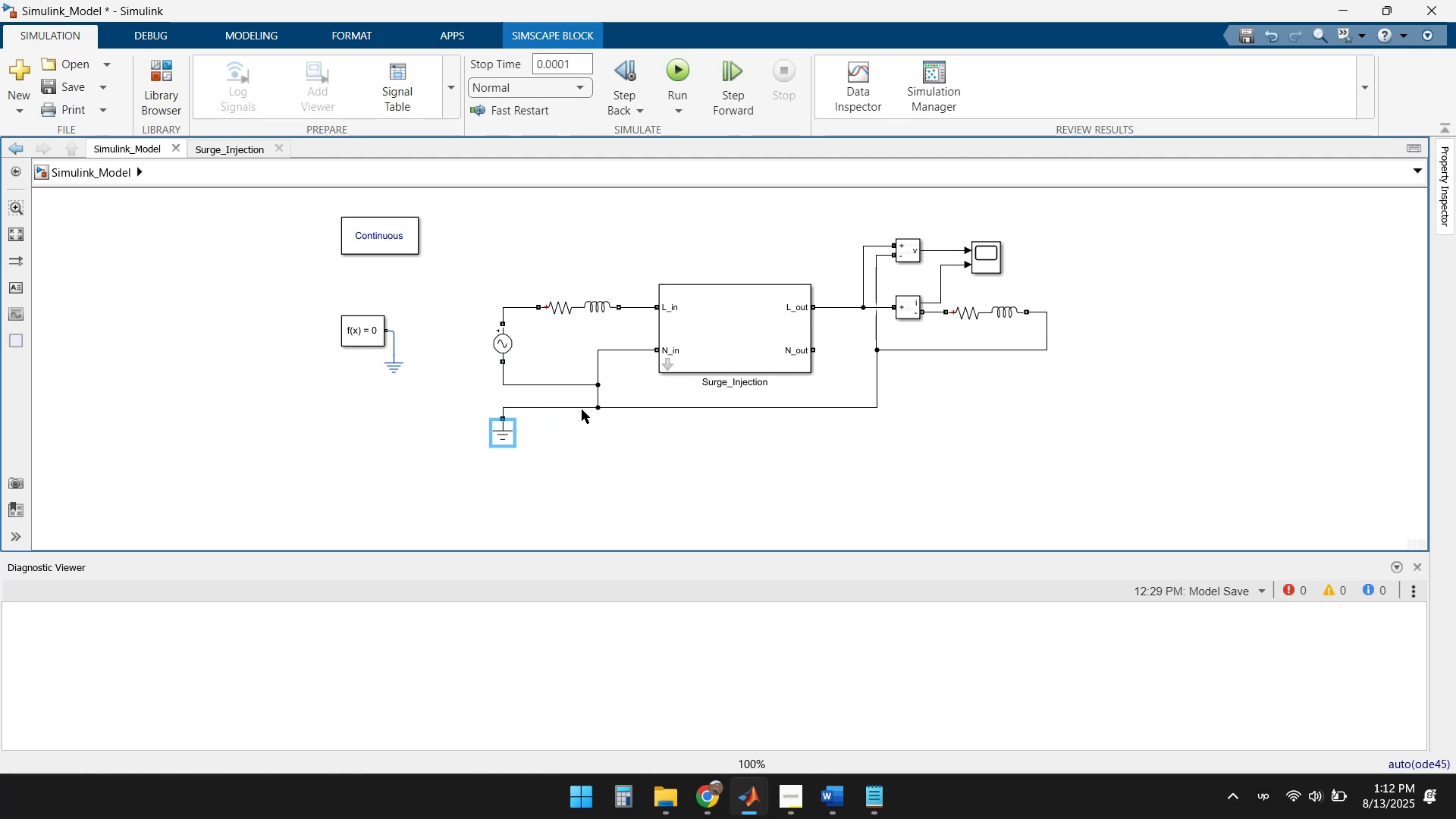 
left_click([576, 407])
 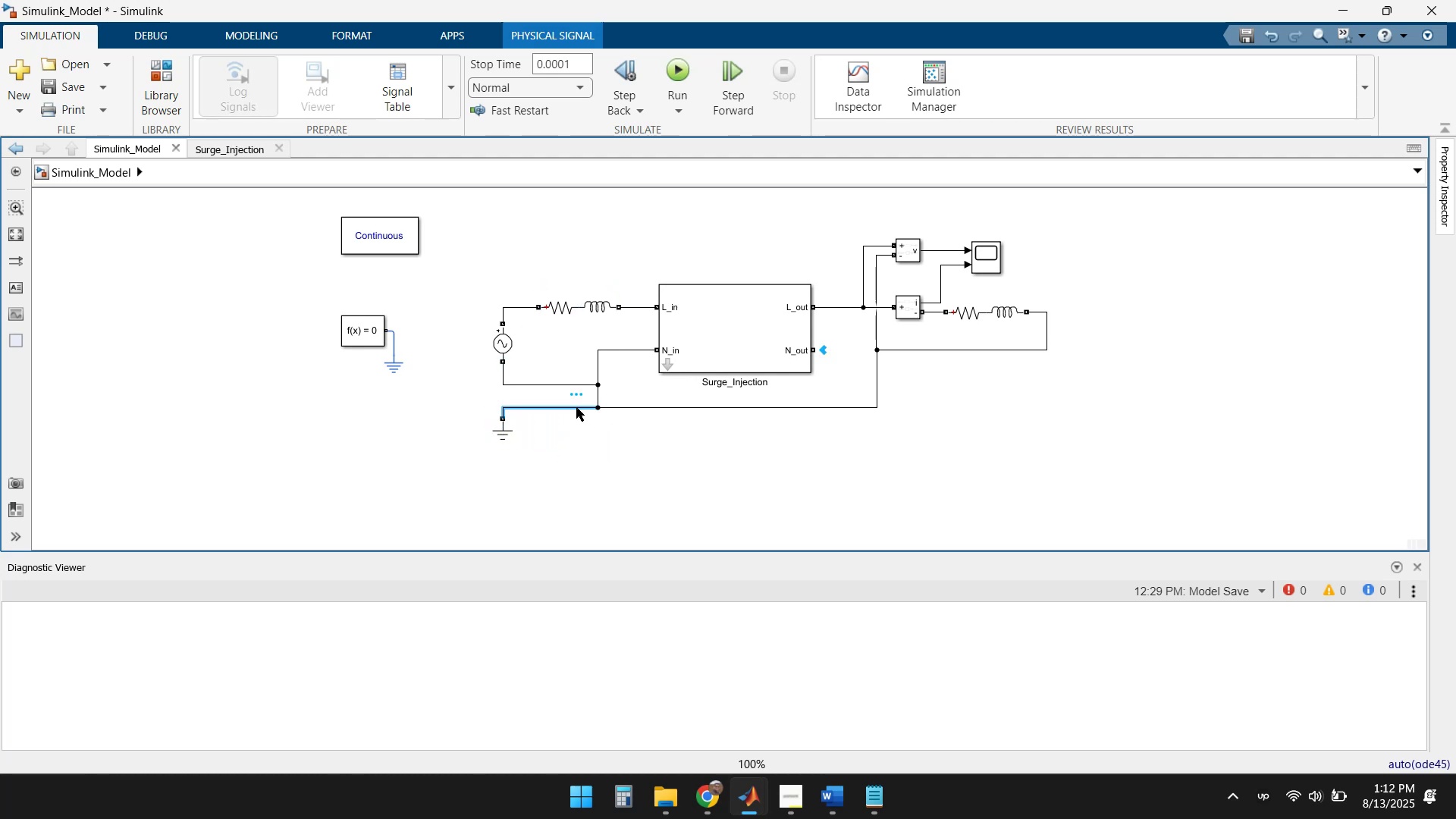 
key(Delete)
 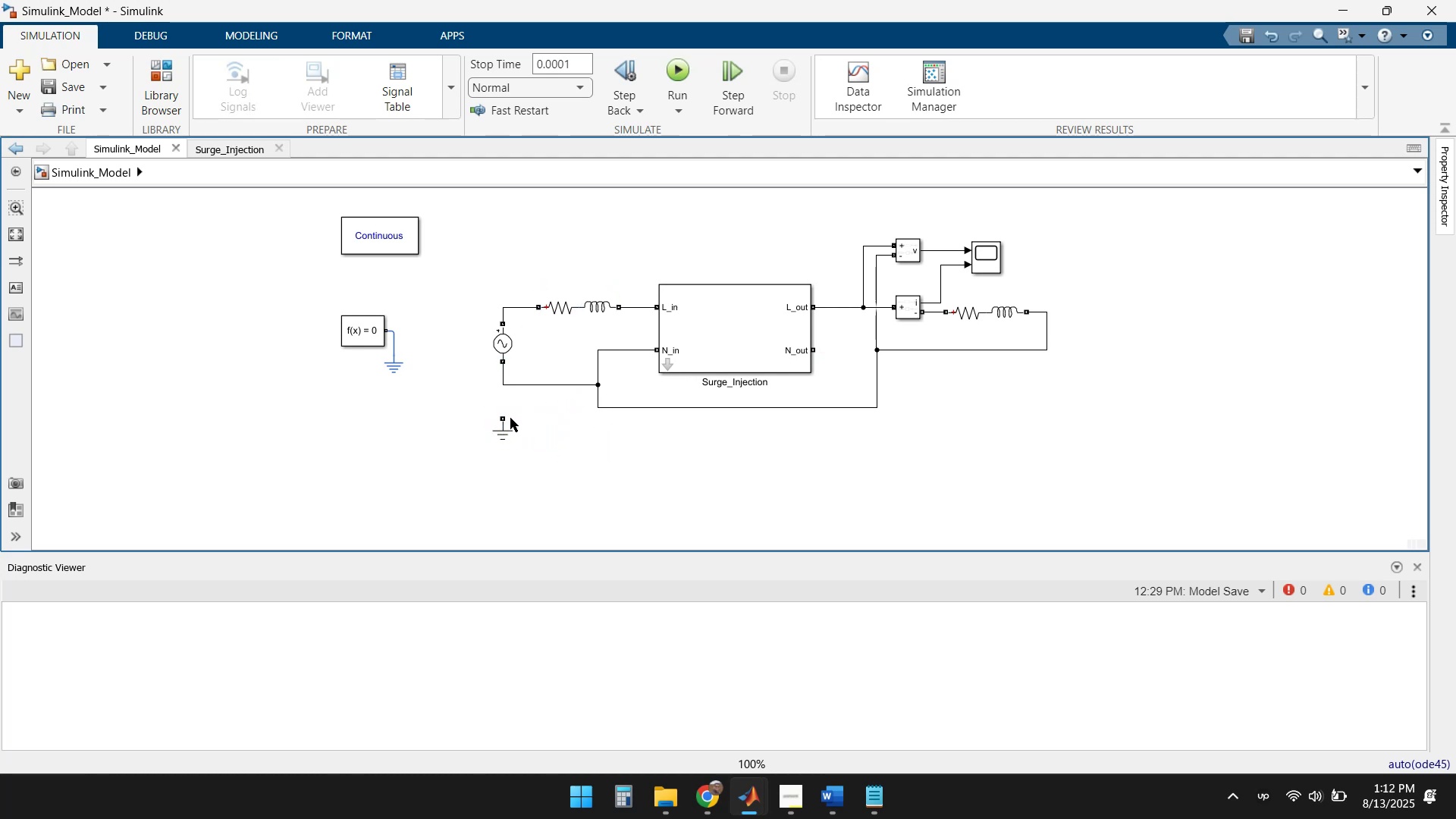 
left_click_drag(start_coordinate=[504, 416], to_coordinate=[503, 387])
 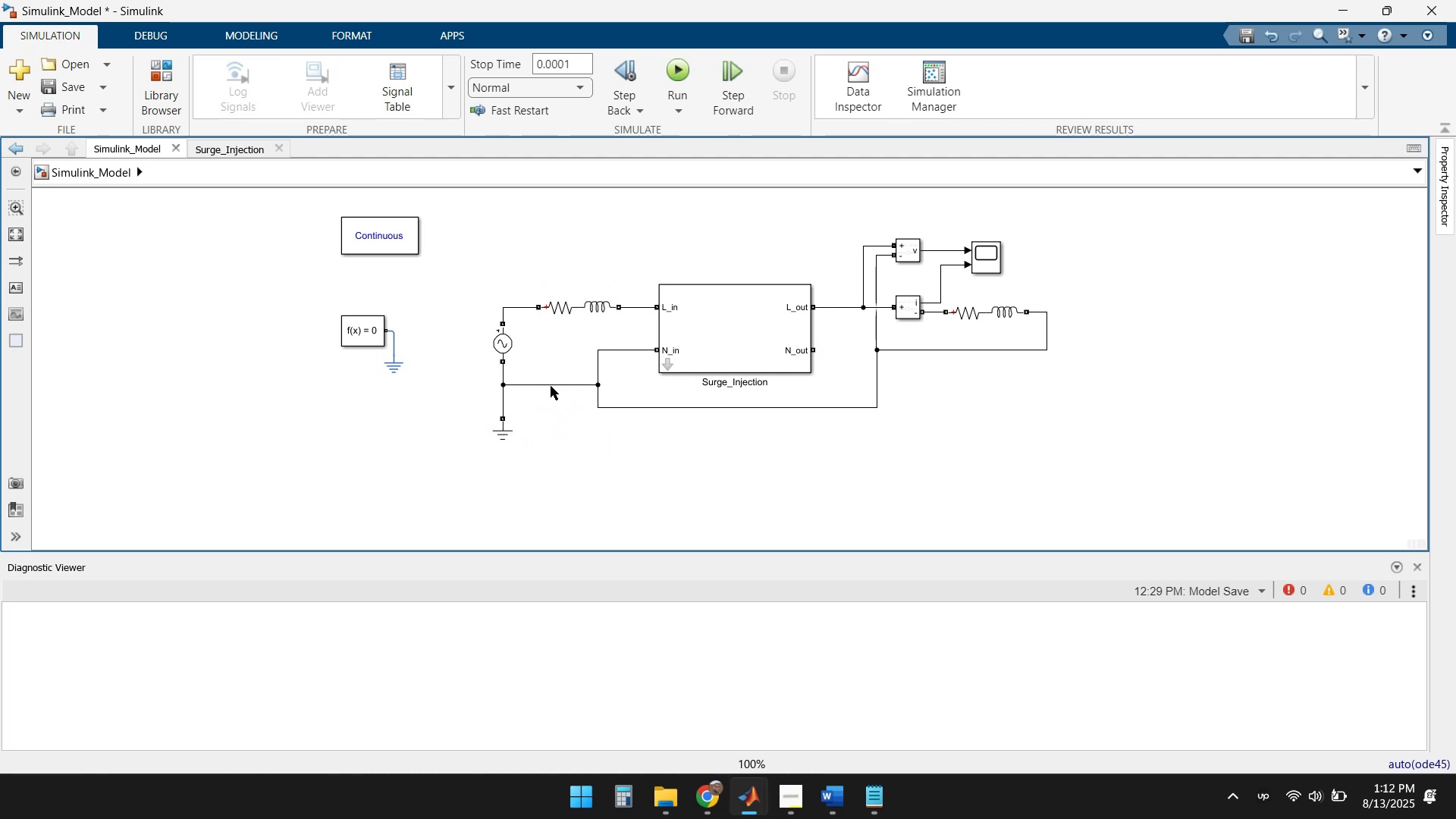 
left_click_drag(start_coordinate=[551, 386], to_coordinate=[551, 406])
 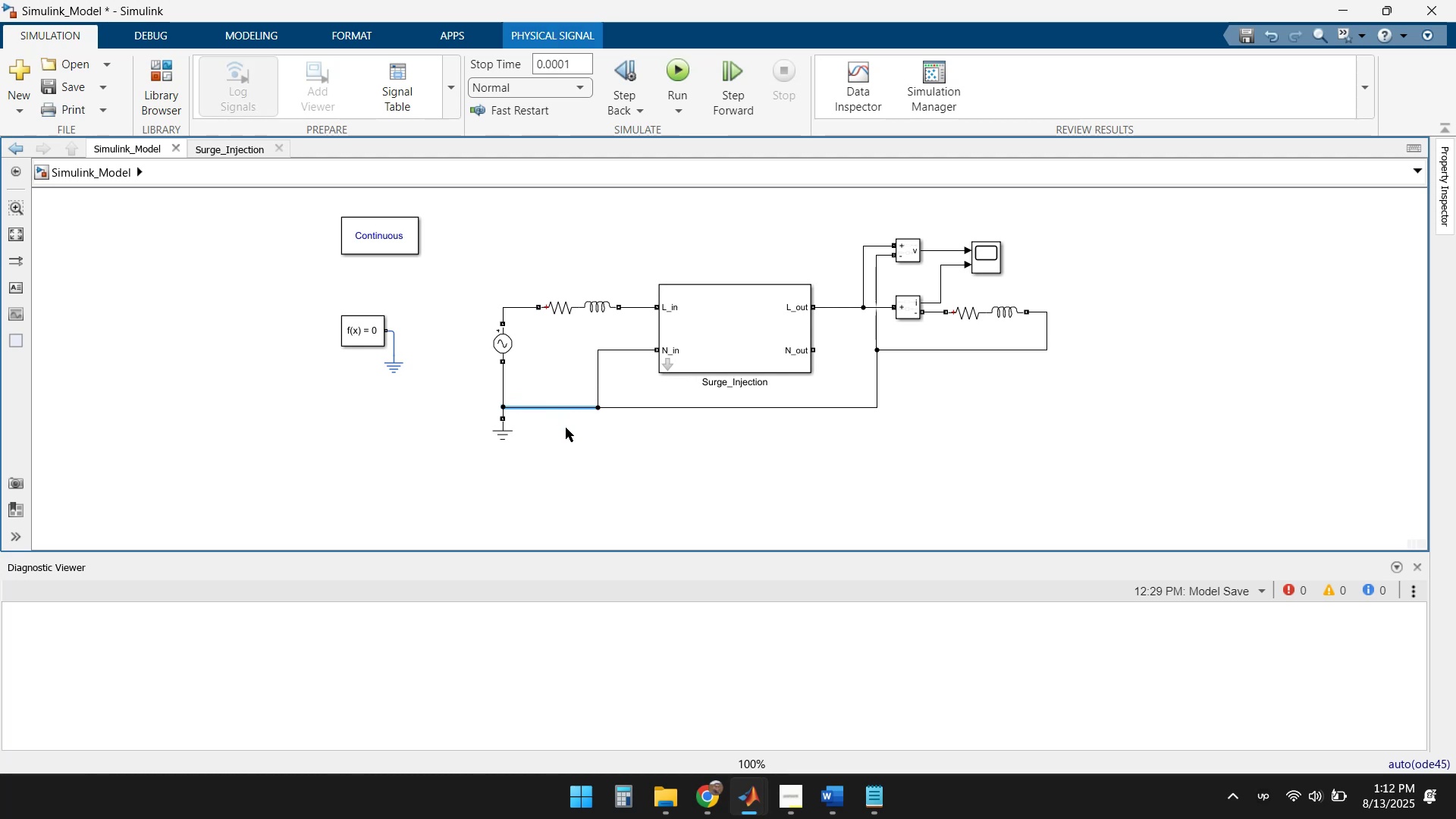 
left_click([651, 440])
 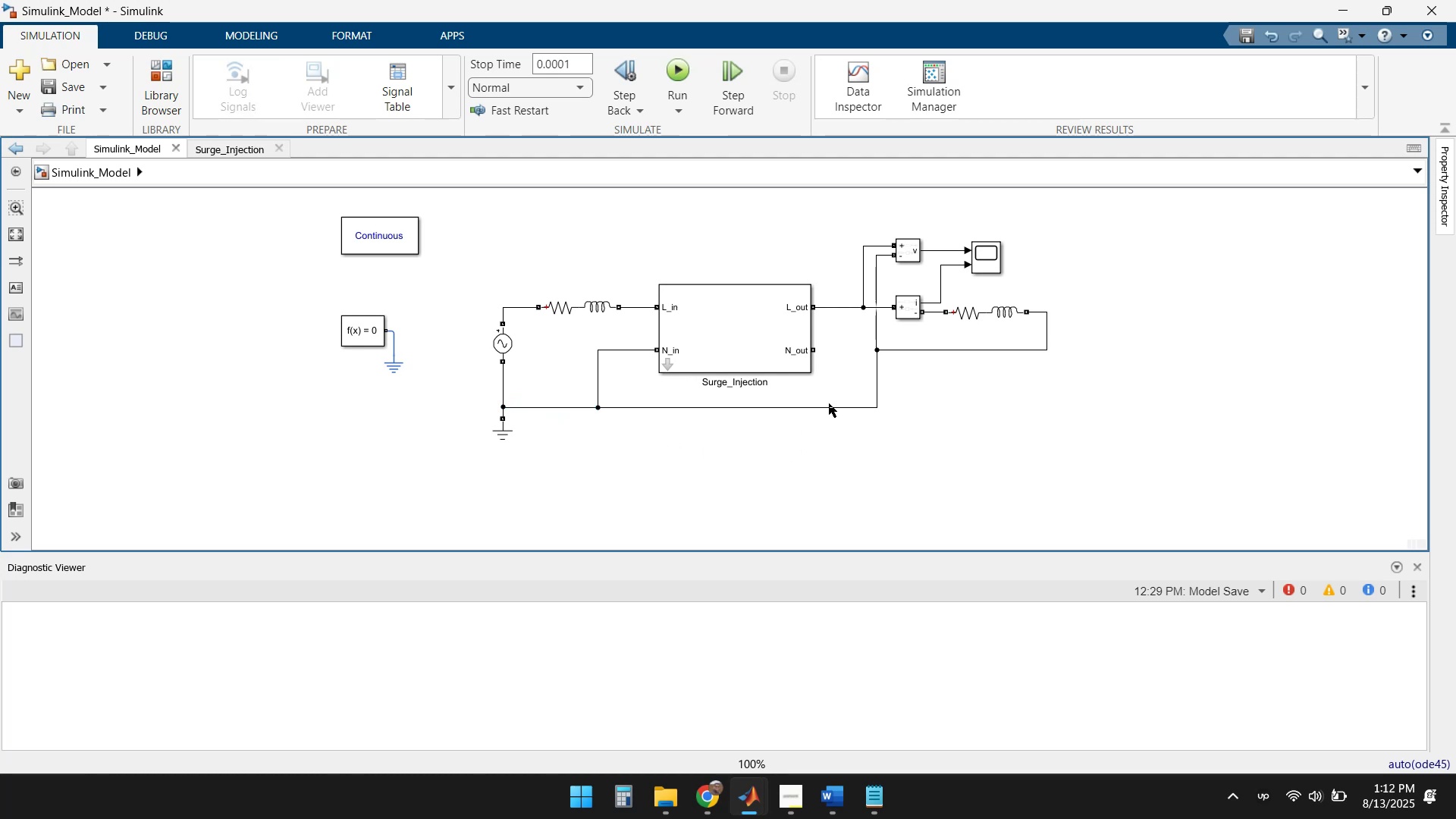 
left_click_drag(start_coordinate=[815, 350], to_coordinate=[875, 349])
 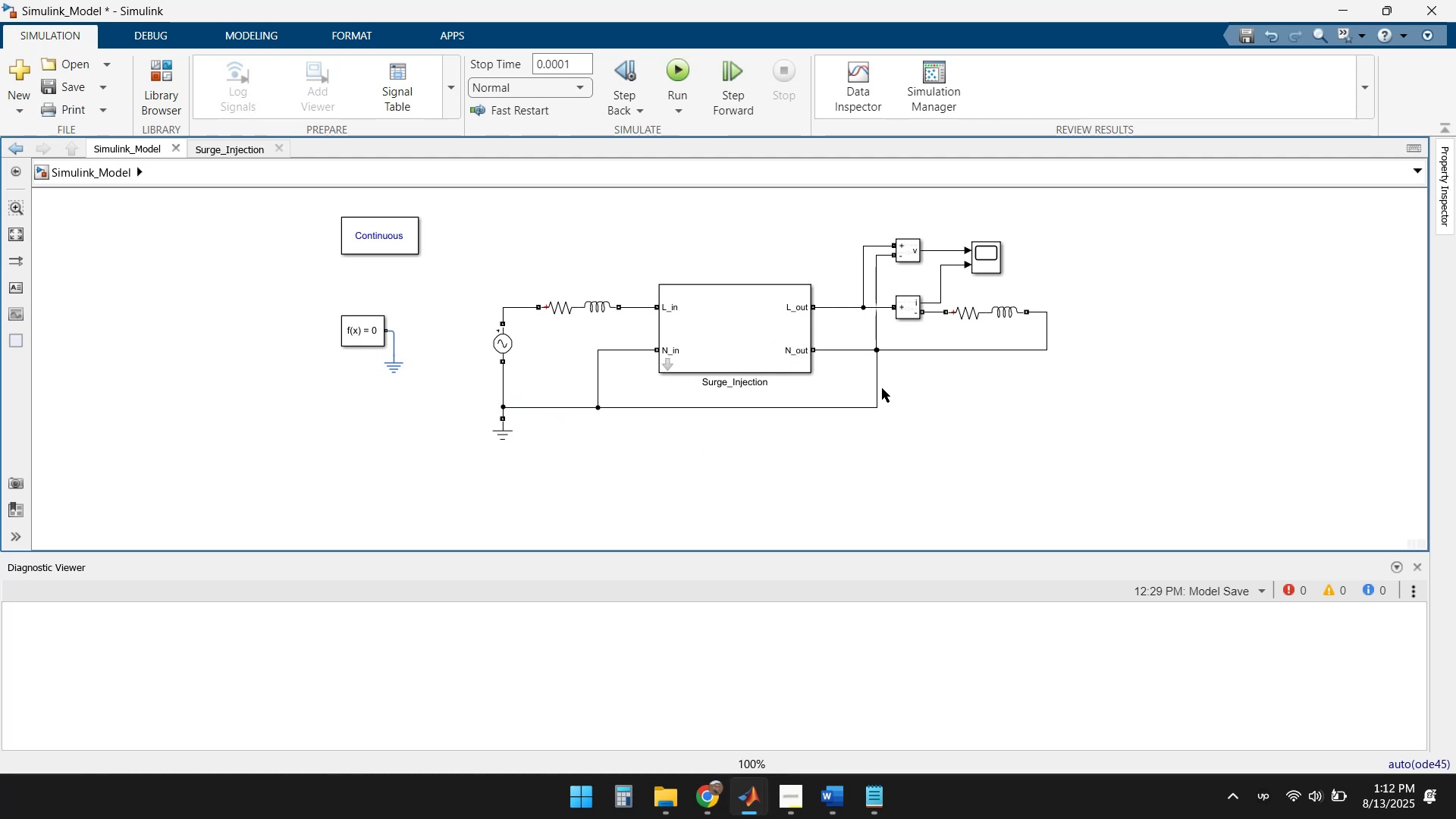 
left_click([923, 406])
 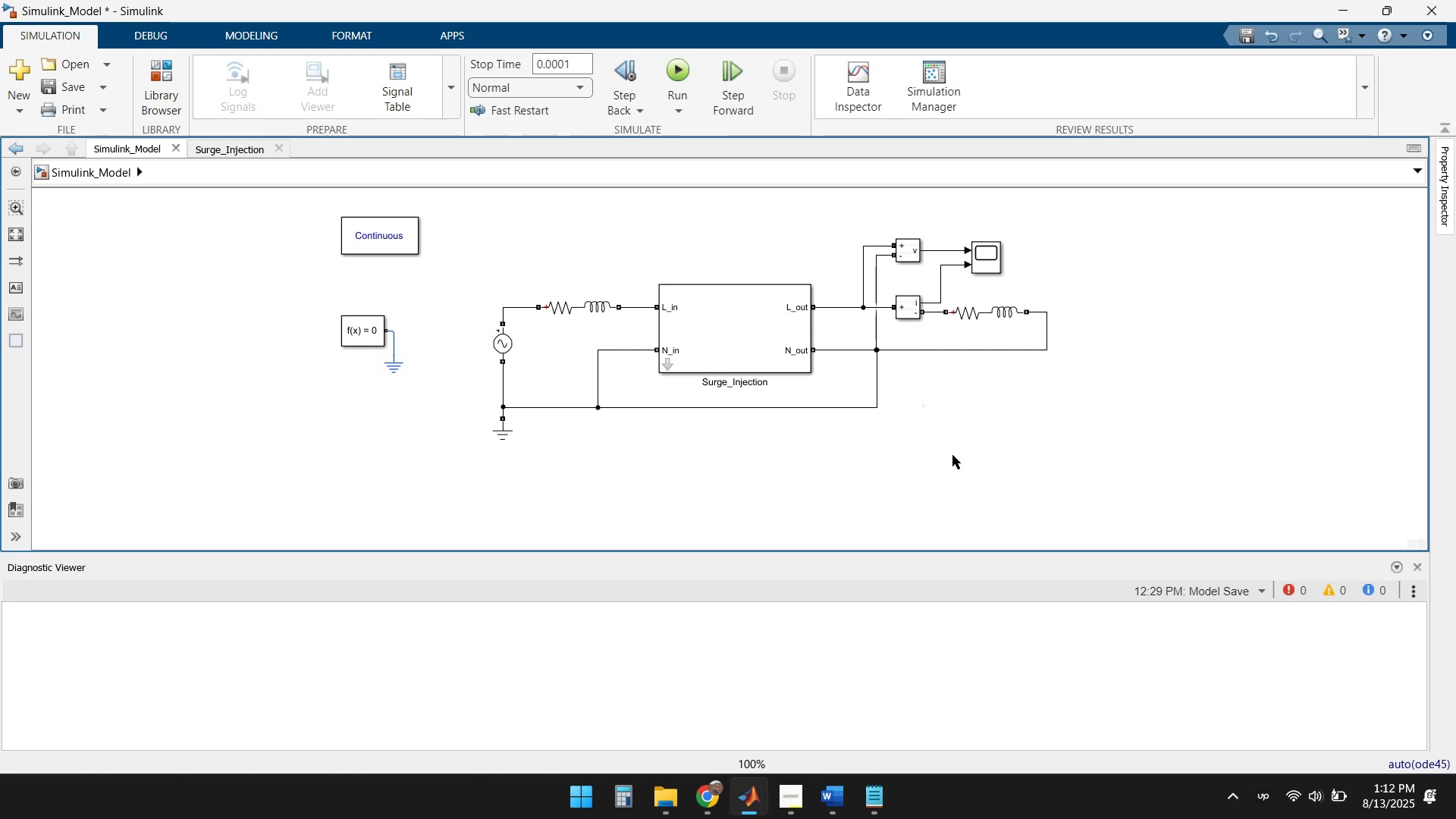 
wait(6.7)
 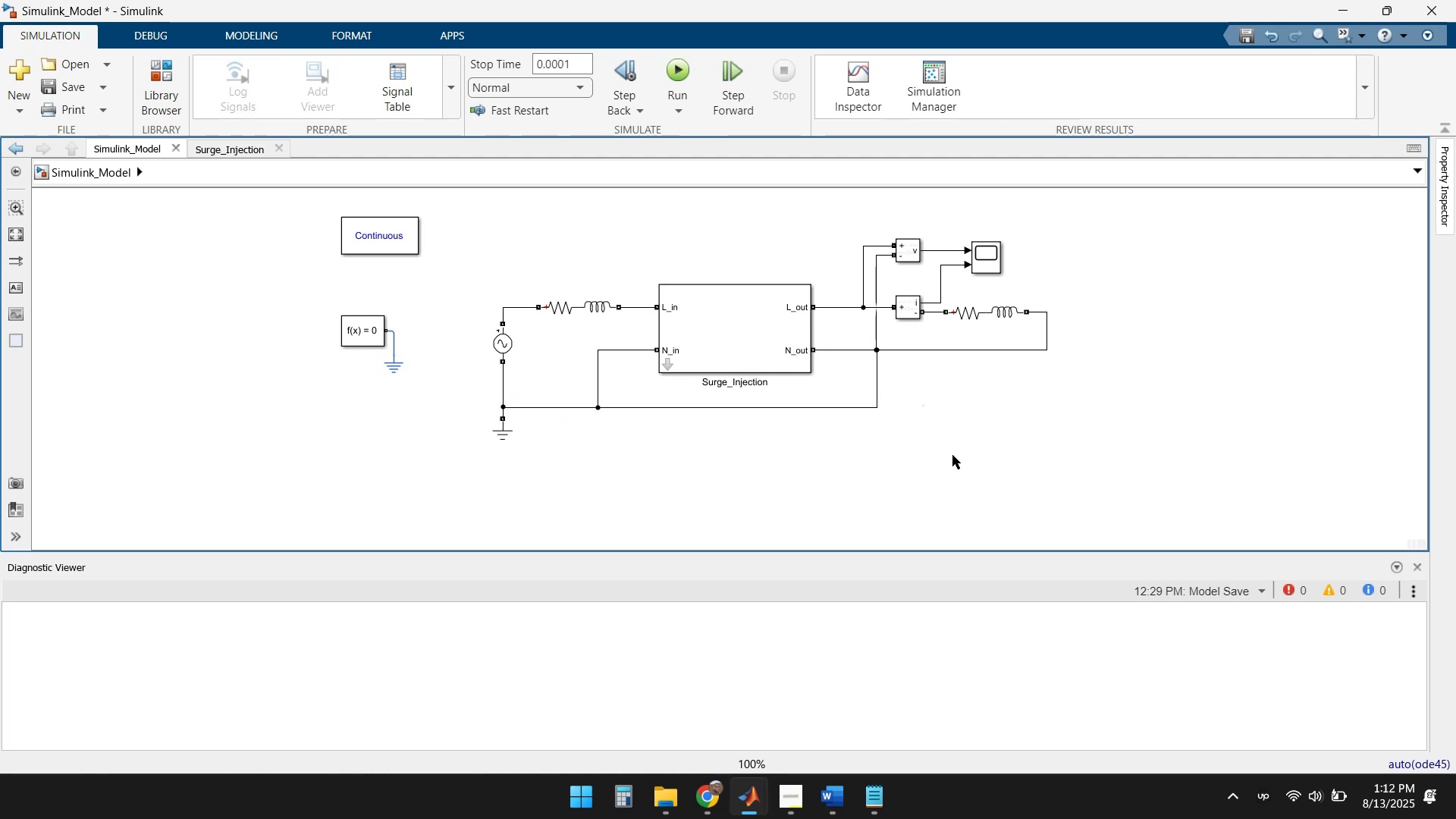 
left_click([952, 455])
 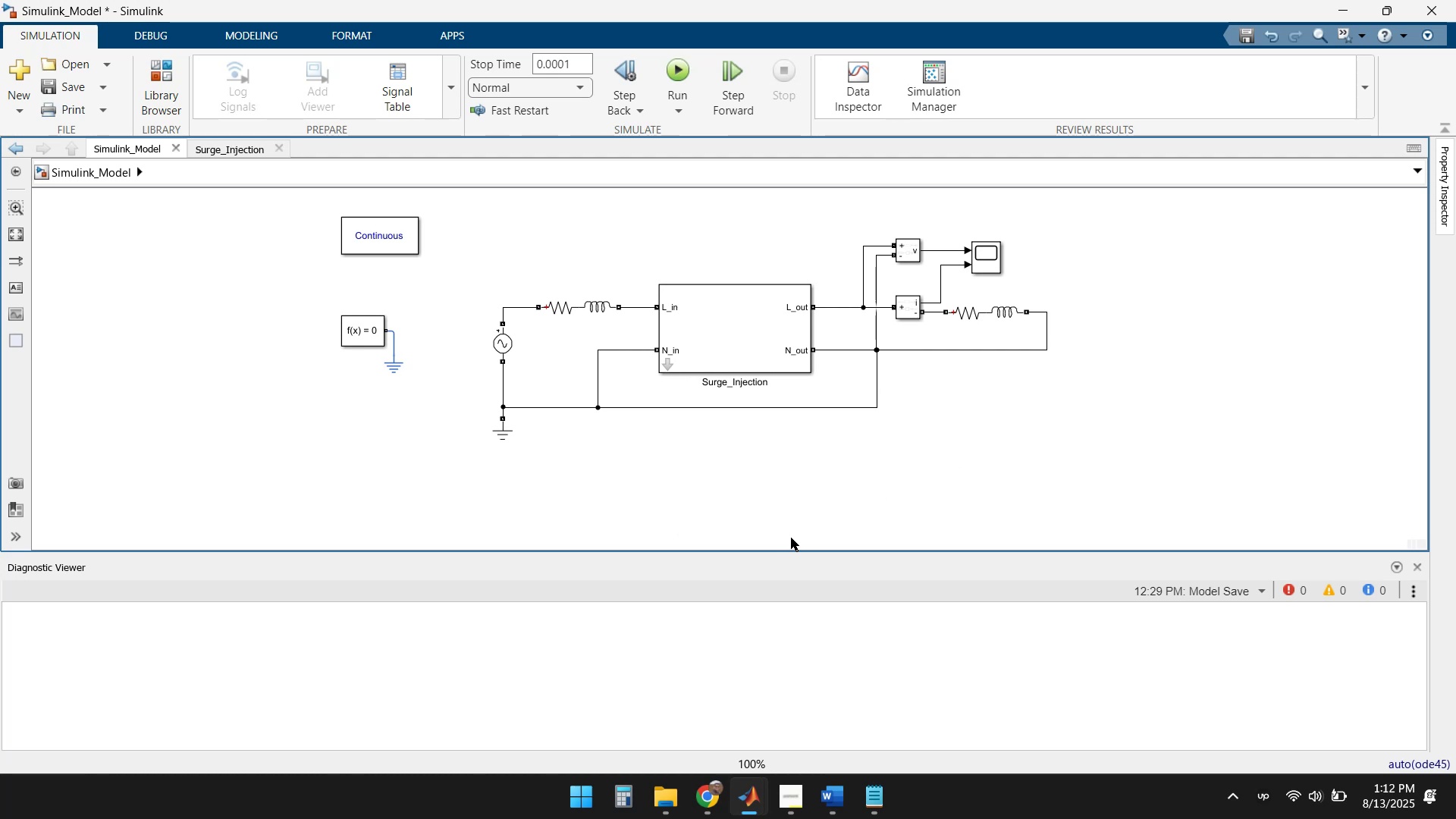 
left_click([758, 814])
 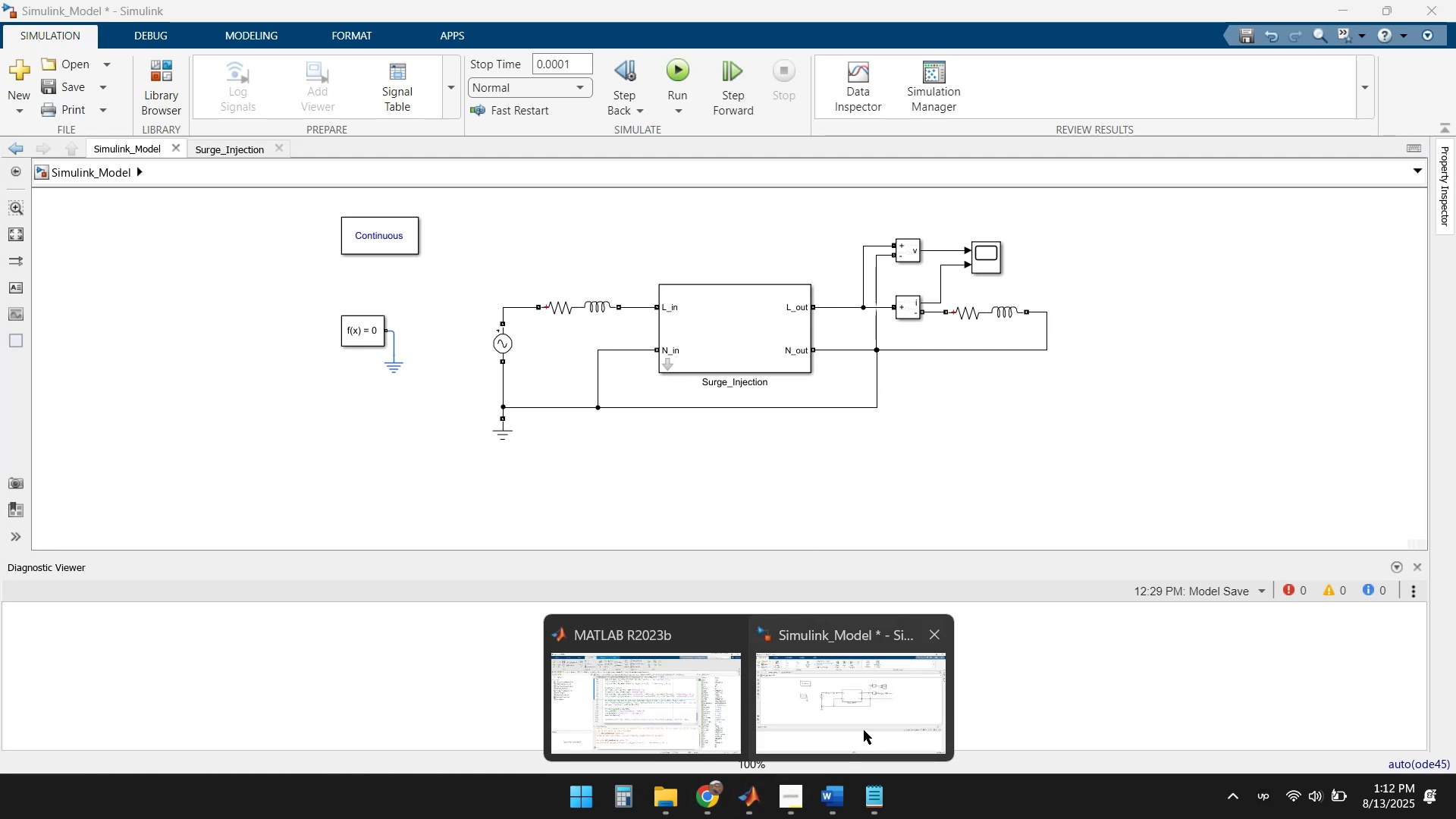 
left_click([663, 727])
 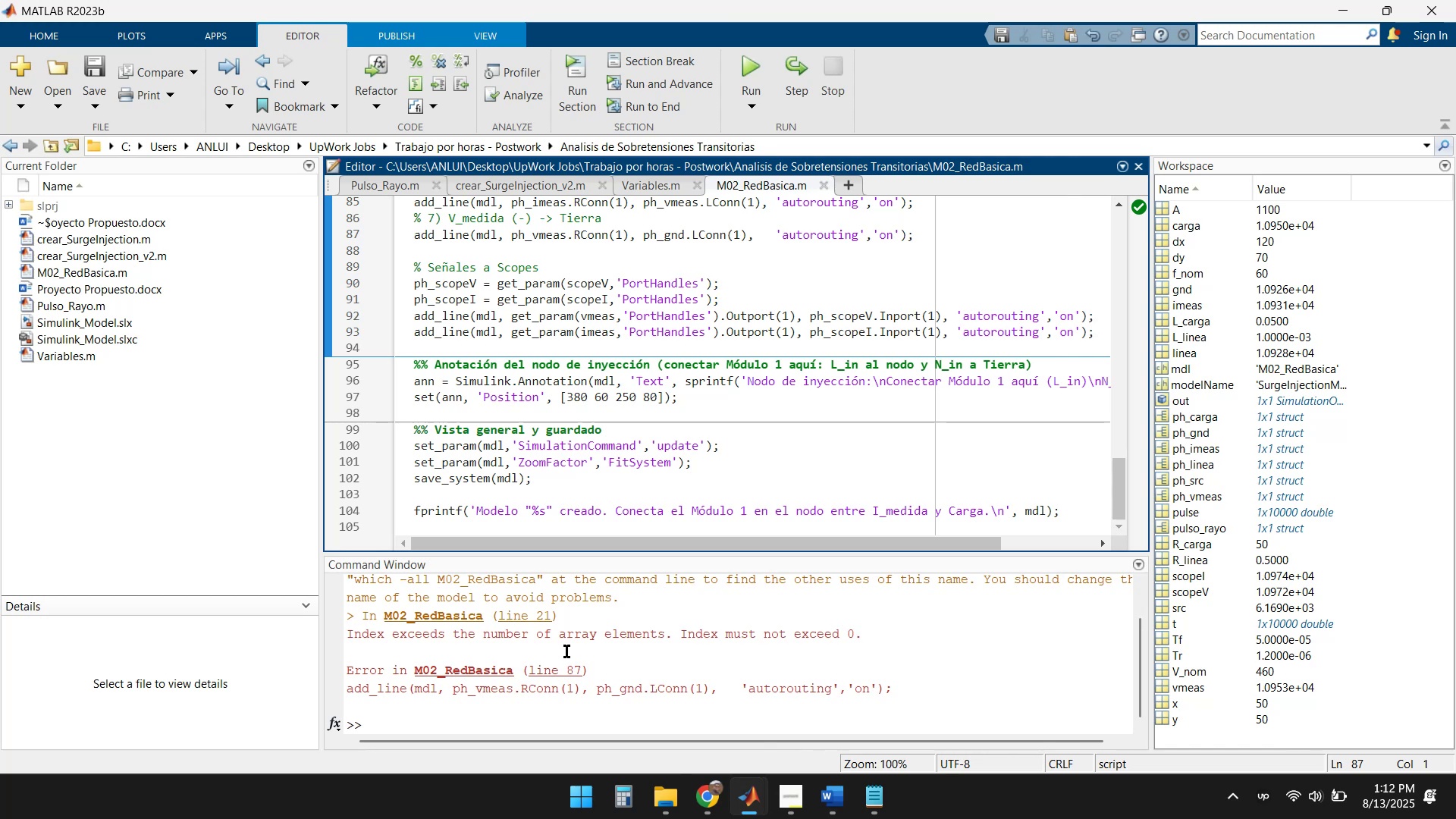 
scroll: coordinate [626, 663], scroll_direction: down, amount: 2.0
 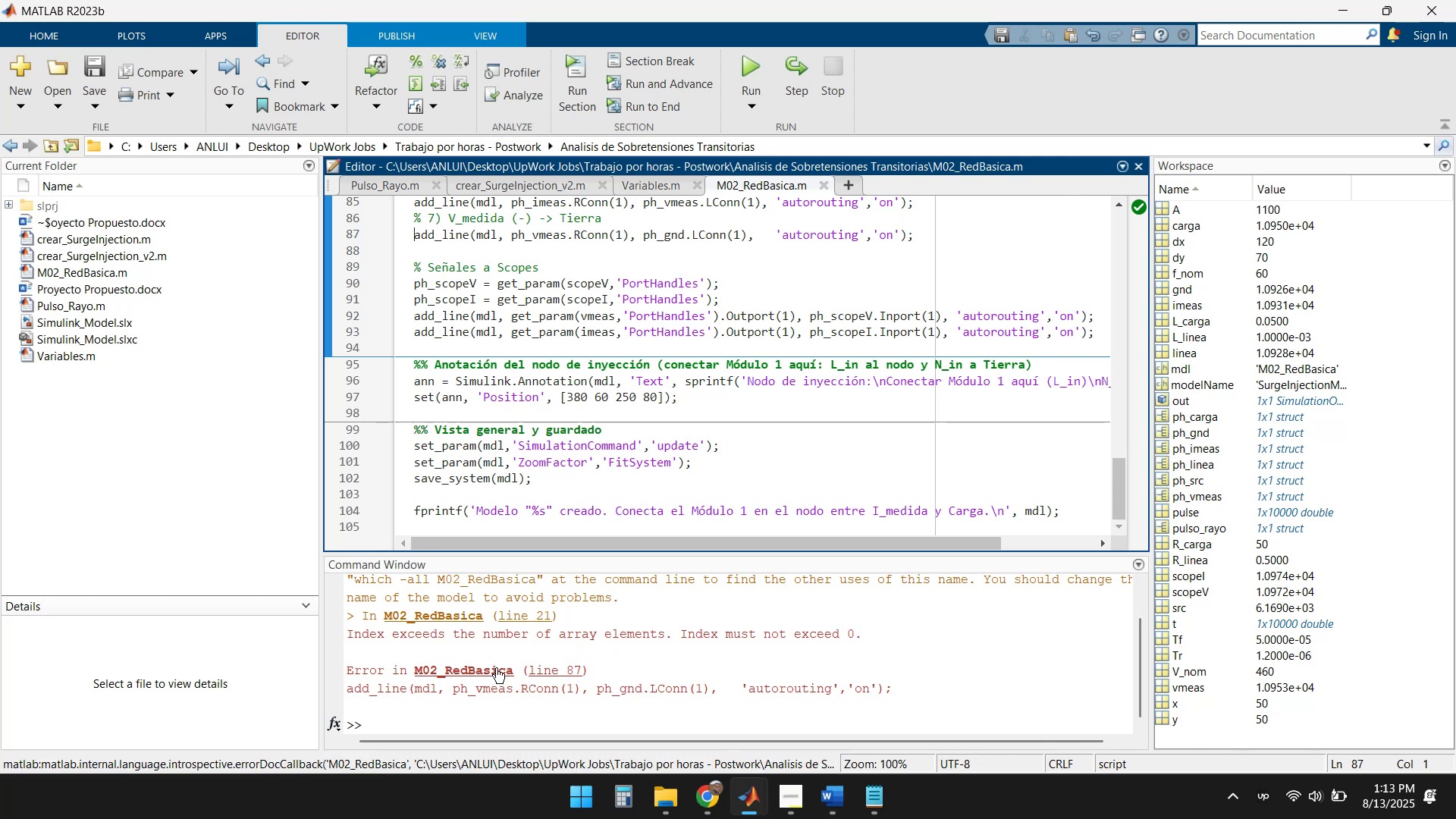 
left_click([555, 669])
 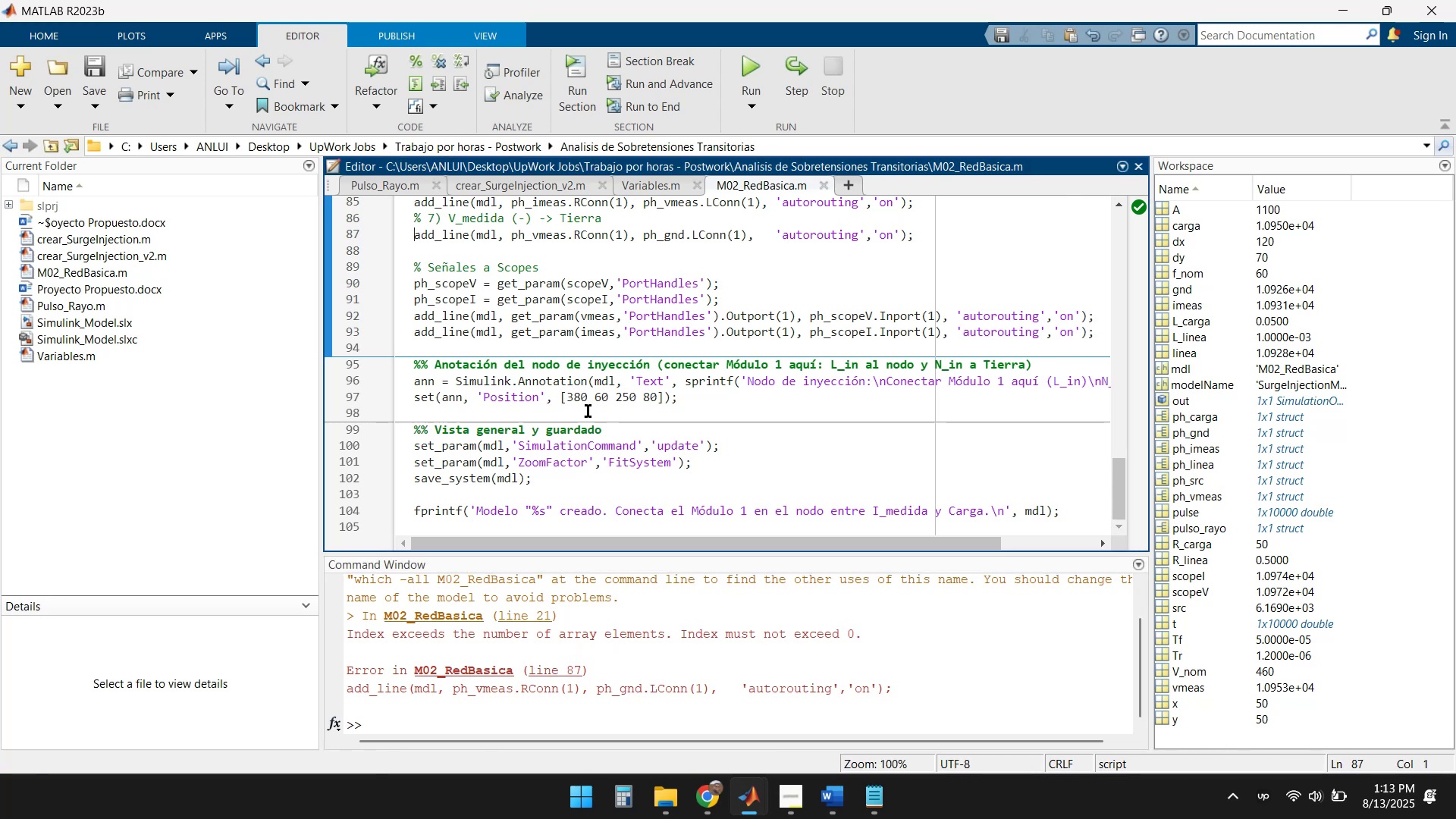 
scroll: coordinate [587, 414], scroll_direction: up, amount: 1.0
 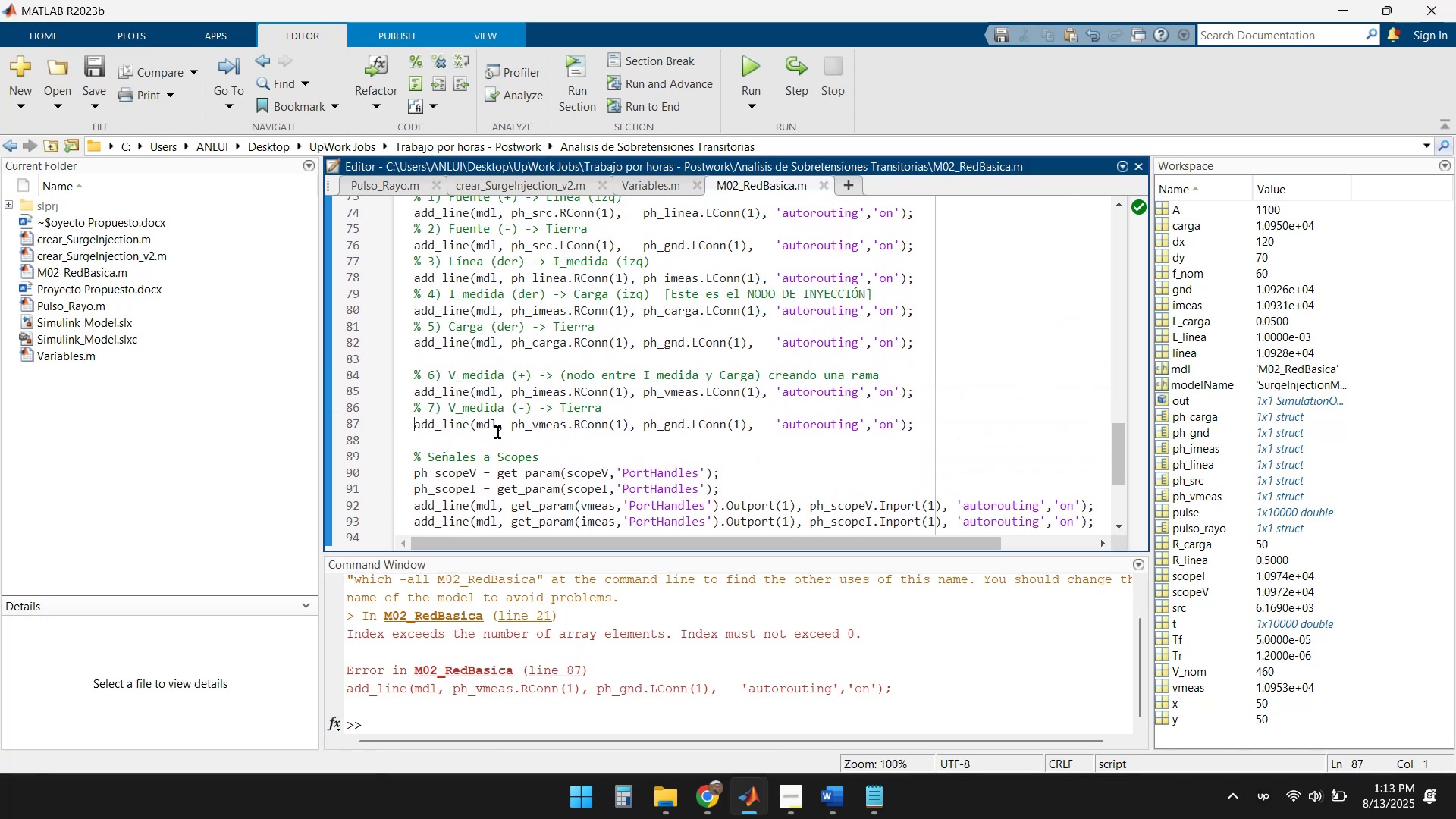 
wait(8.75)
 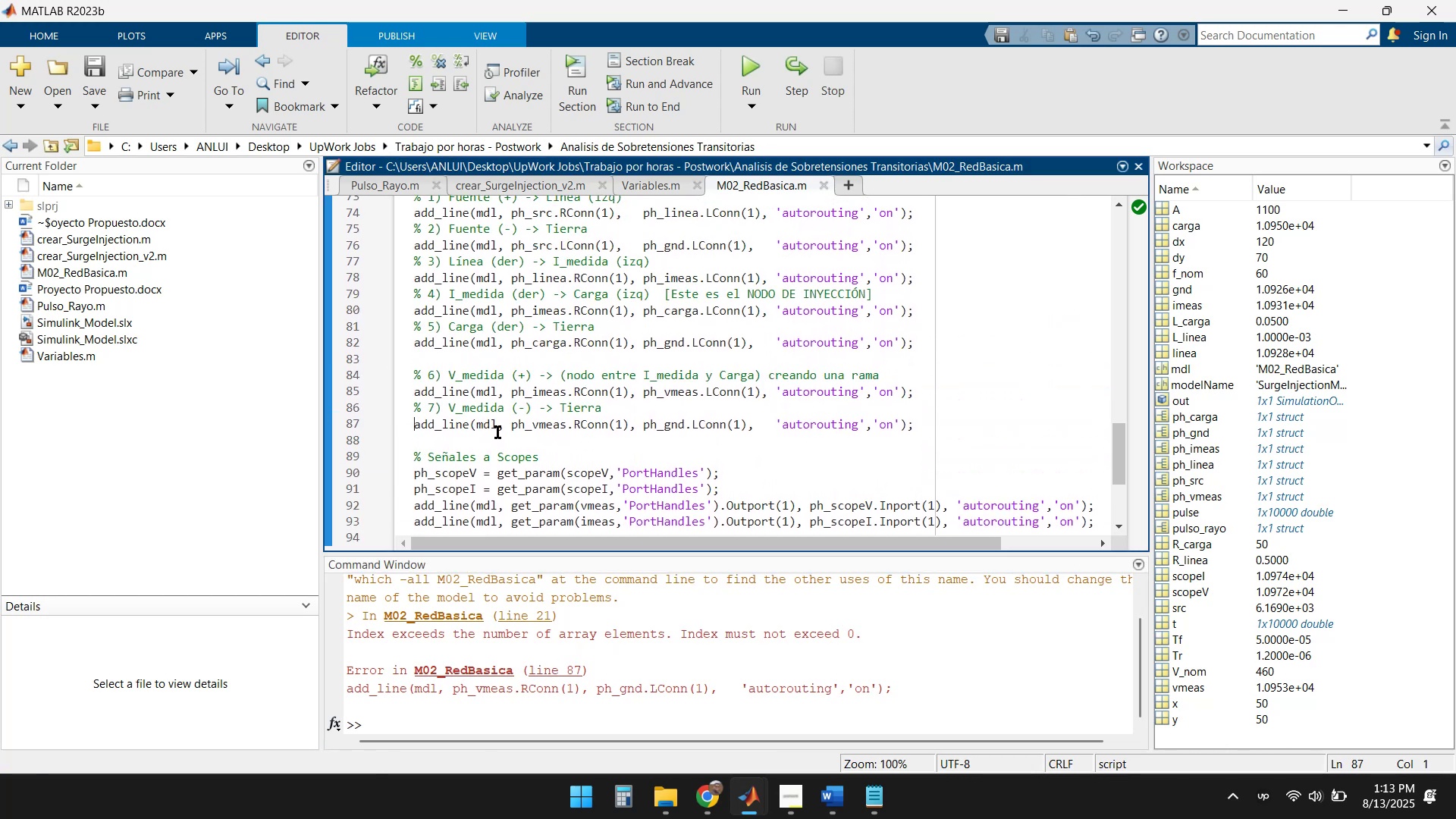 
scroll: coordinate [874, 406], scroll_direction: up, amount: 6.0
 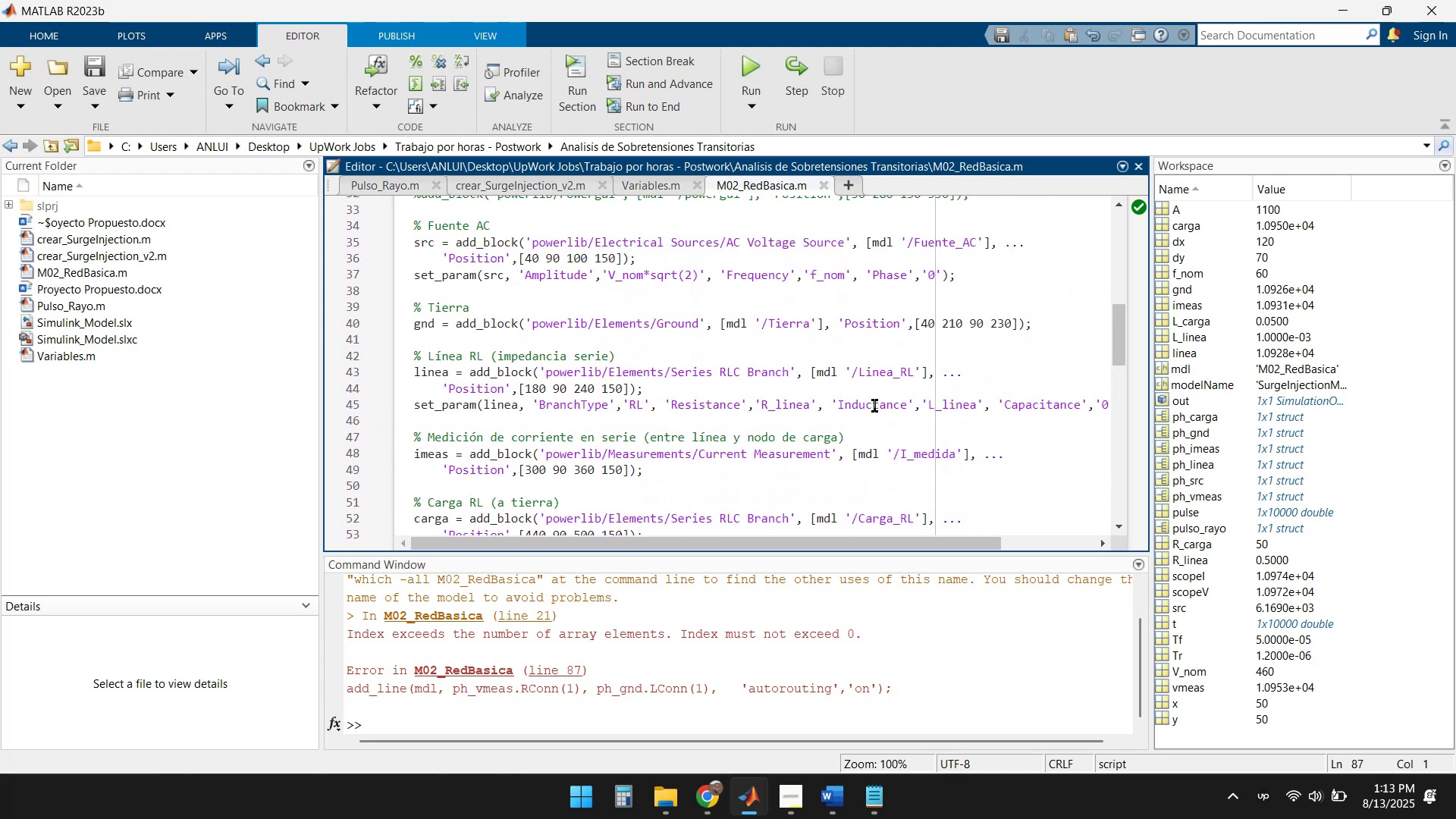 
scroll: coordinate [874, 406], scroll_direction: up, amount: 1.0
 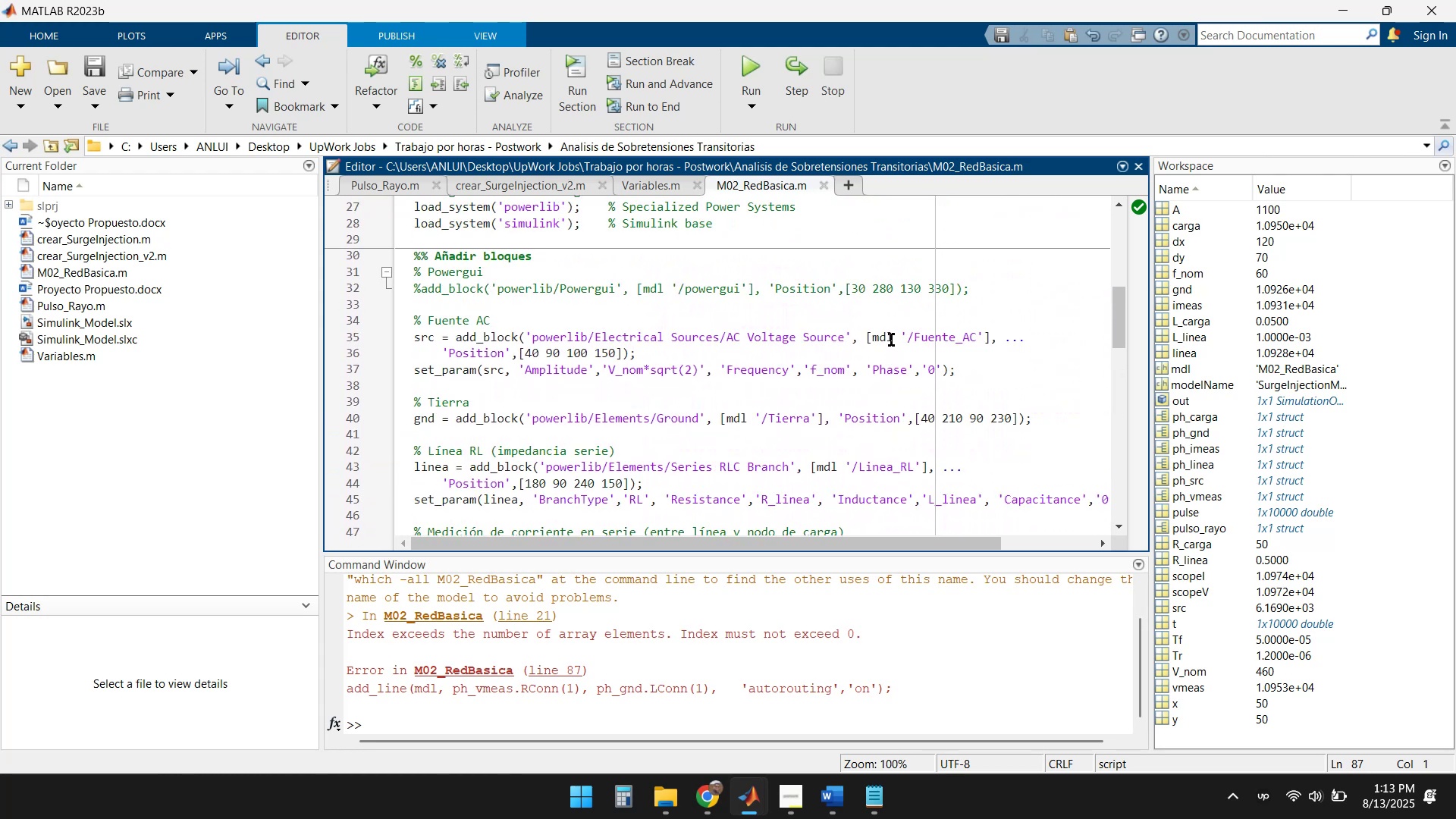 
scroll: coordinate [890, 340], scroll_direction: down, amount: 1.0
 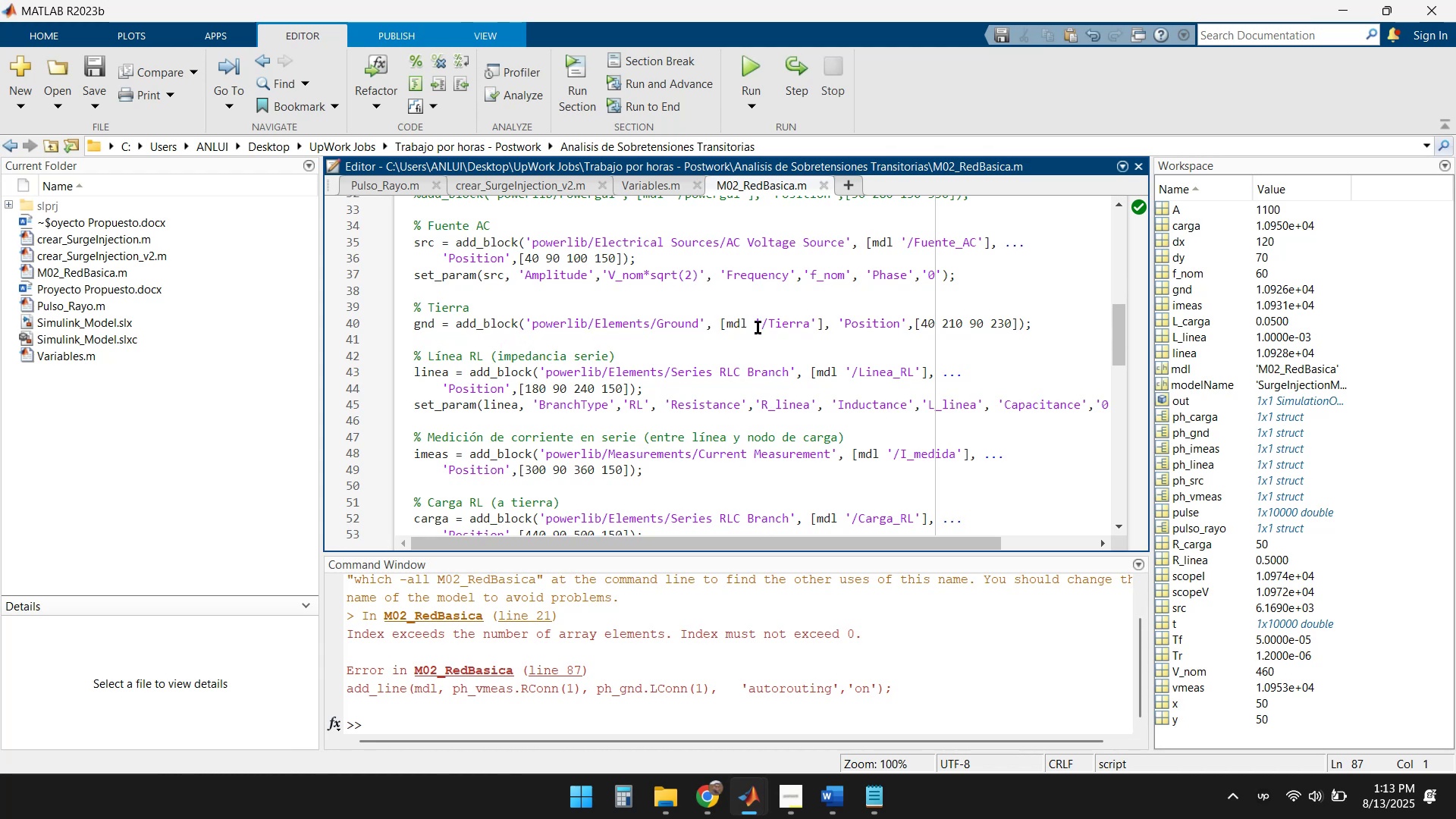 
wait(11.39)
 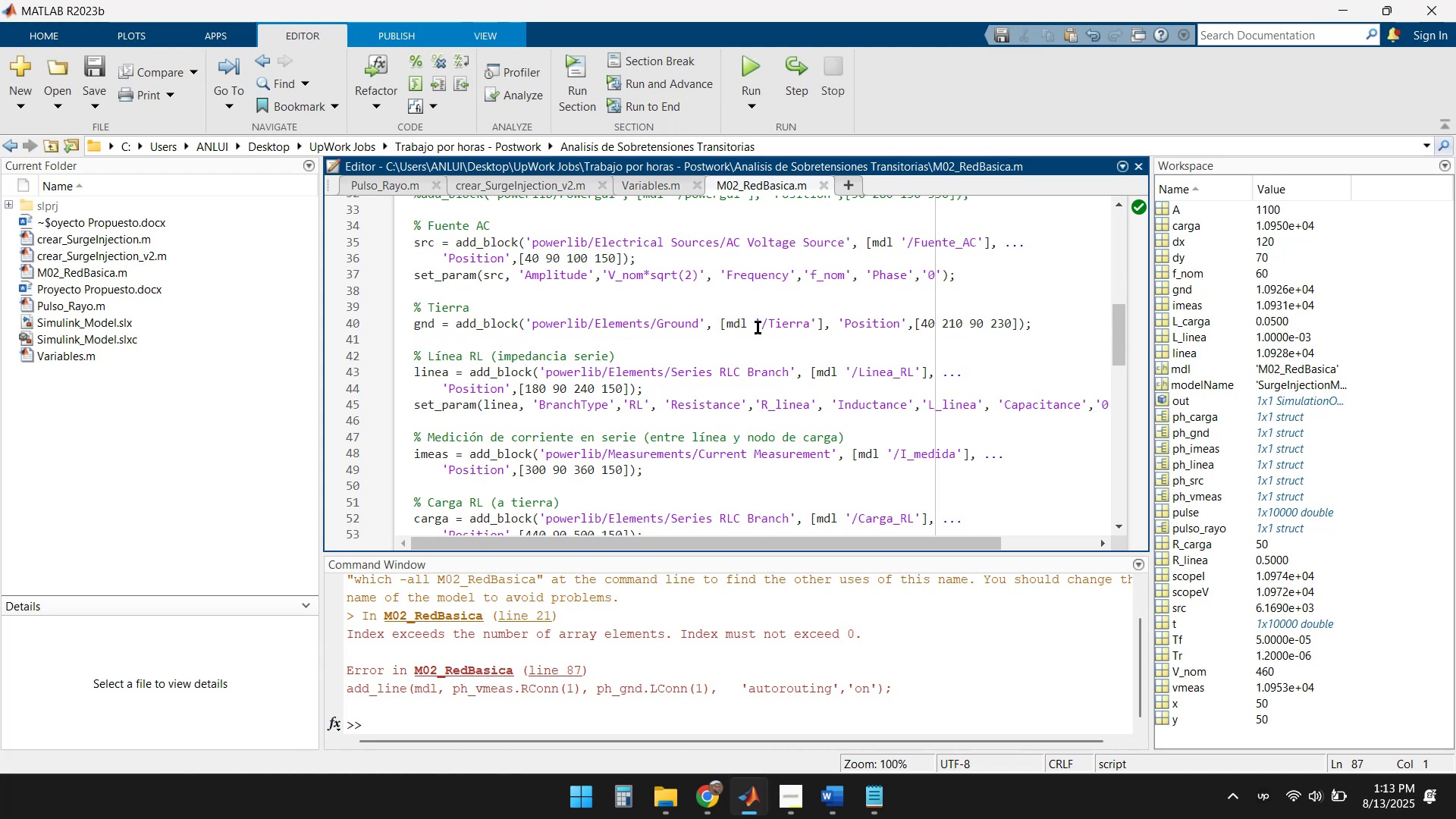 
scroll: coordinate [945, 383], scroll_direction: down, amount: 2.0
 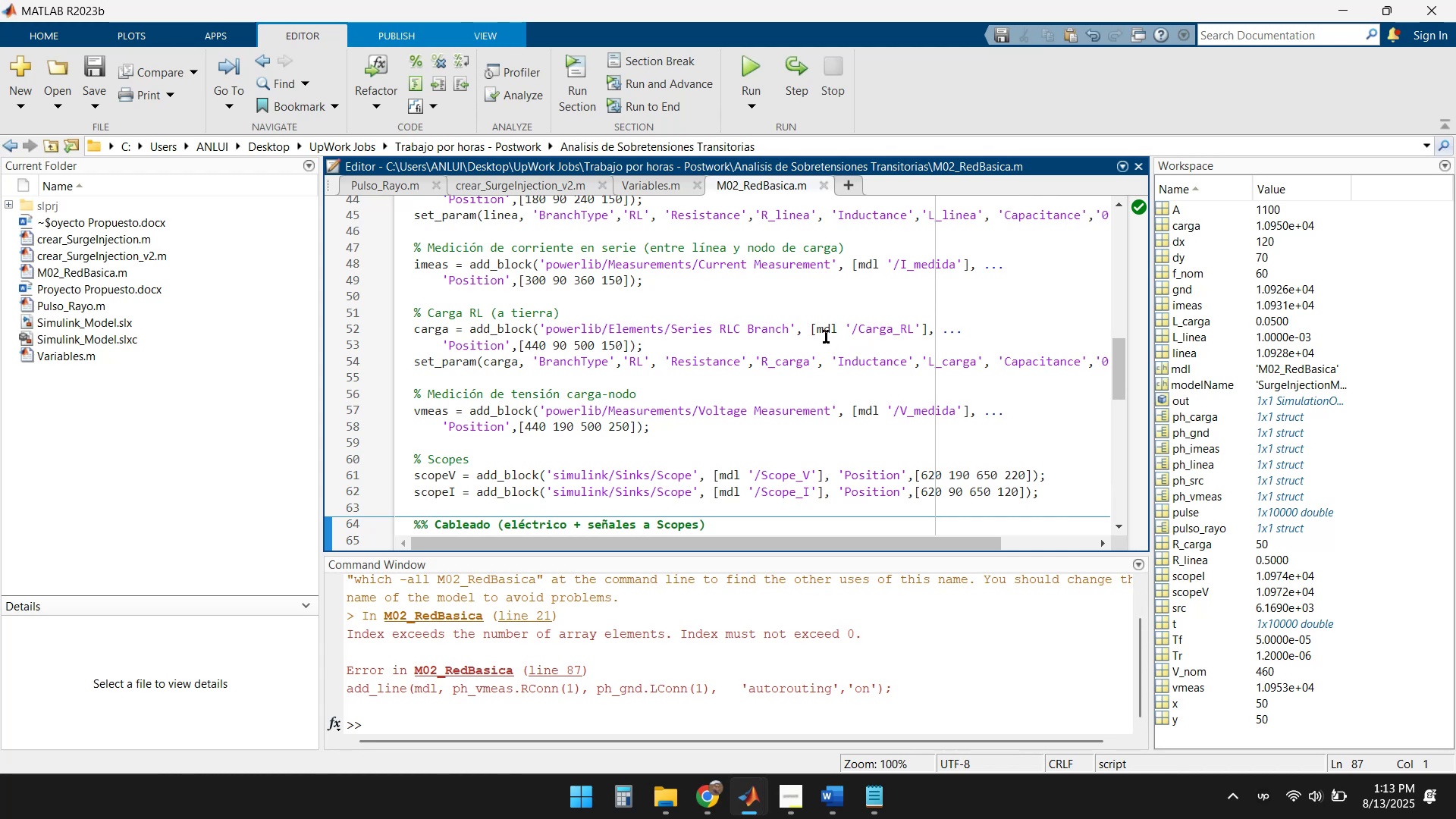 
scroll: coordinate [474, 377], scroll_direction: up, amount: 6.0
 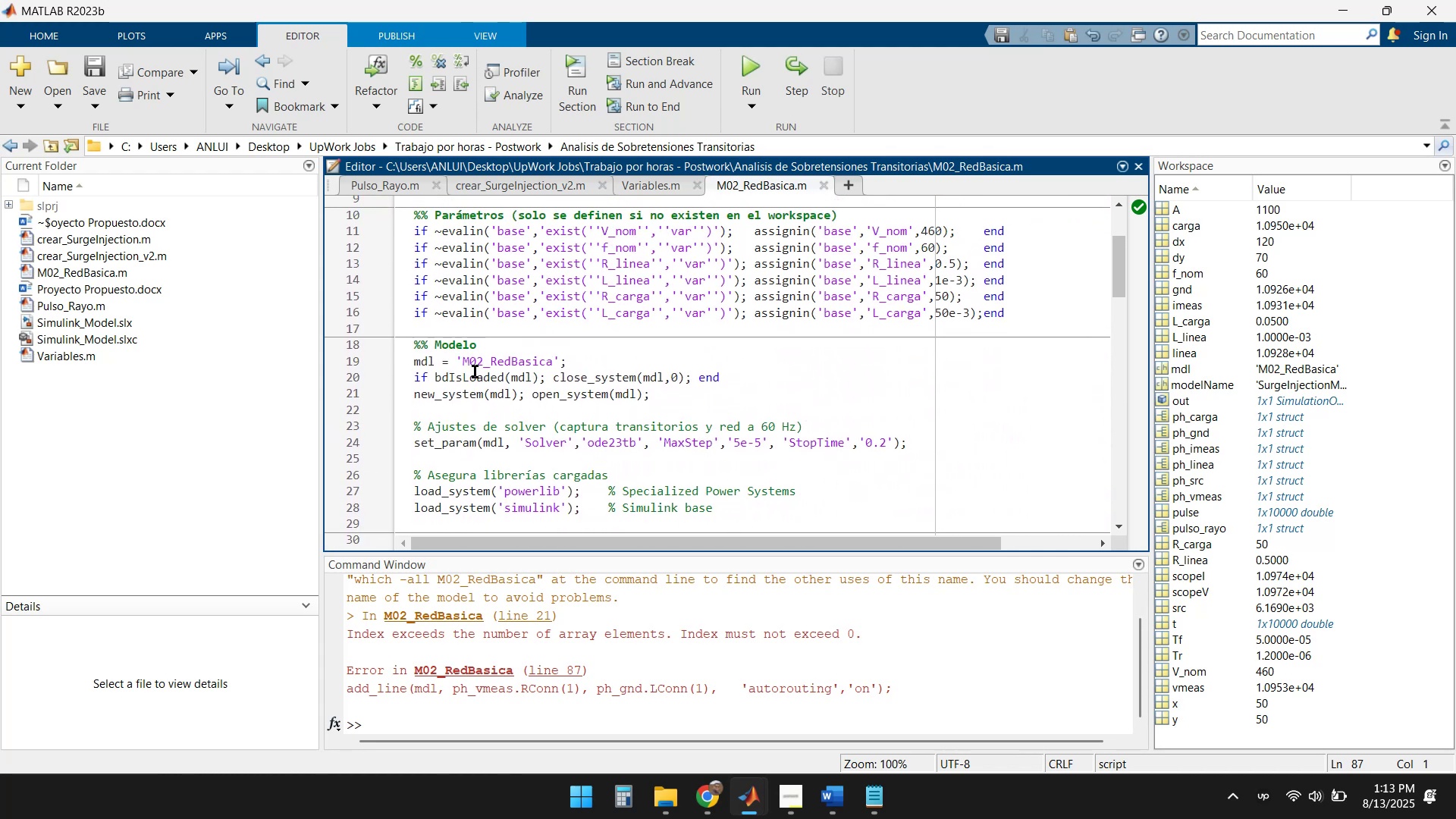 
scroll: coordinate [479, 372], scroll_direction: down, amount: 1.0
 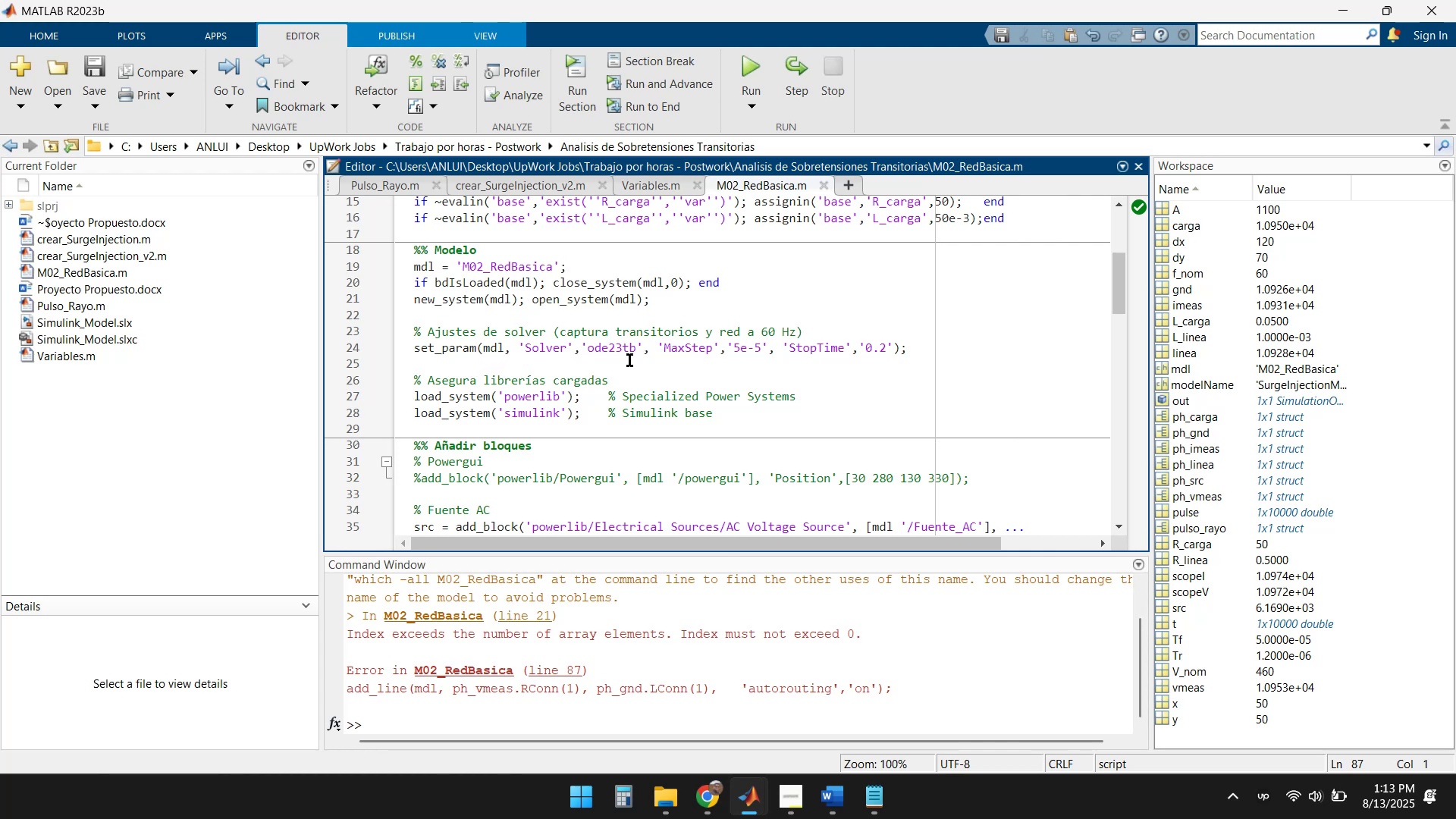 
wait(6.32)
 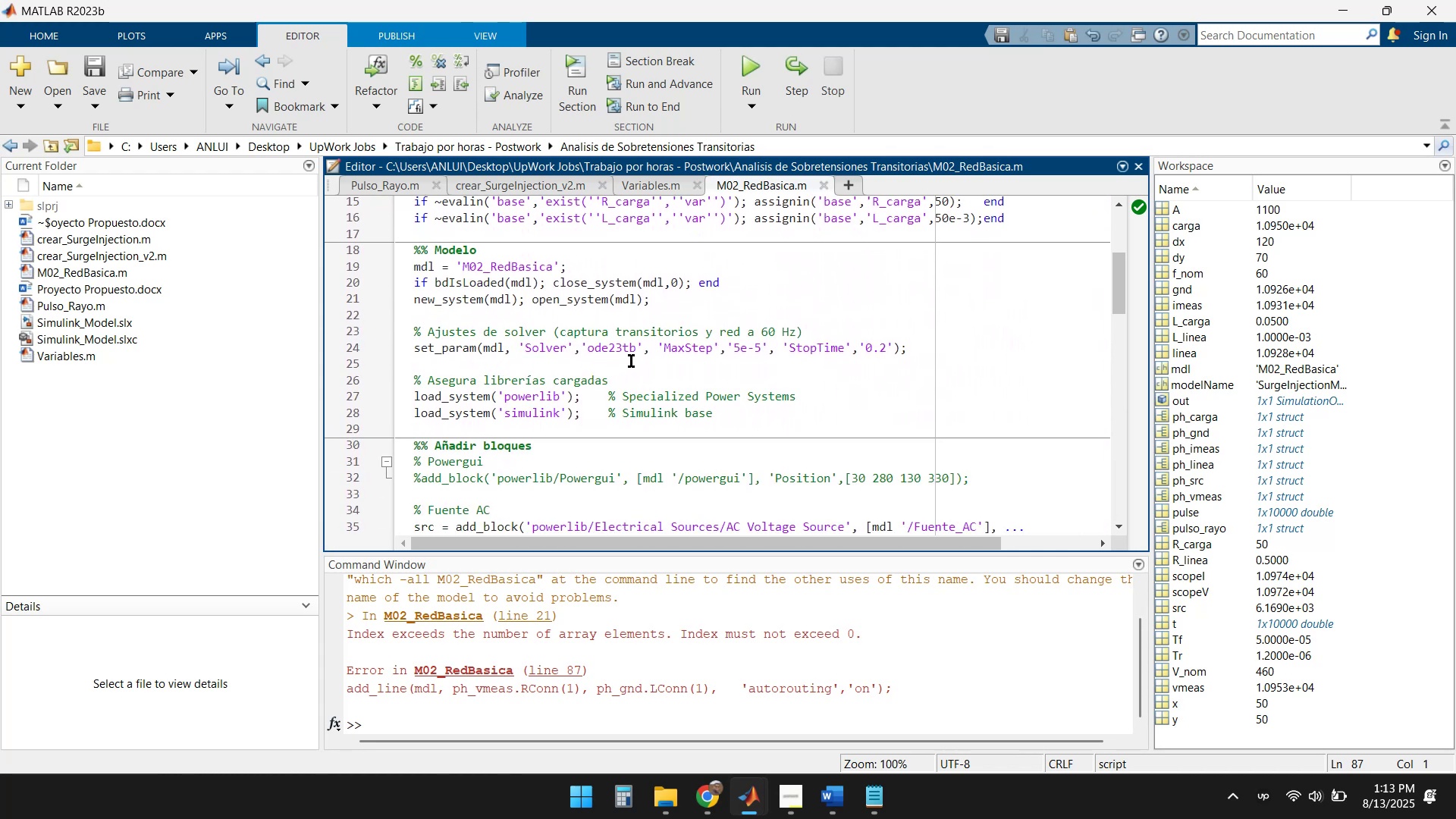 
scroll: coordinate [499, 384], scroll_direction: down, amount: 1.0
 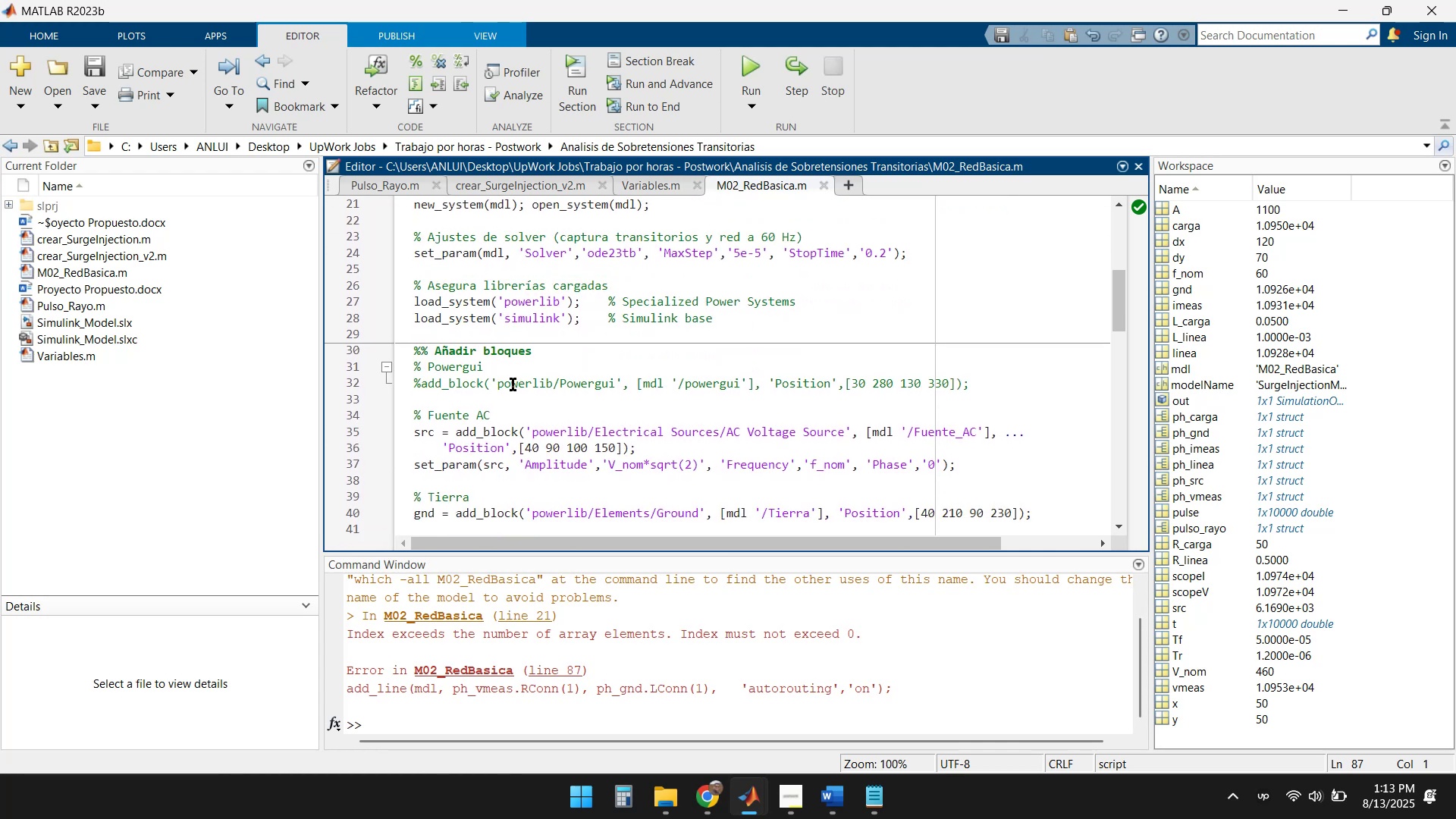 
scroll: coordinate [513, 384], scroll_direction: up, amount: 1.0
 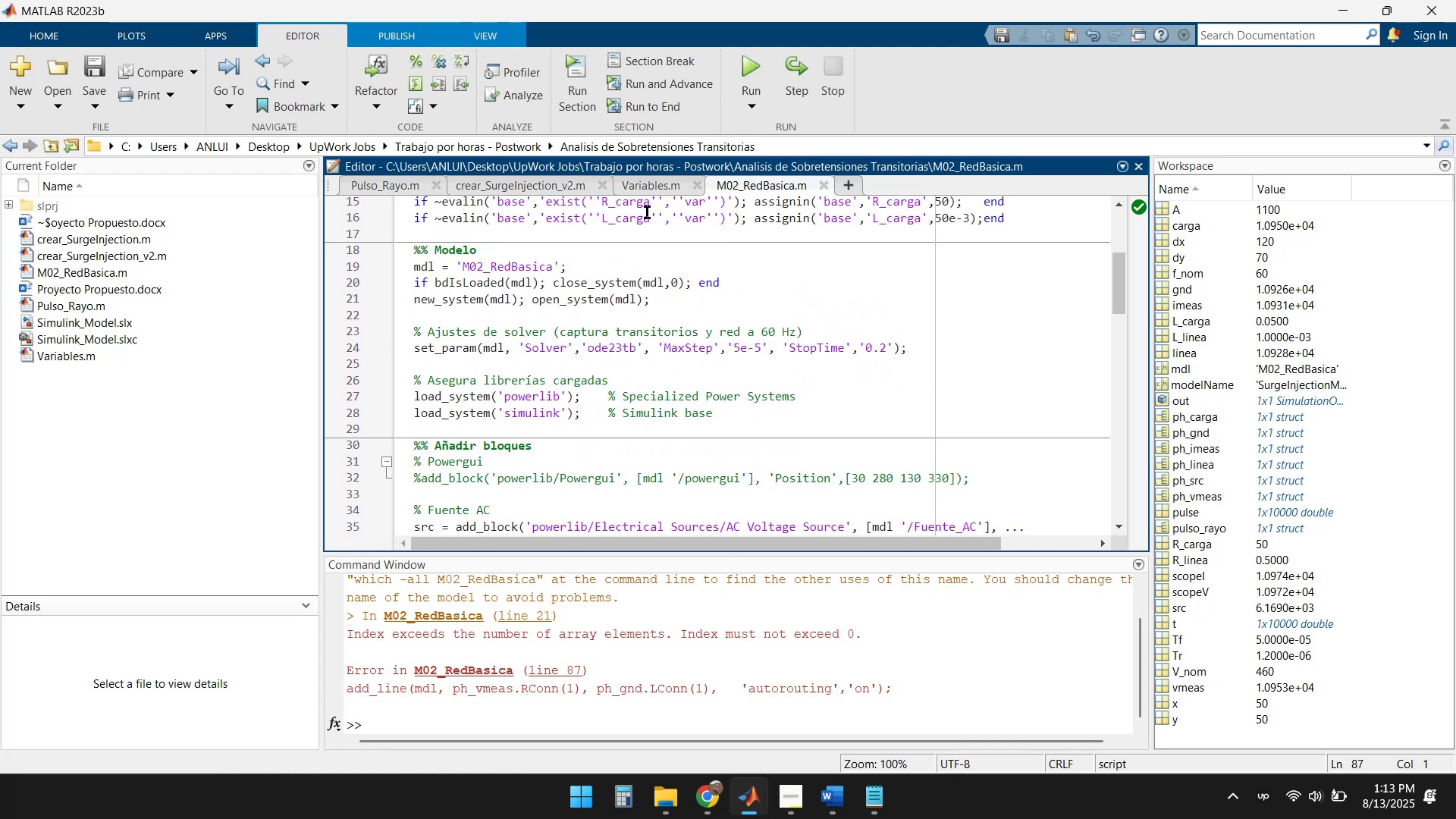 
left_click([650, 186])
 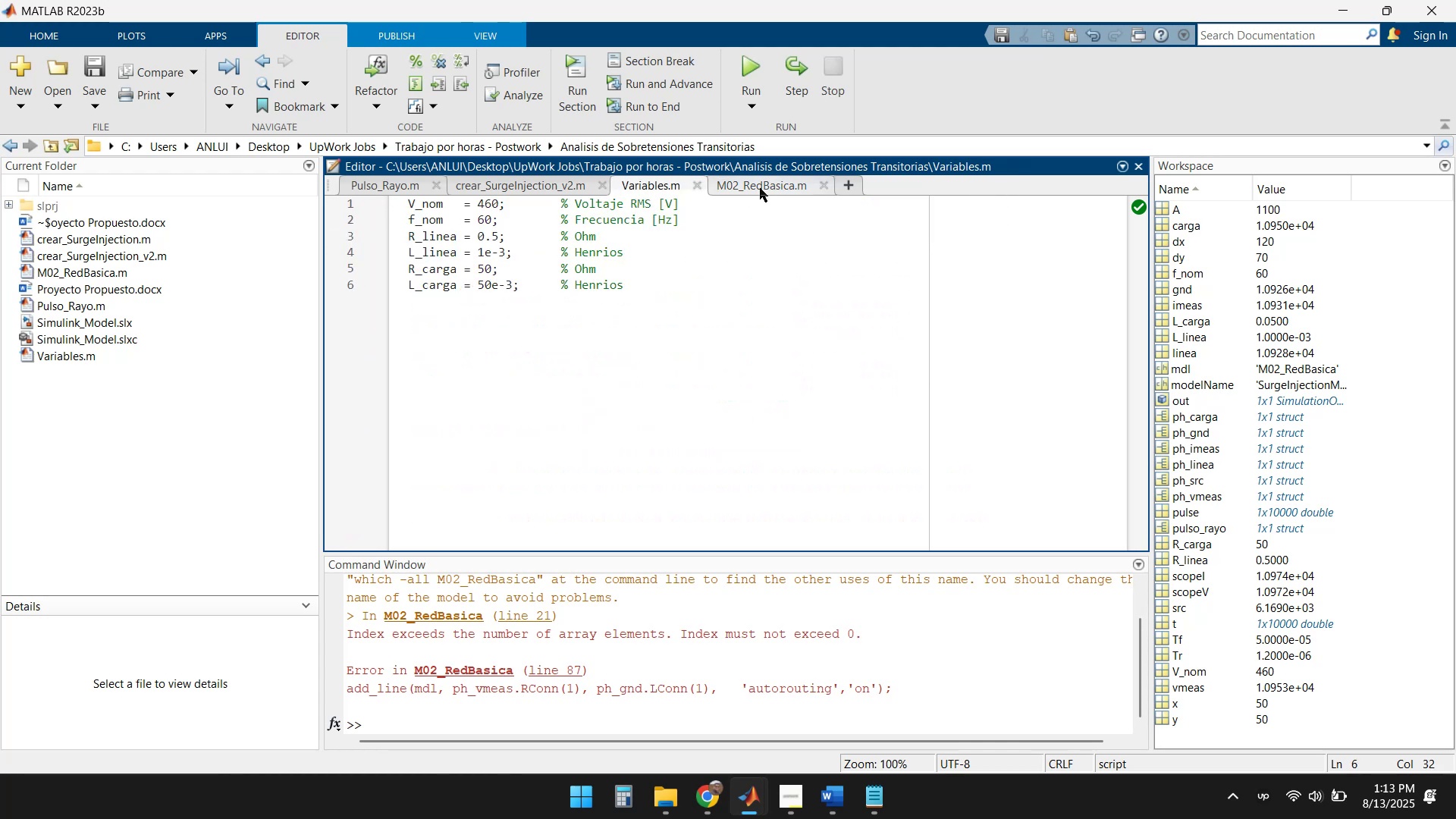 
left_click([763, 182])
 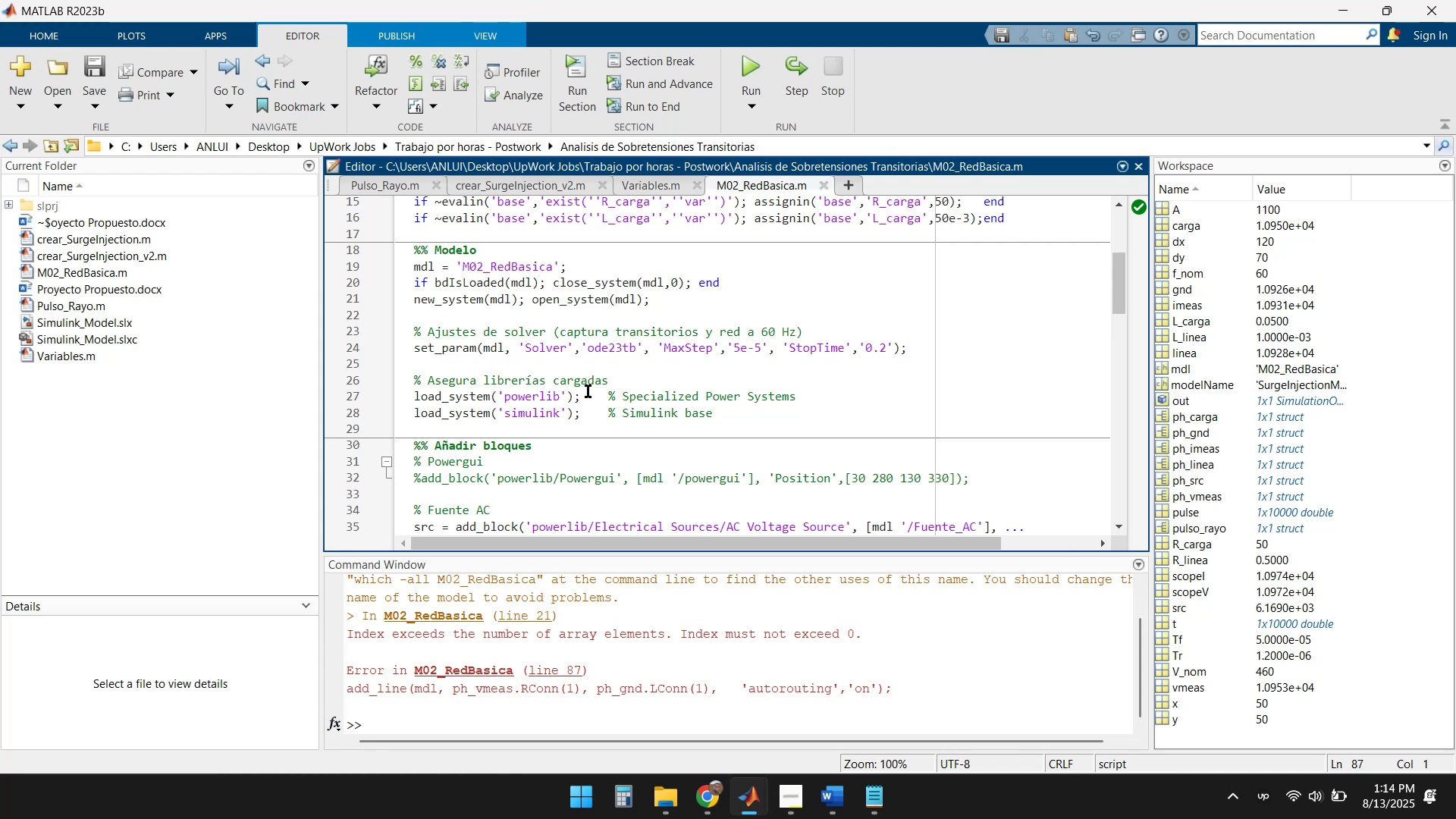 
wait(17.78)
 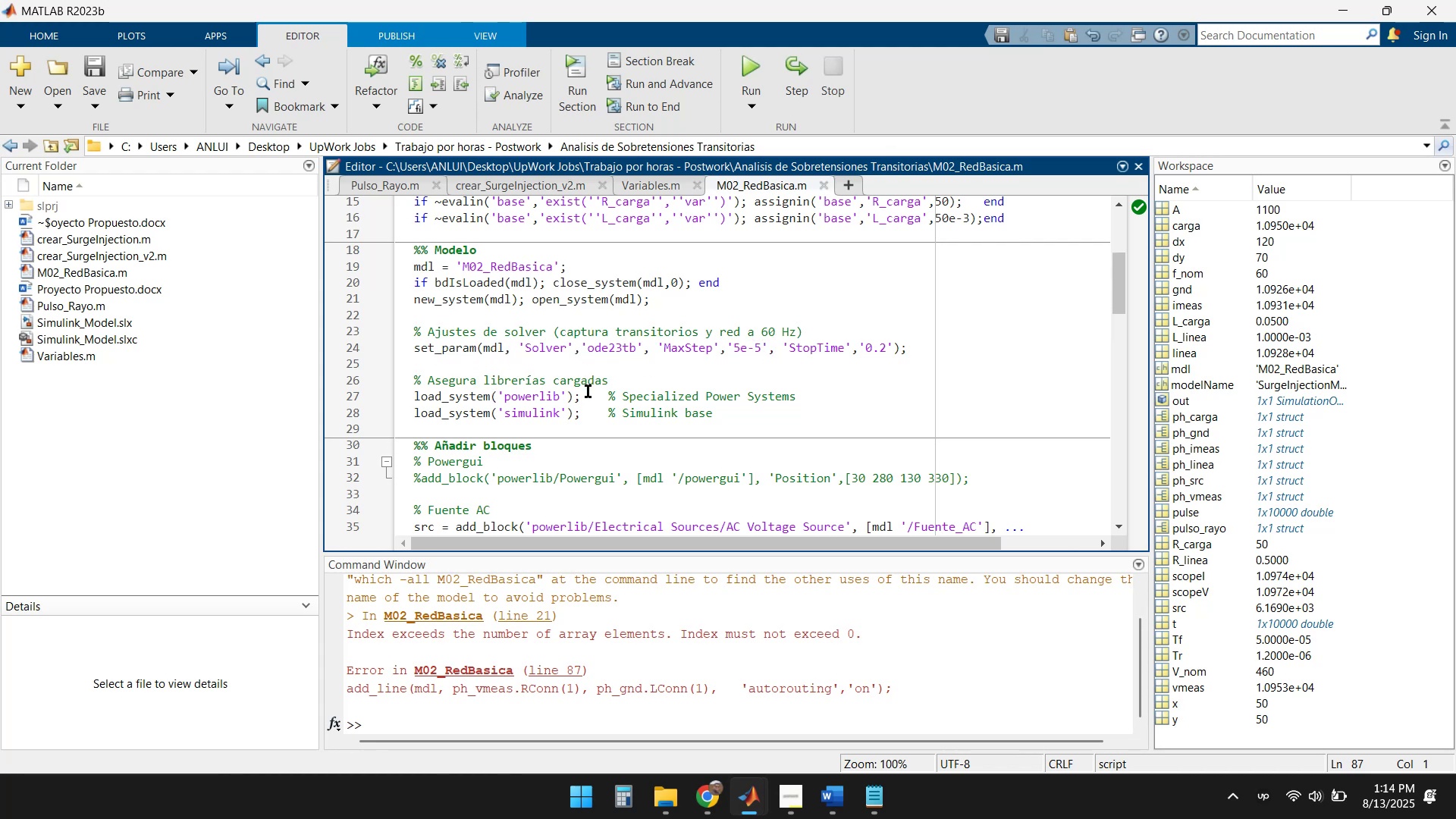 
scroll: coordinate [500, 340], scroll_direction: up, amount: 1.0
 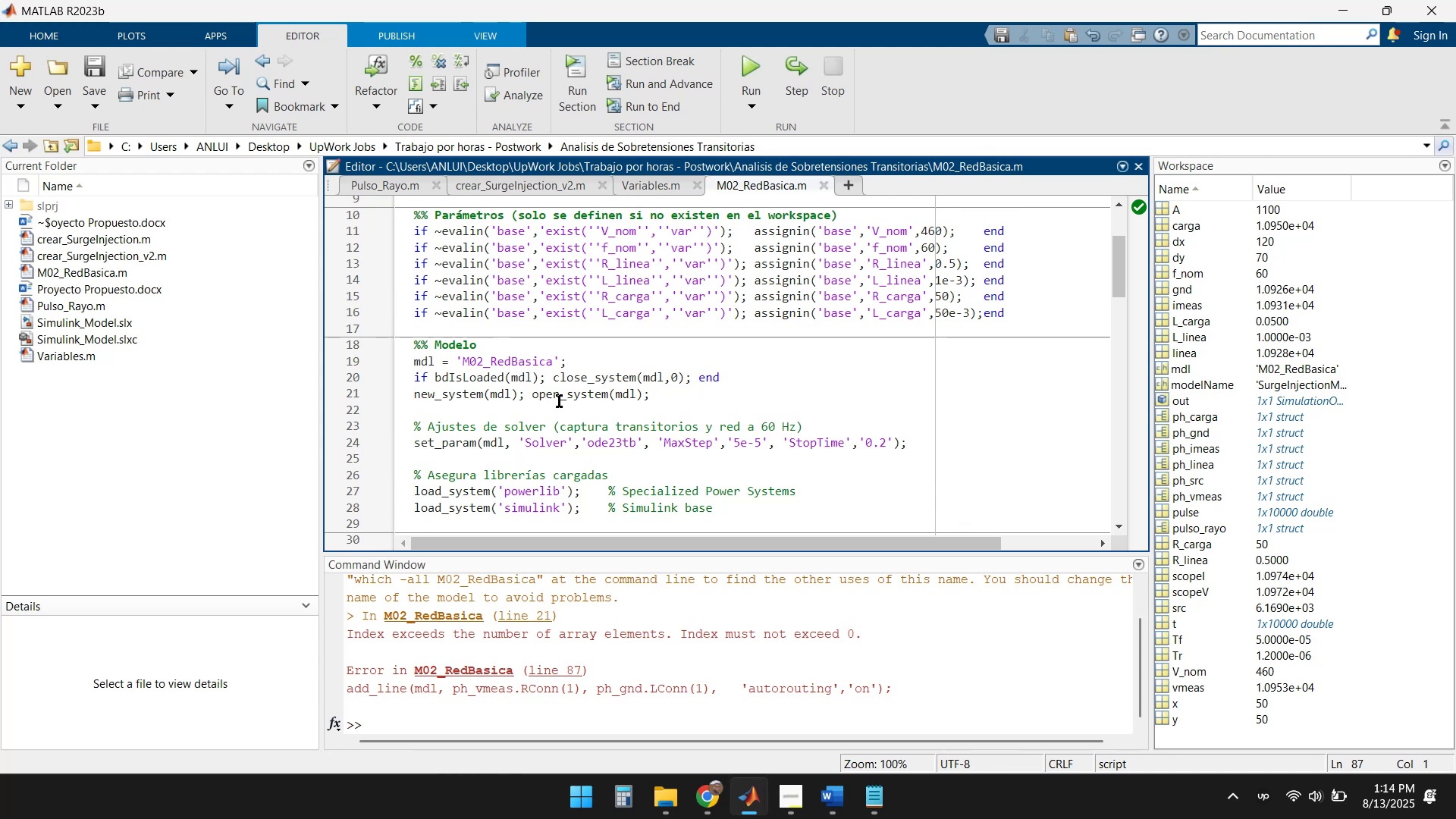 
wait(7.93)
 